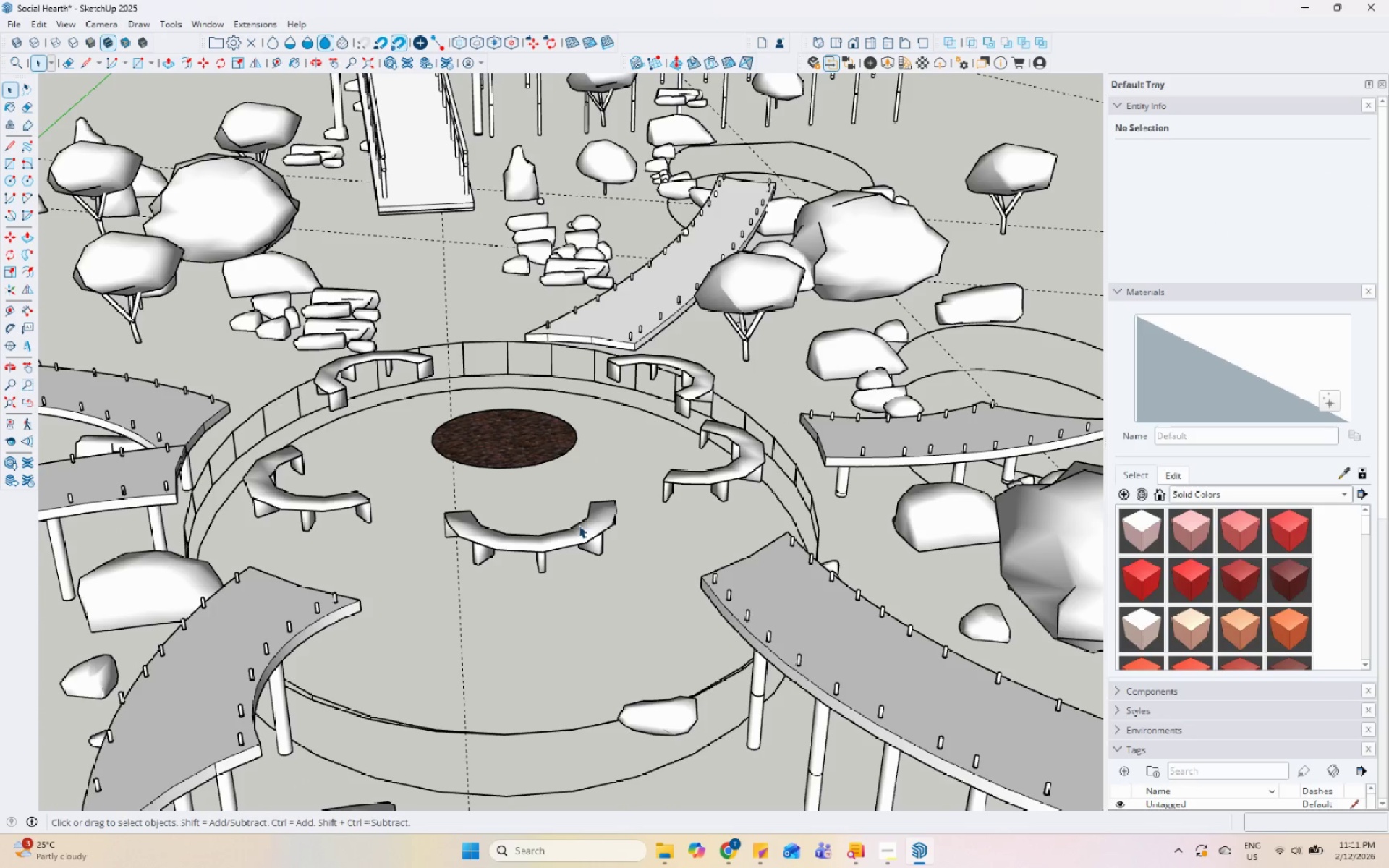 
scroll: coordinate [658, 452], scroll_direction: down, amount: 8.0
 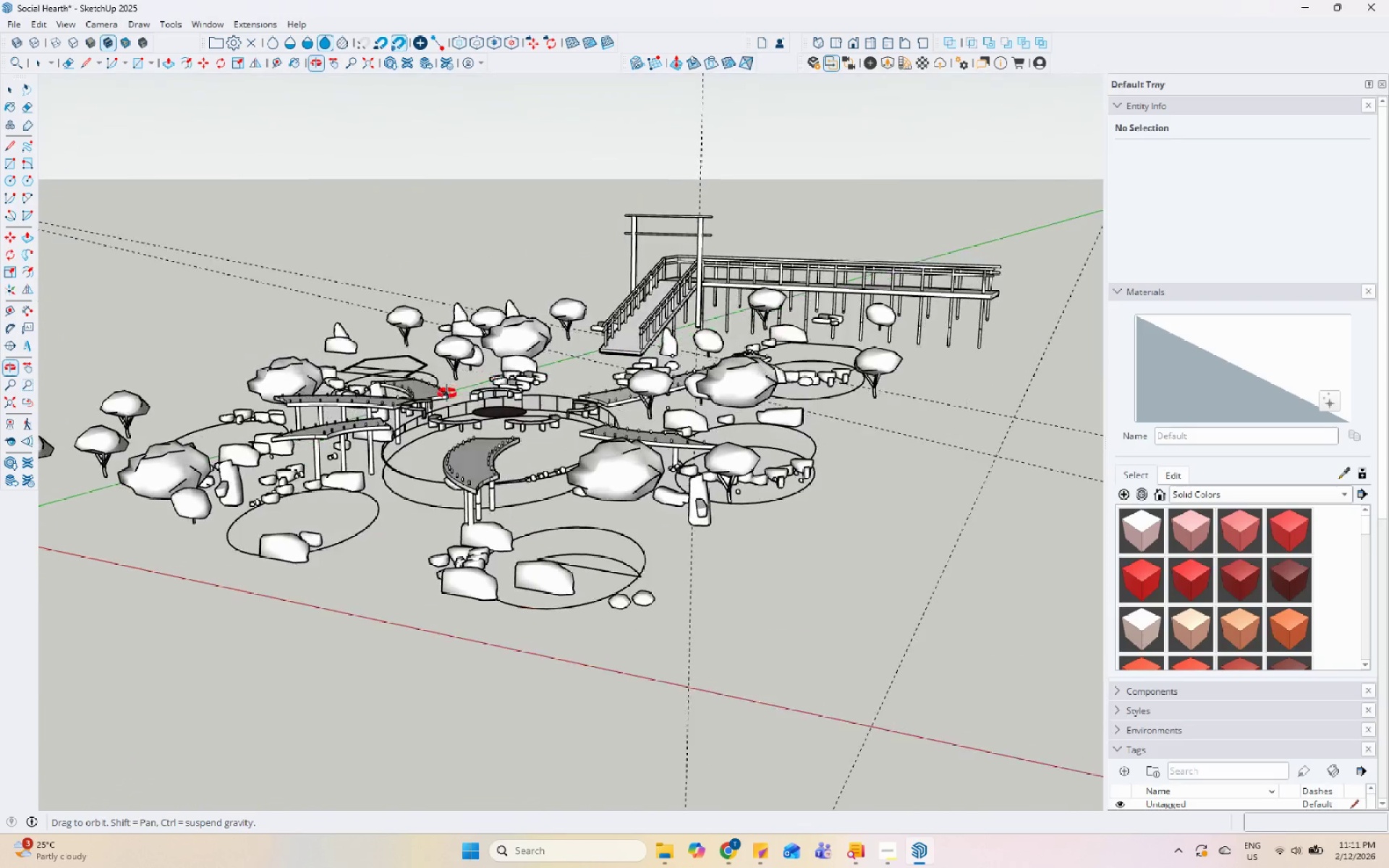 
scroll: coordinate [504, 317], scroll_direction: up, amount: 5.0
 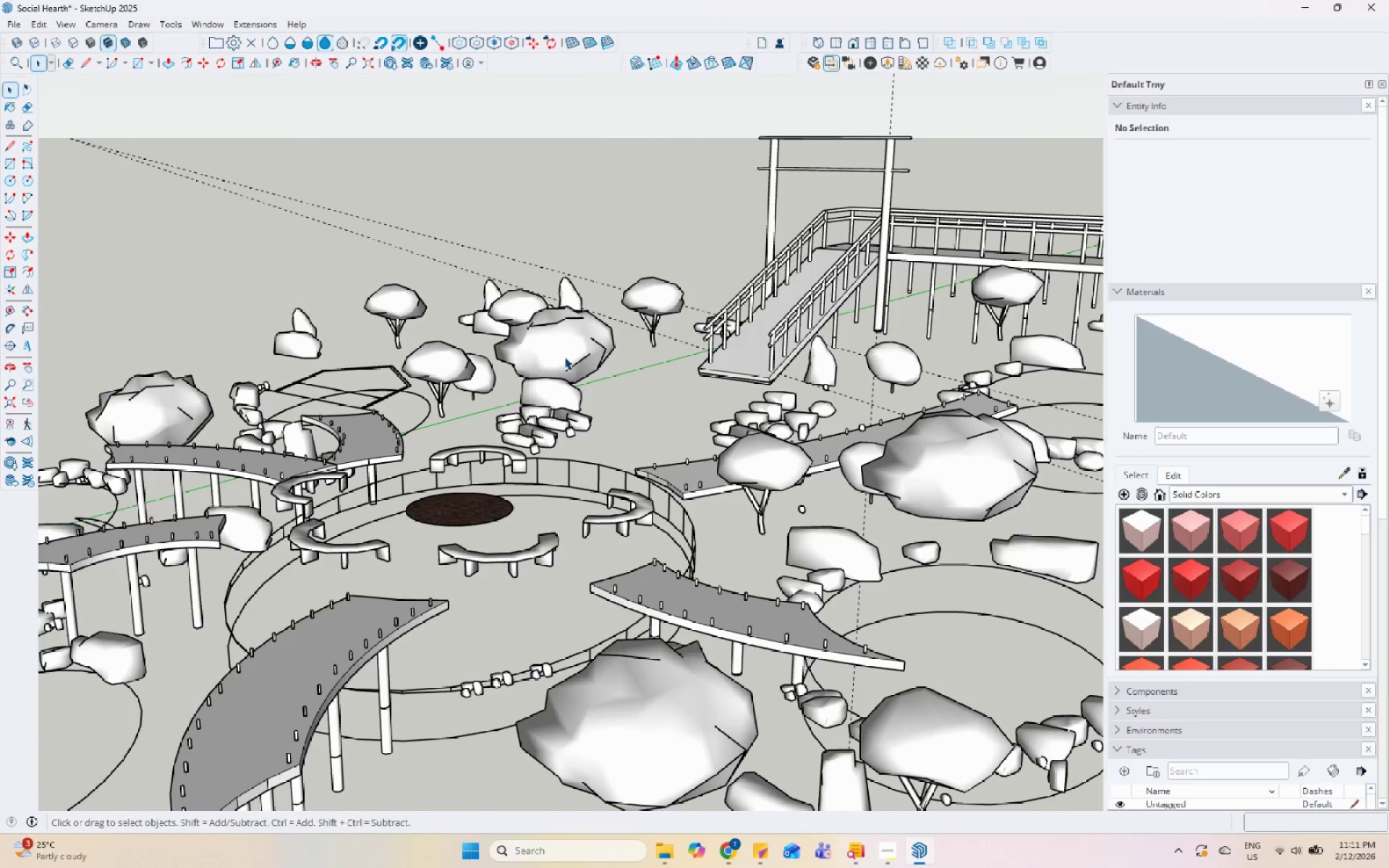 
left_click([564, 357])
 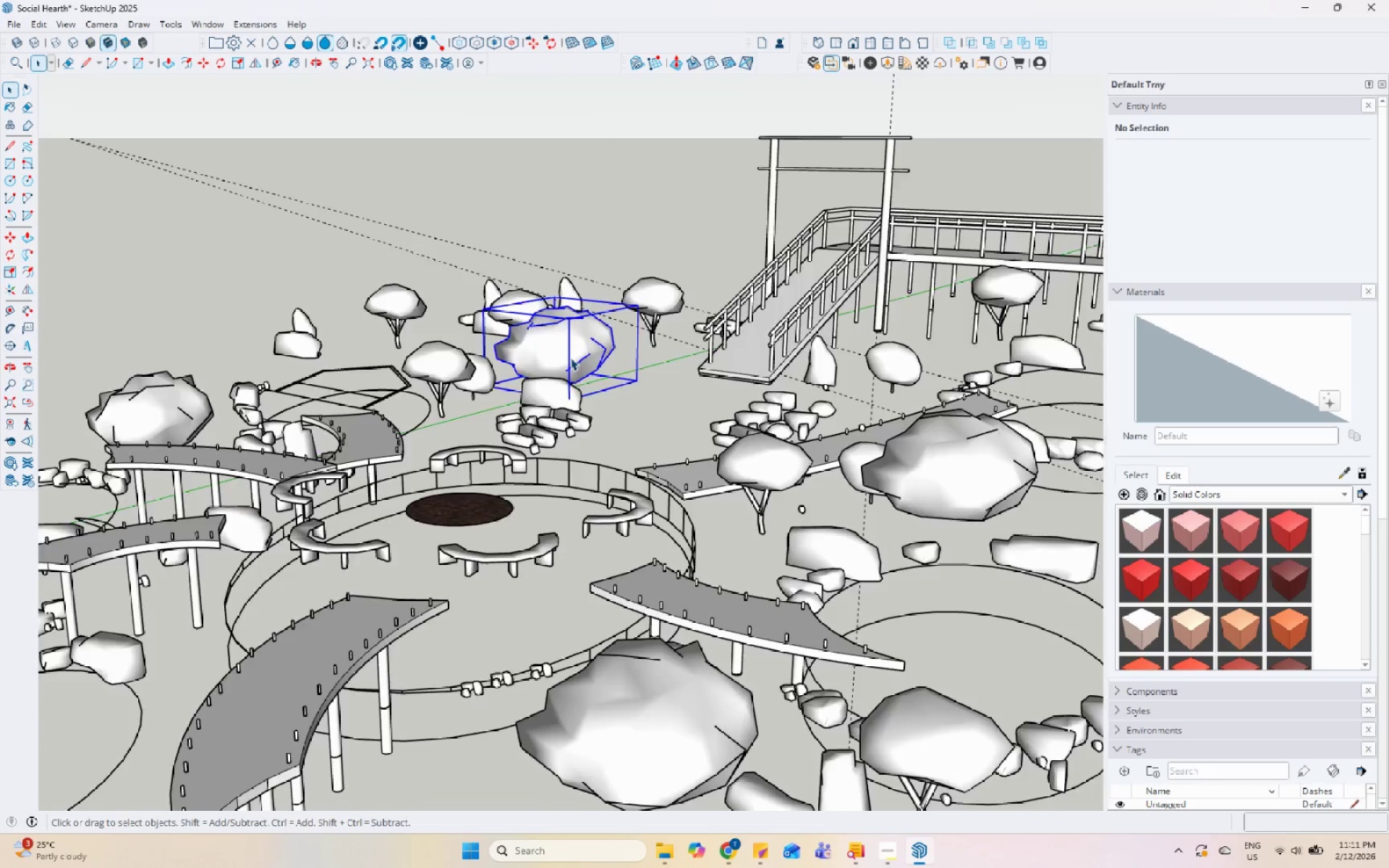 
scroll: coordinate [706, 412], scroll_direction: down, amount: 7.0
 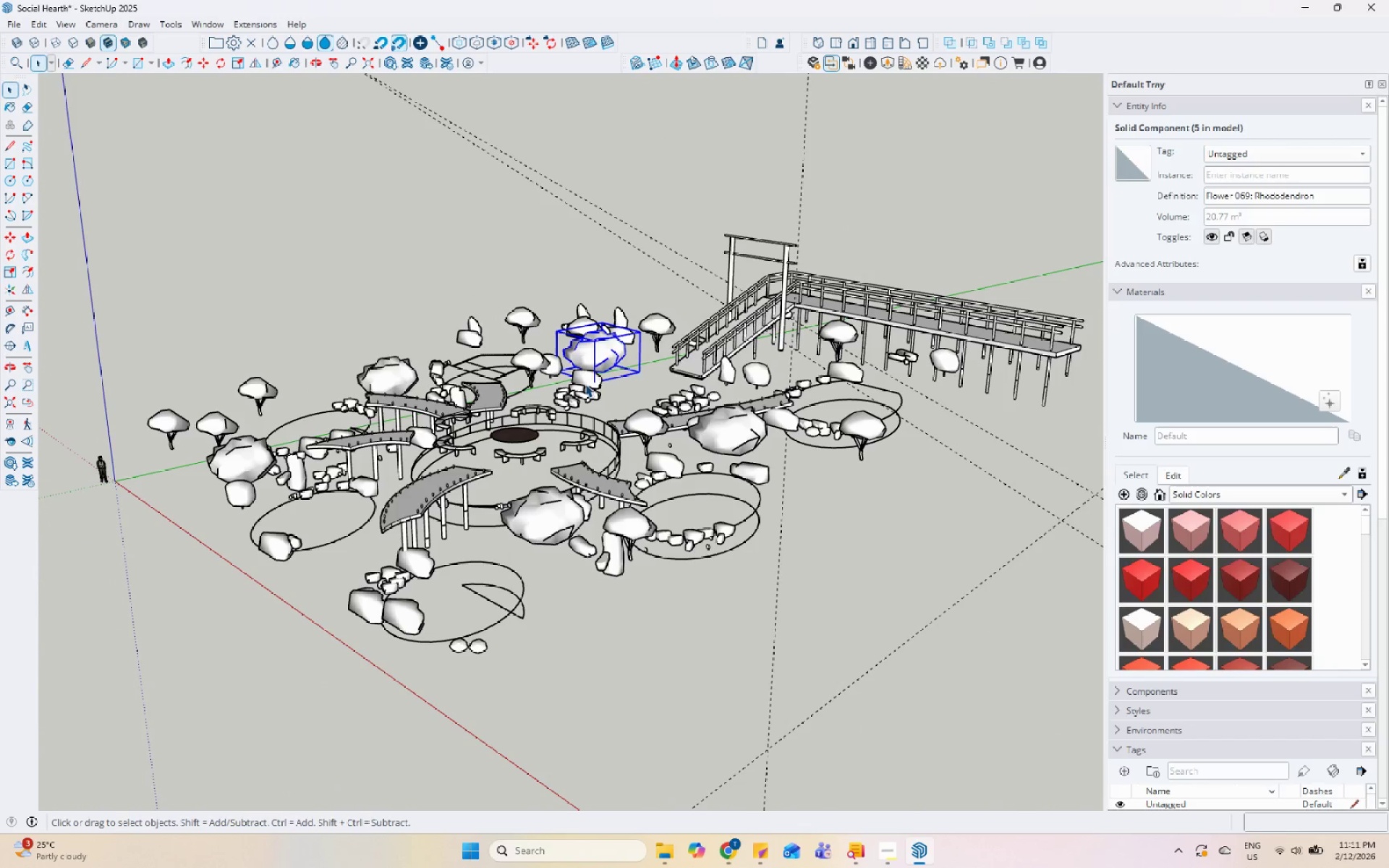 
scroll: coordinate [718, 637], scroll_direction: up, amount: 4.0
 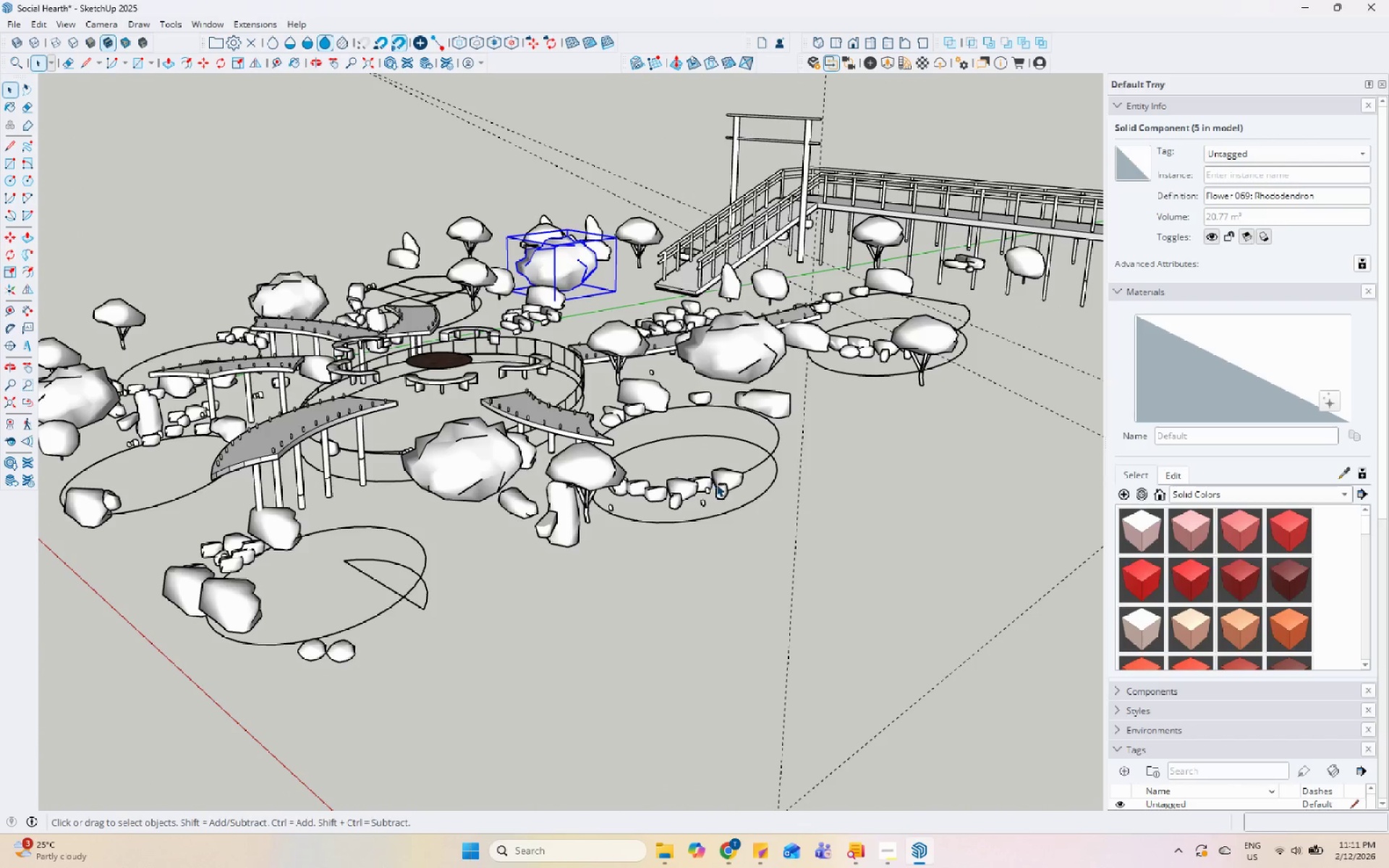 
right_click([720, 480])
 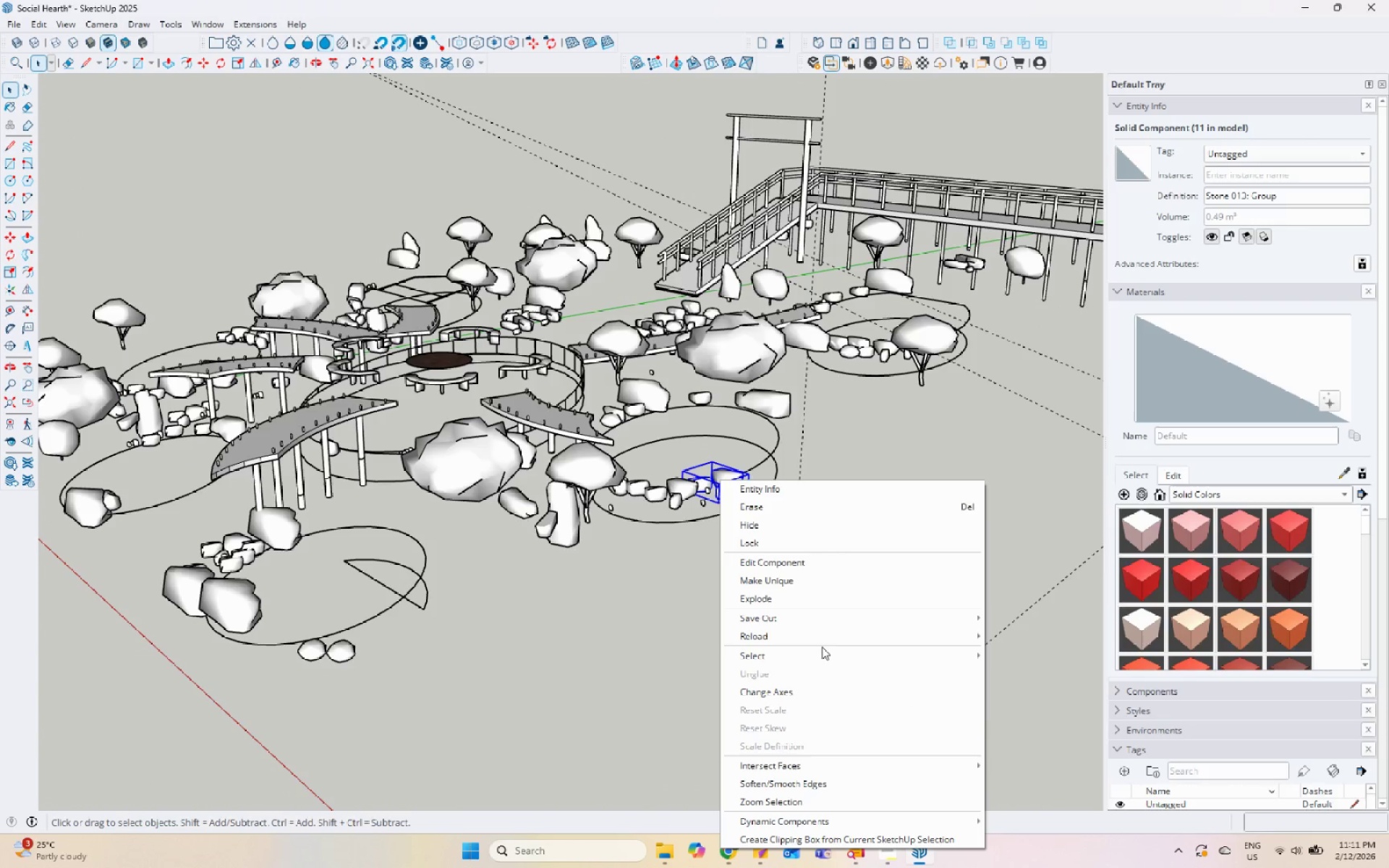 
left_click([810, 658])
 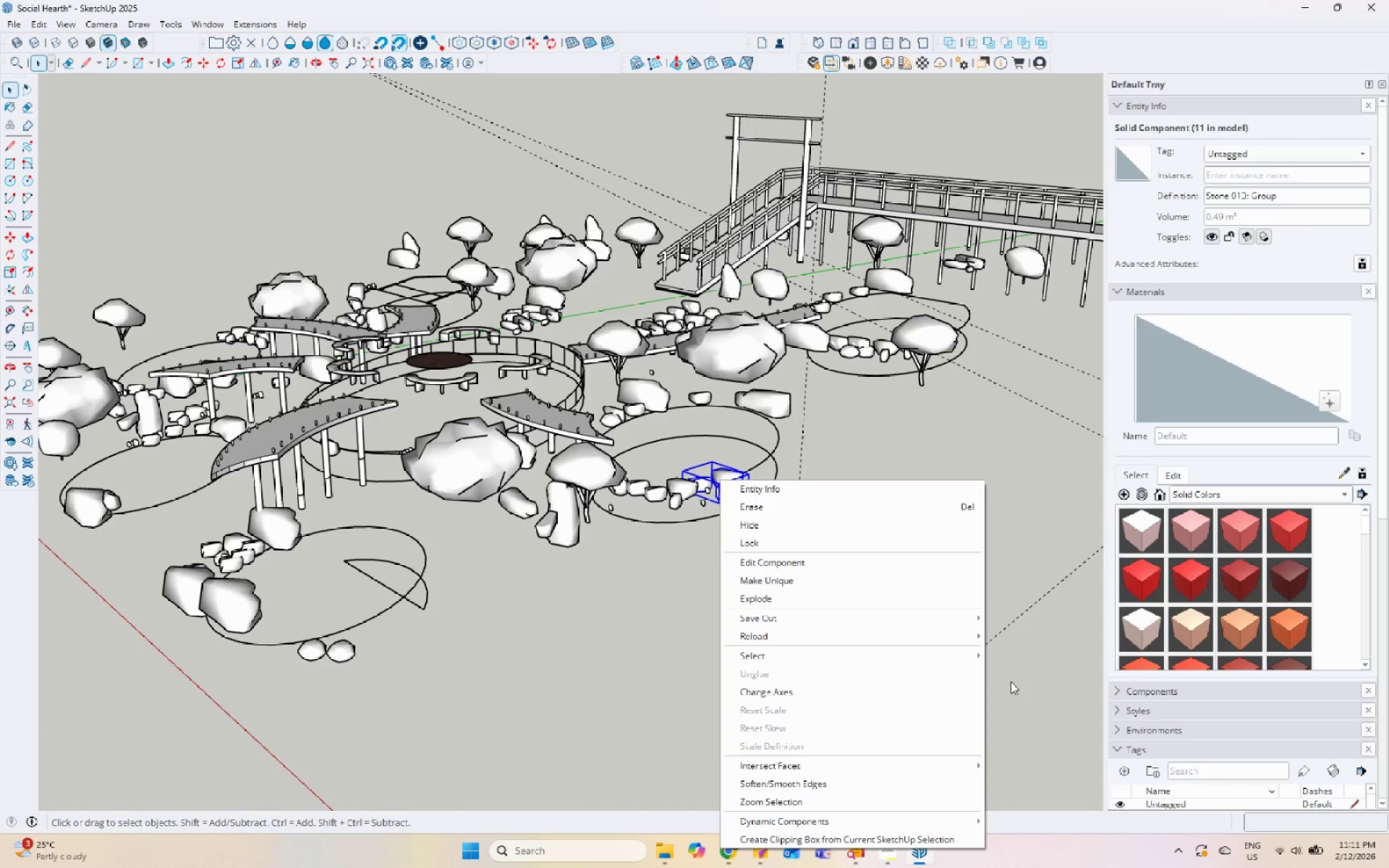 
left_click([958, 650])
 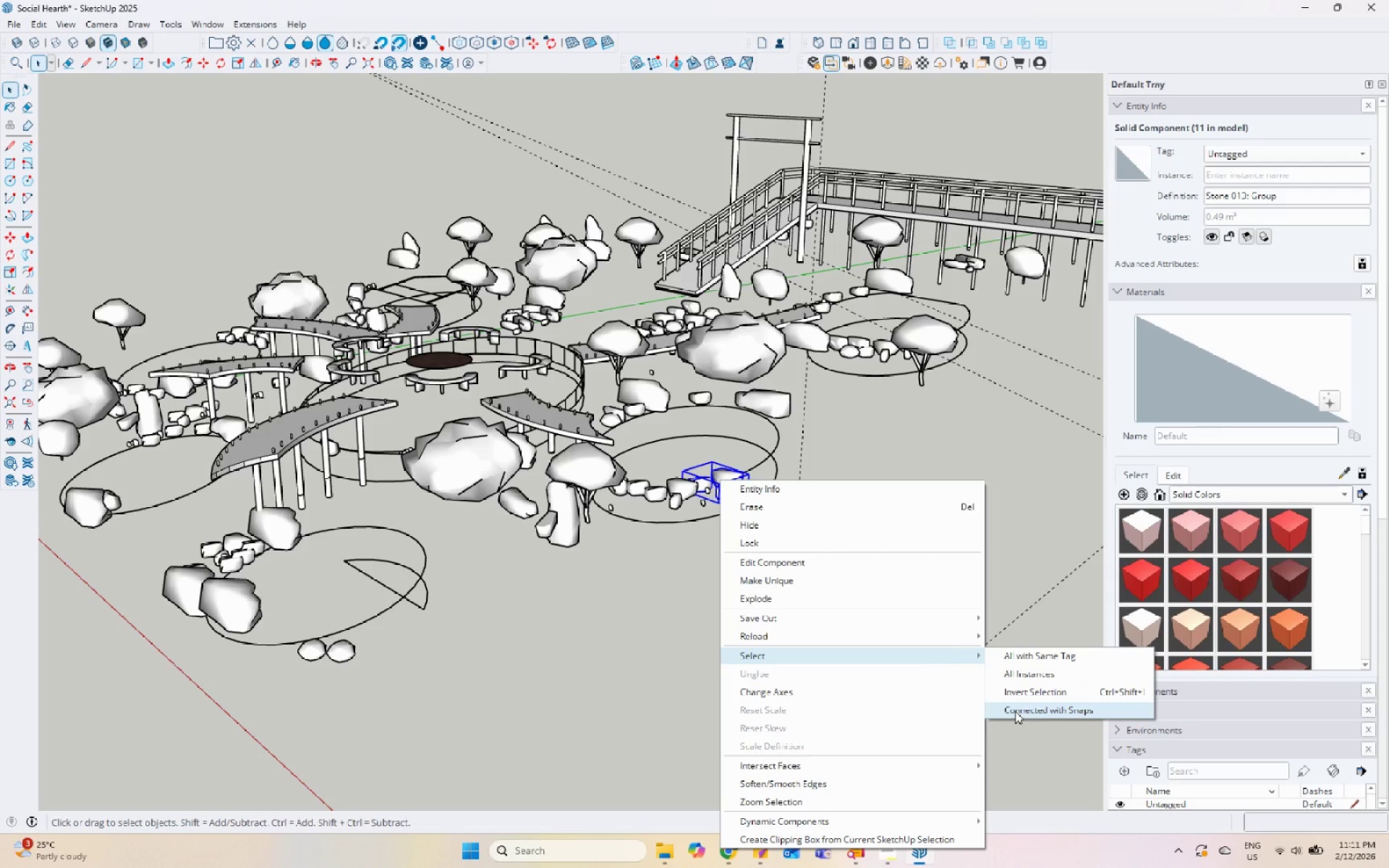 
left_click([1015, 711])
 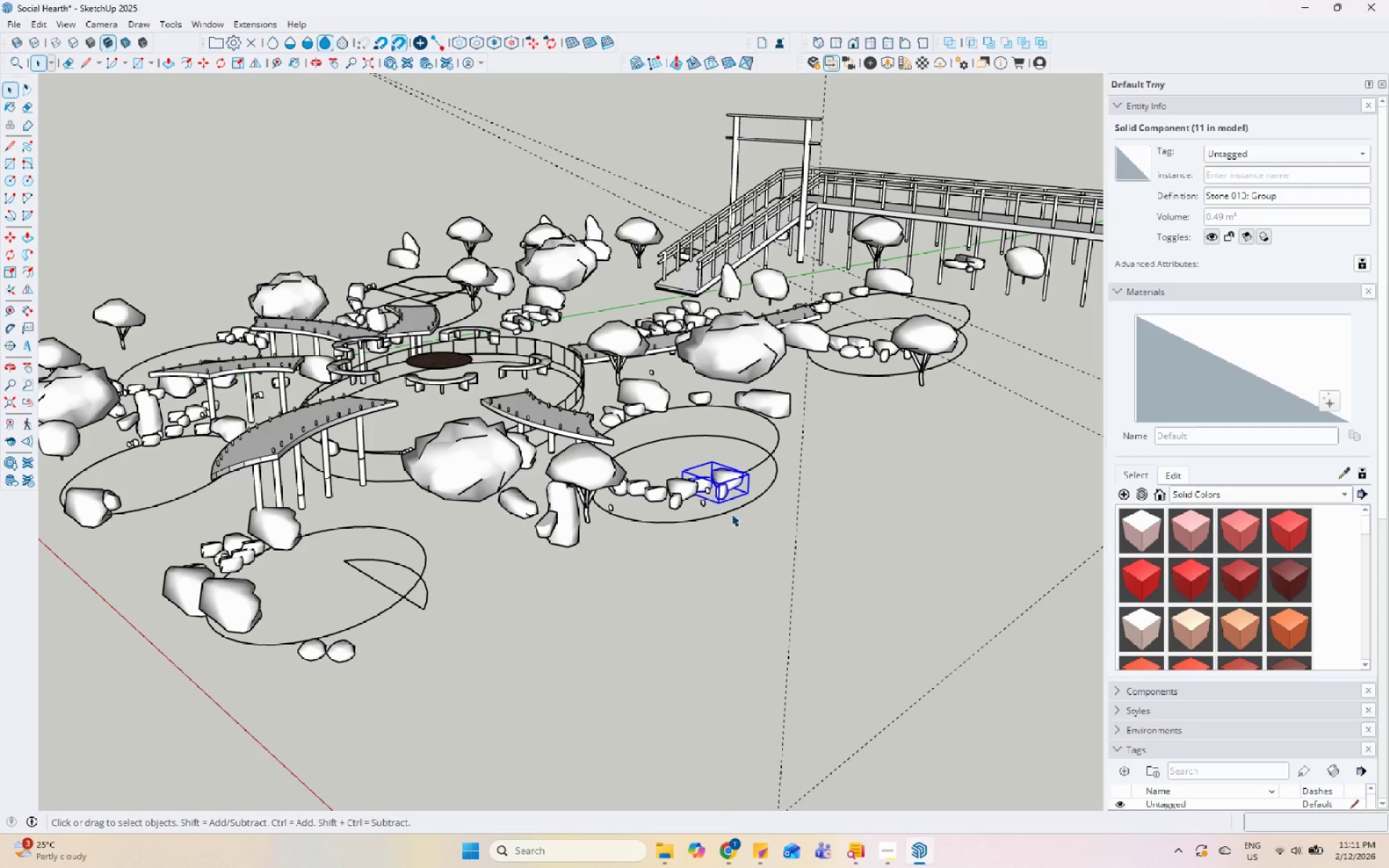 
right_click([712, 481])
 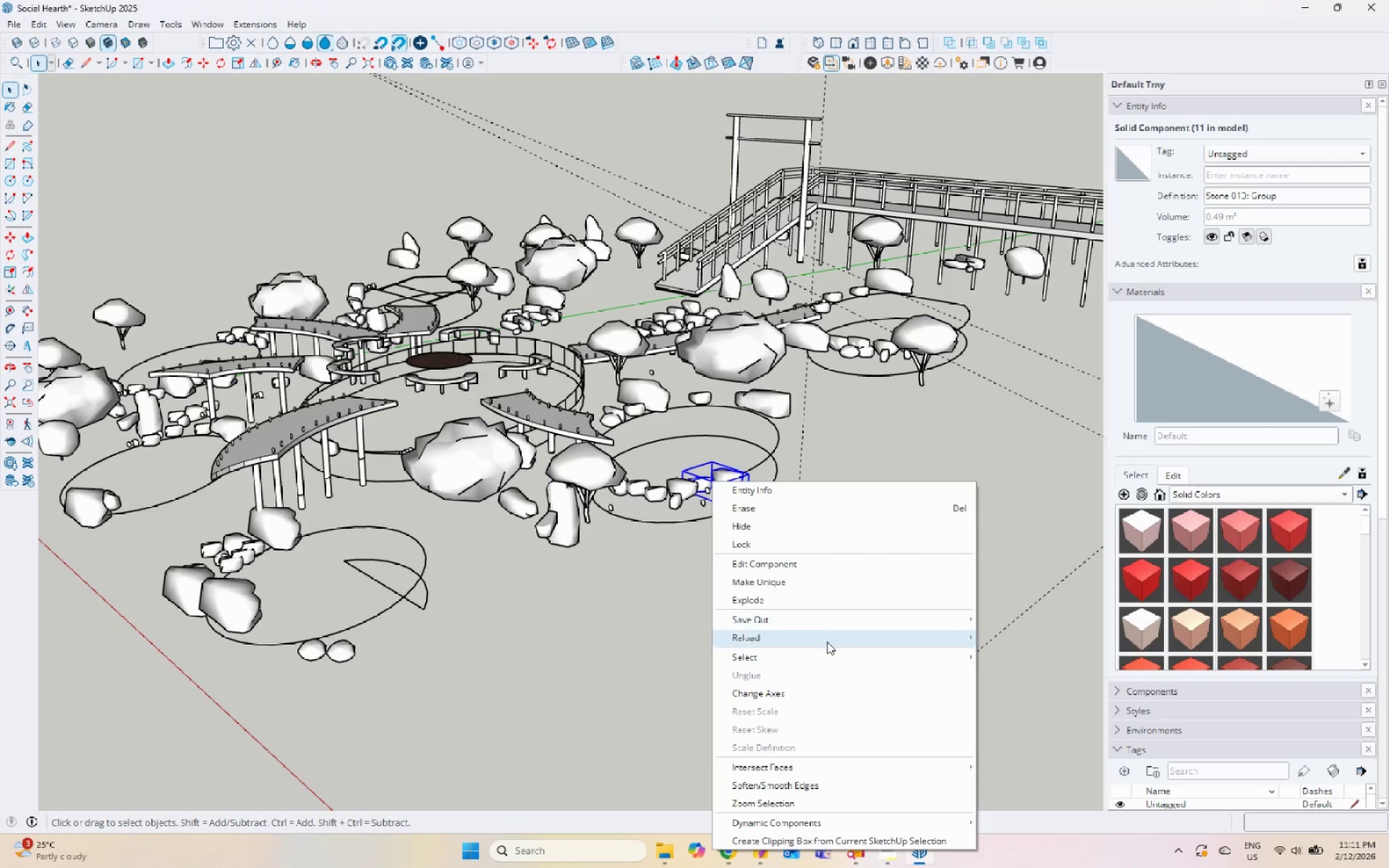 
left_click([825, 654])
 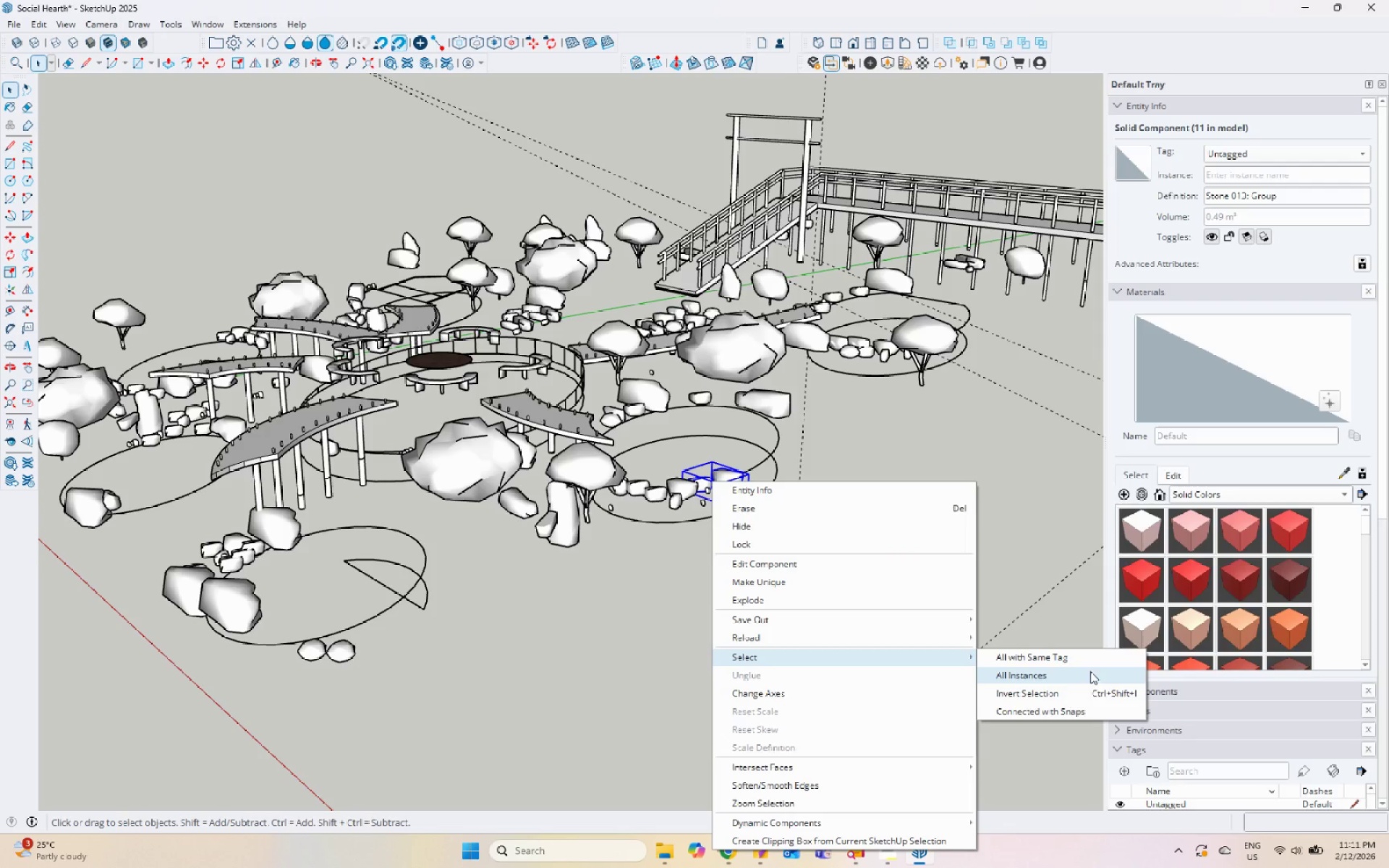 
left_click([1087, 678])
 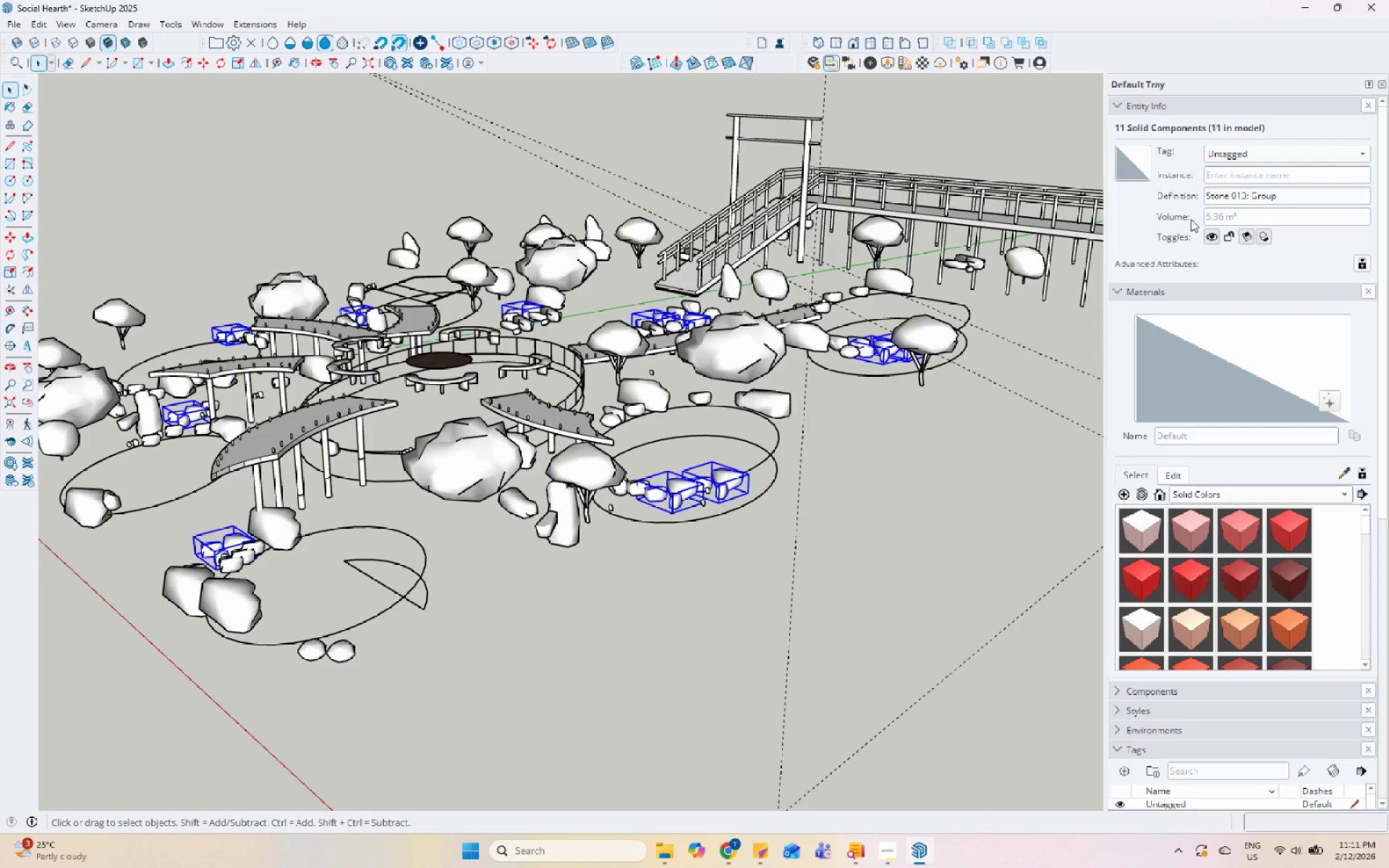 
left_click([1240, 160])
 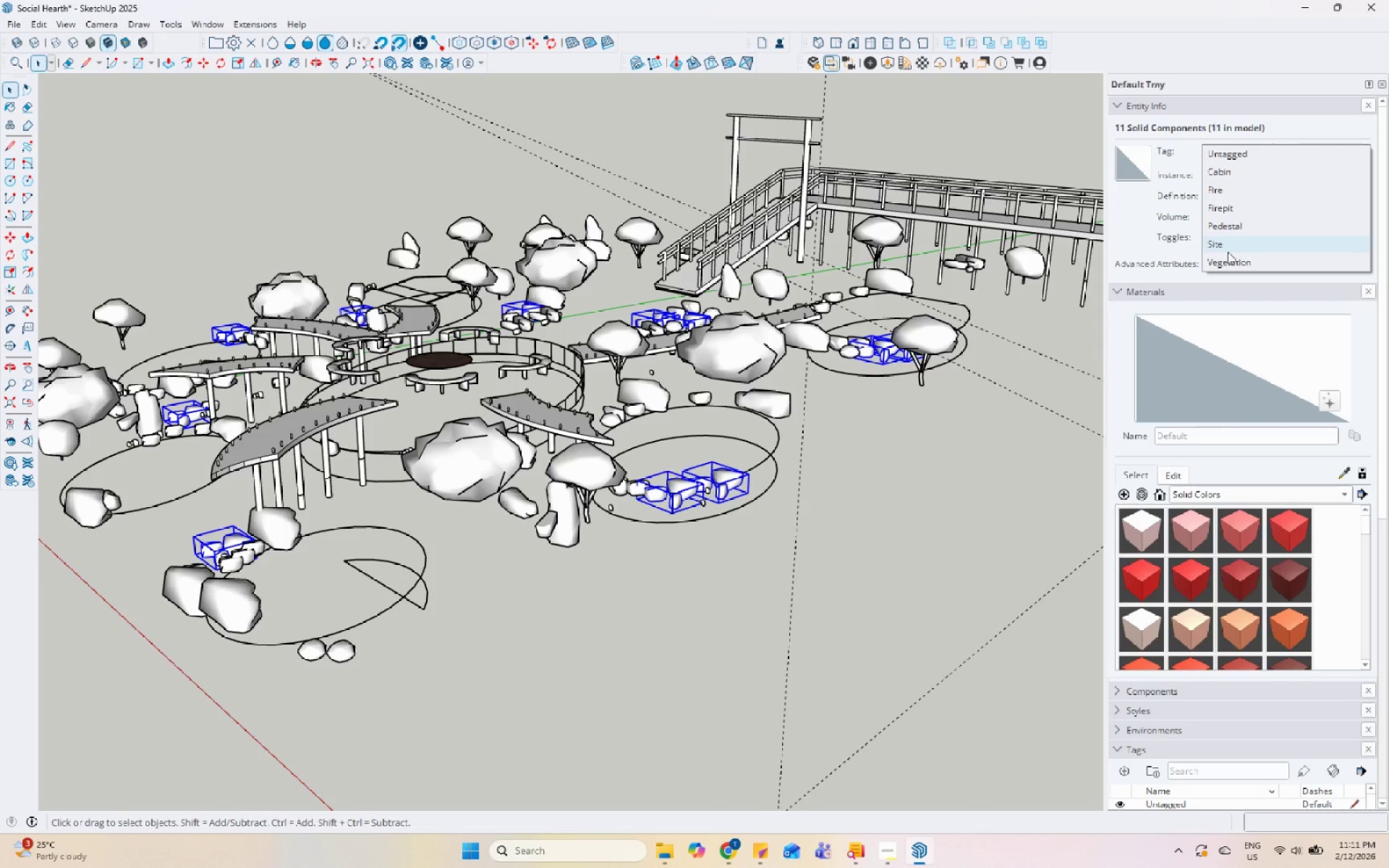 
left_click([1223, 265])
 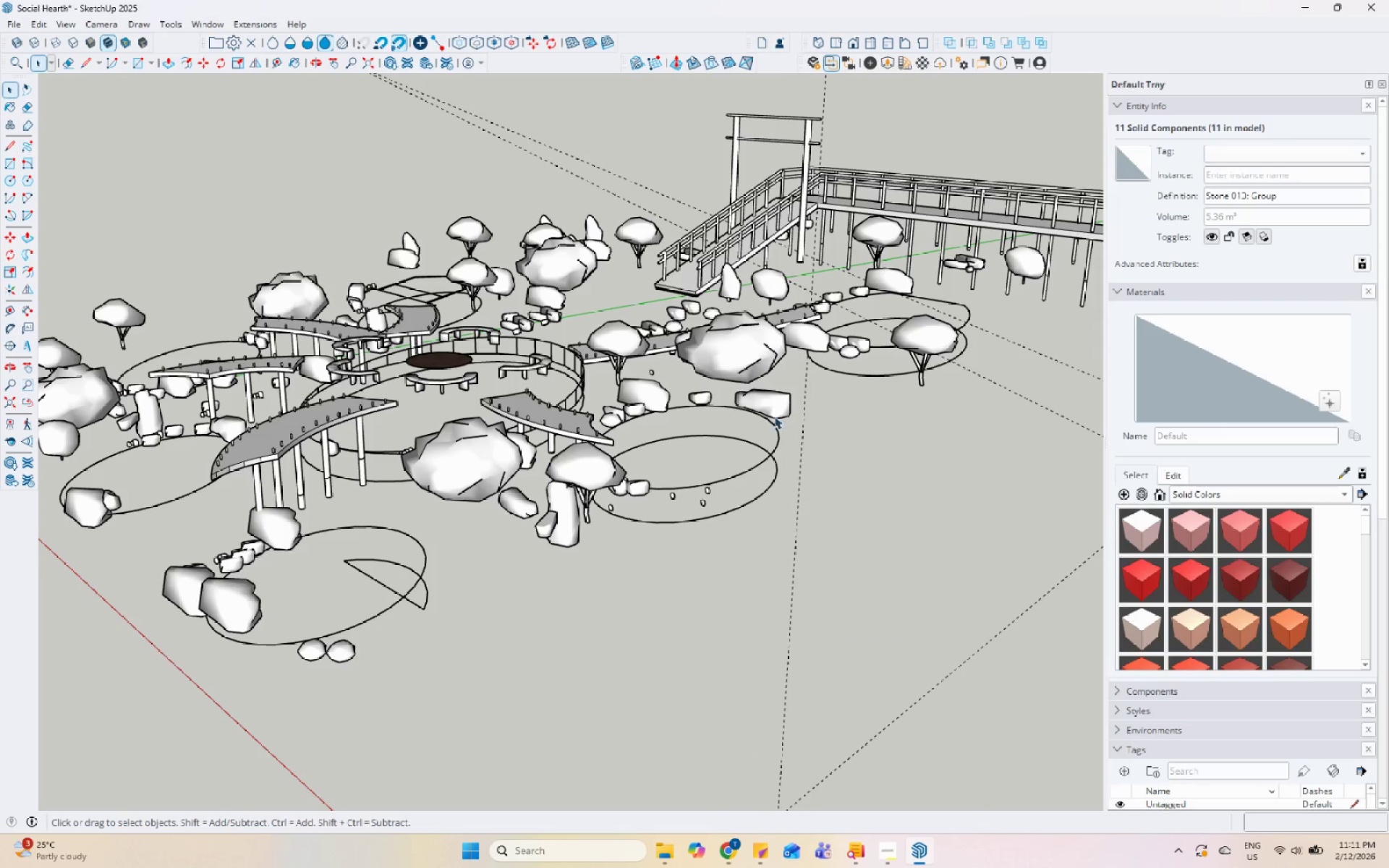 
left_click([781, 396])
 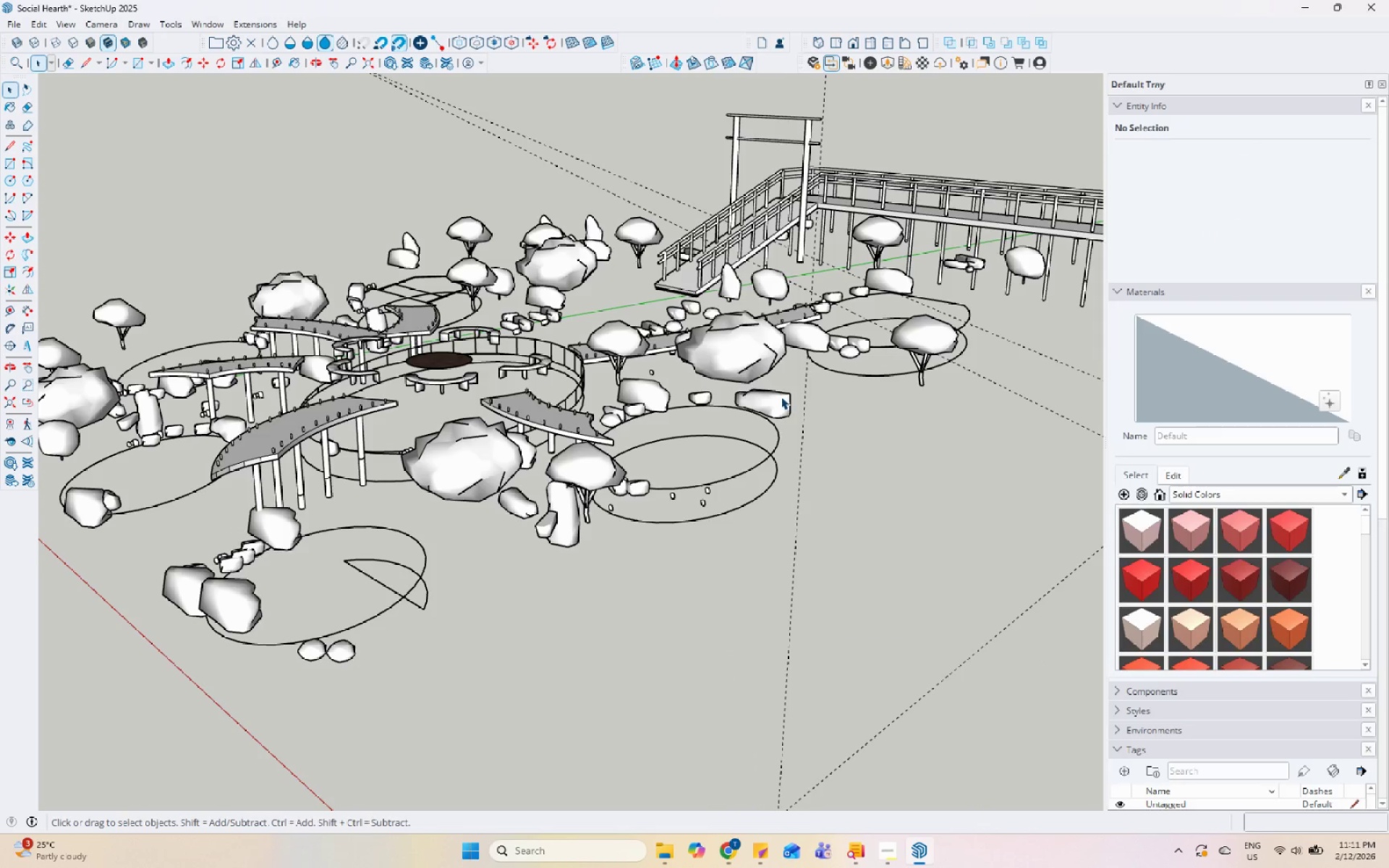 
right_click([781, 396])
 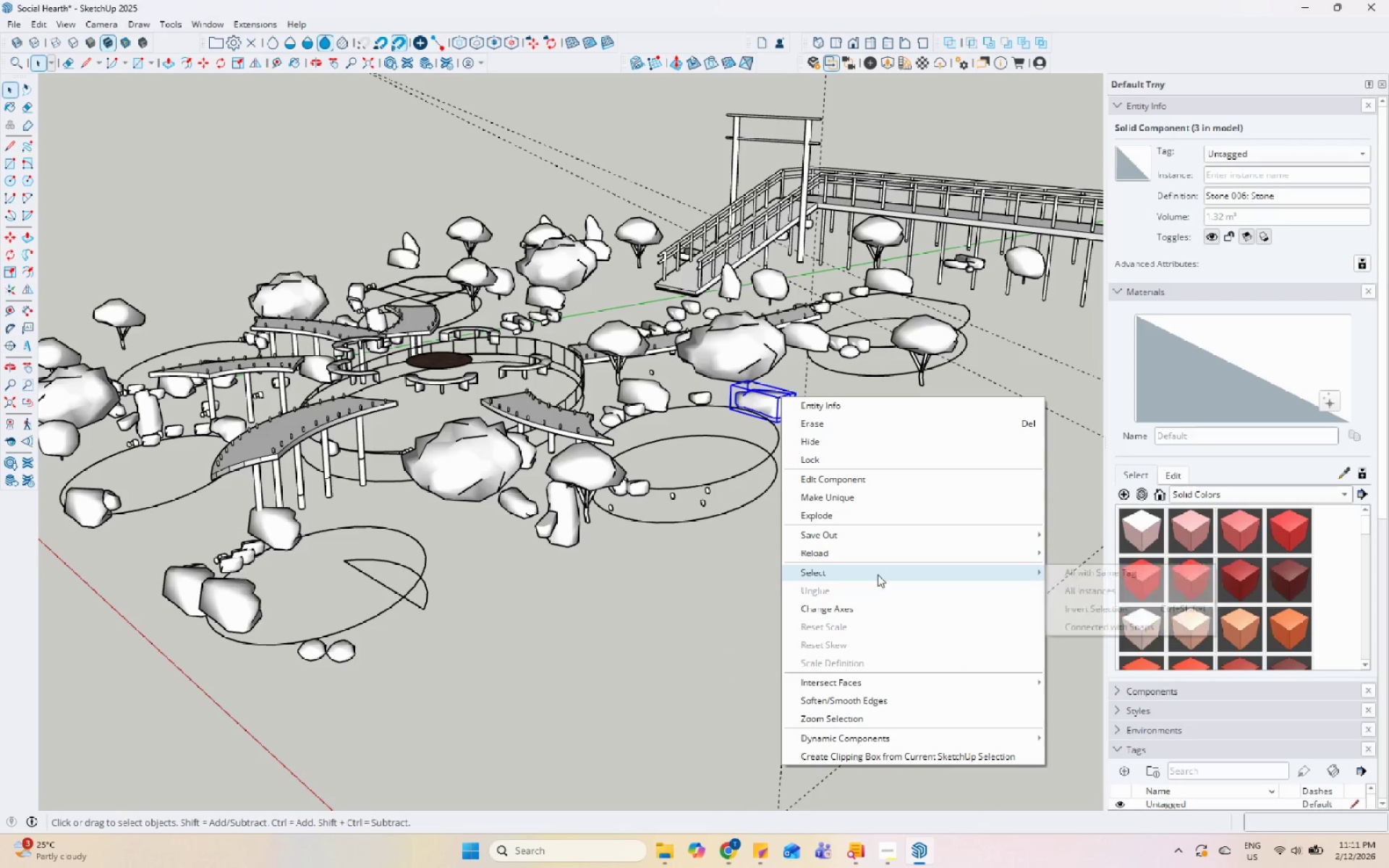 
double_click([1160, 590])
 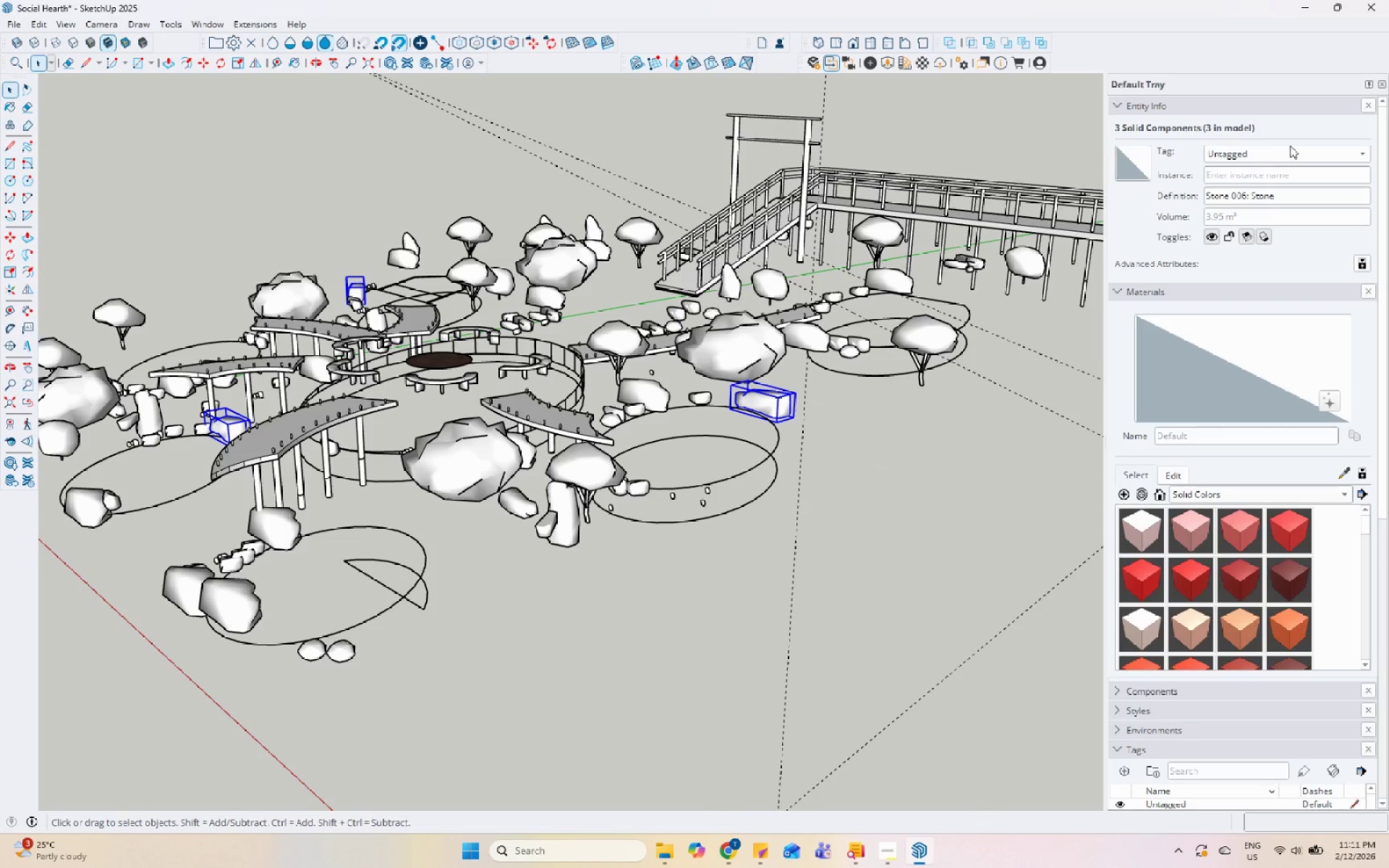 
left_click([1291, 155])
 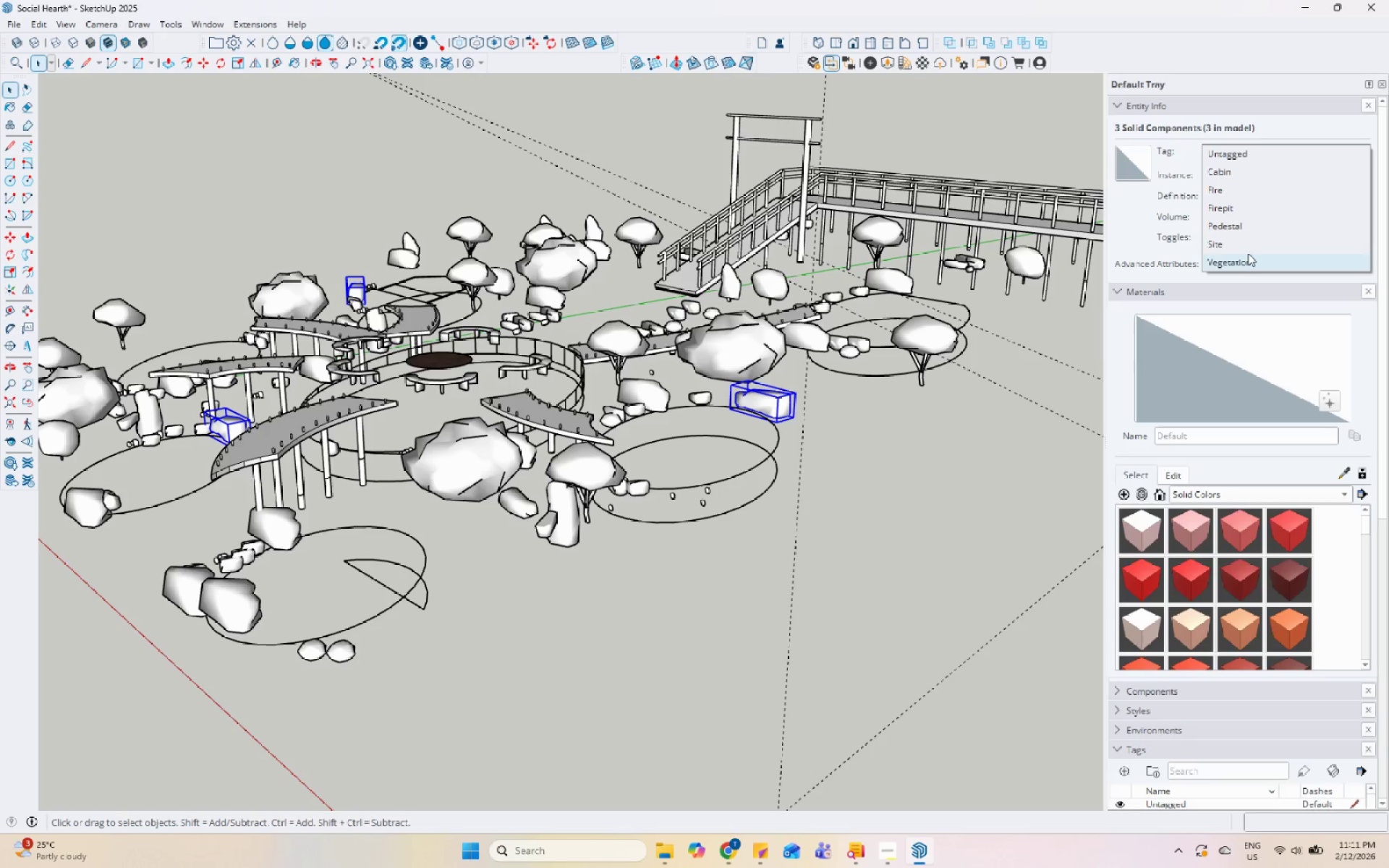 
left_click([1244, 259])
 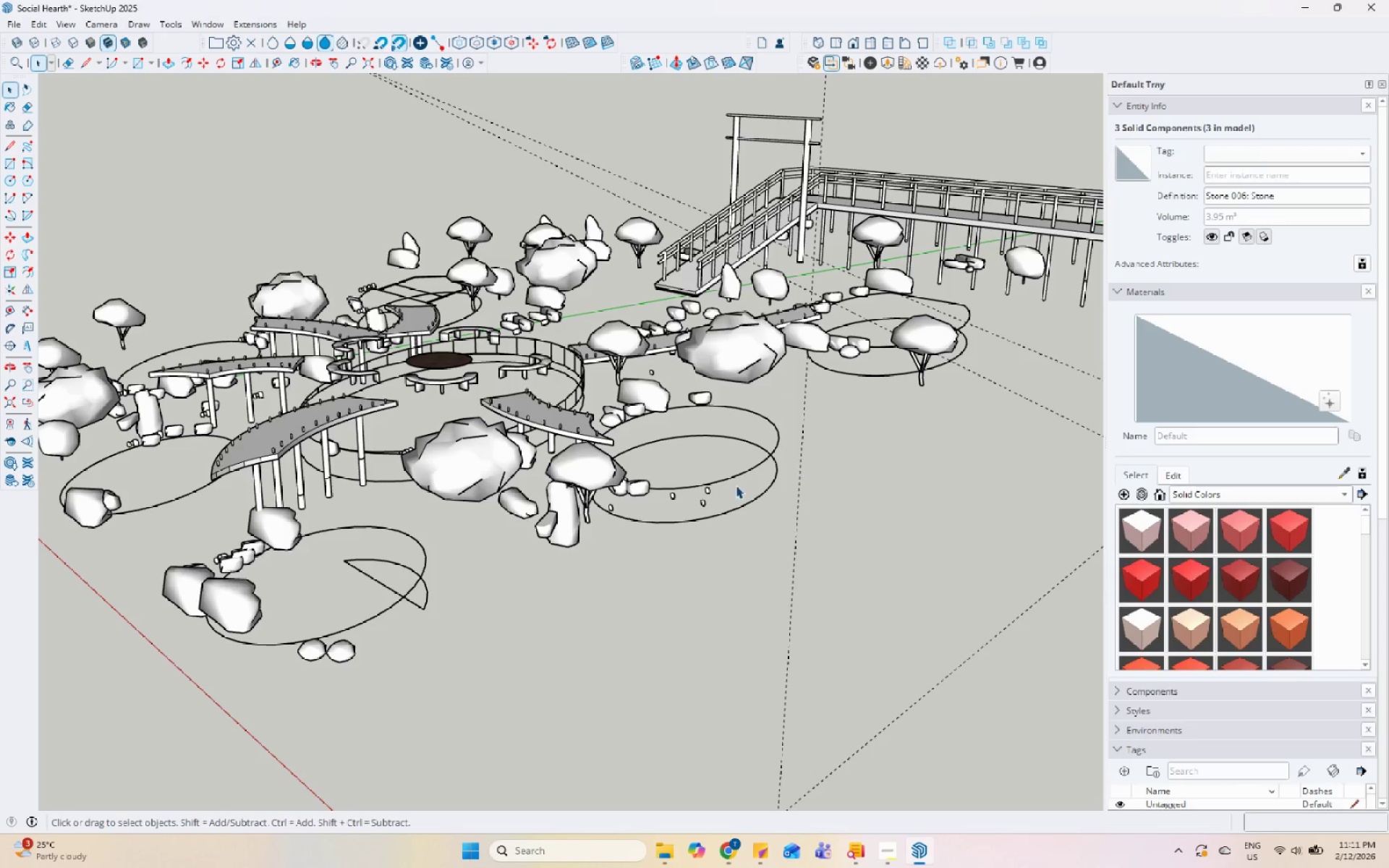 
scroll: coordinate [355, 368], scroll_direction: up, amount: 4.0
 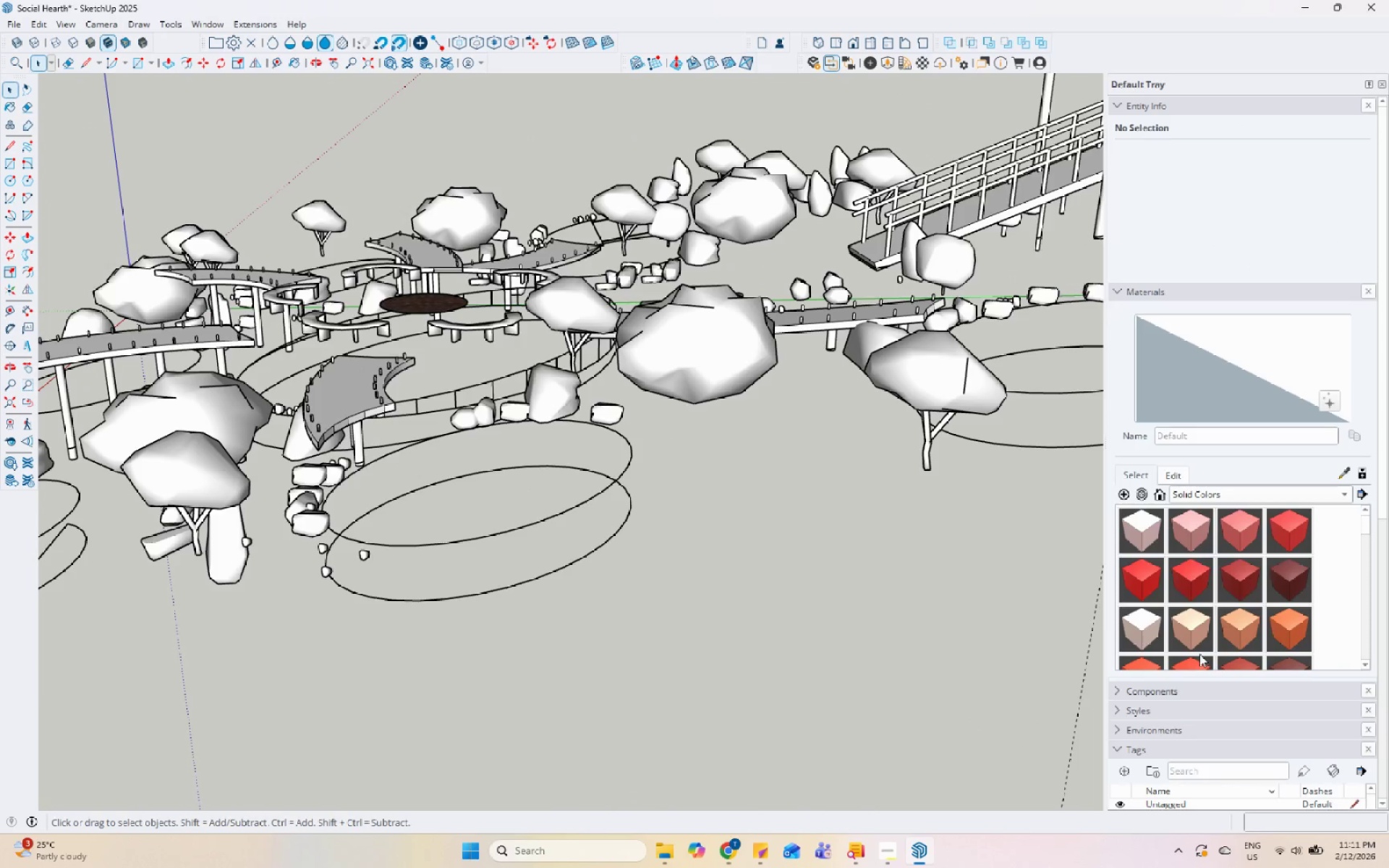 
scroll: coordinate [1226, 691], scroll_direction: down, amount: 6.0
 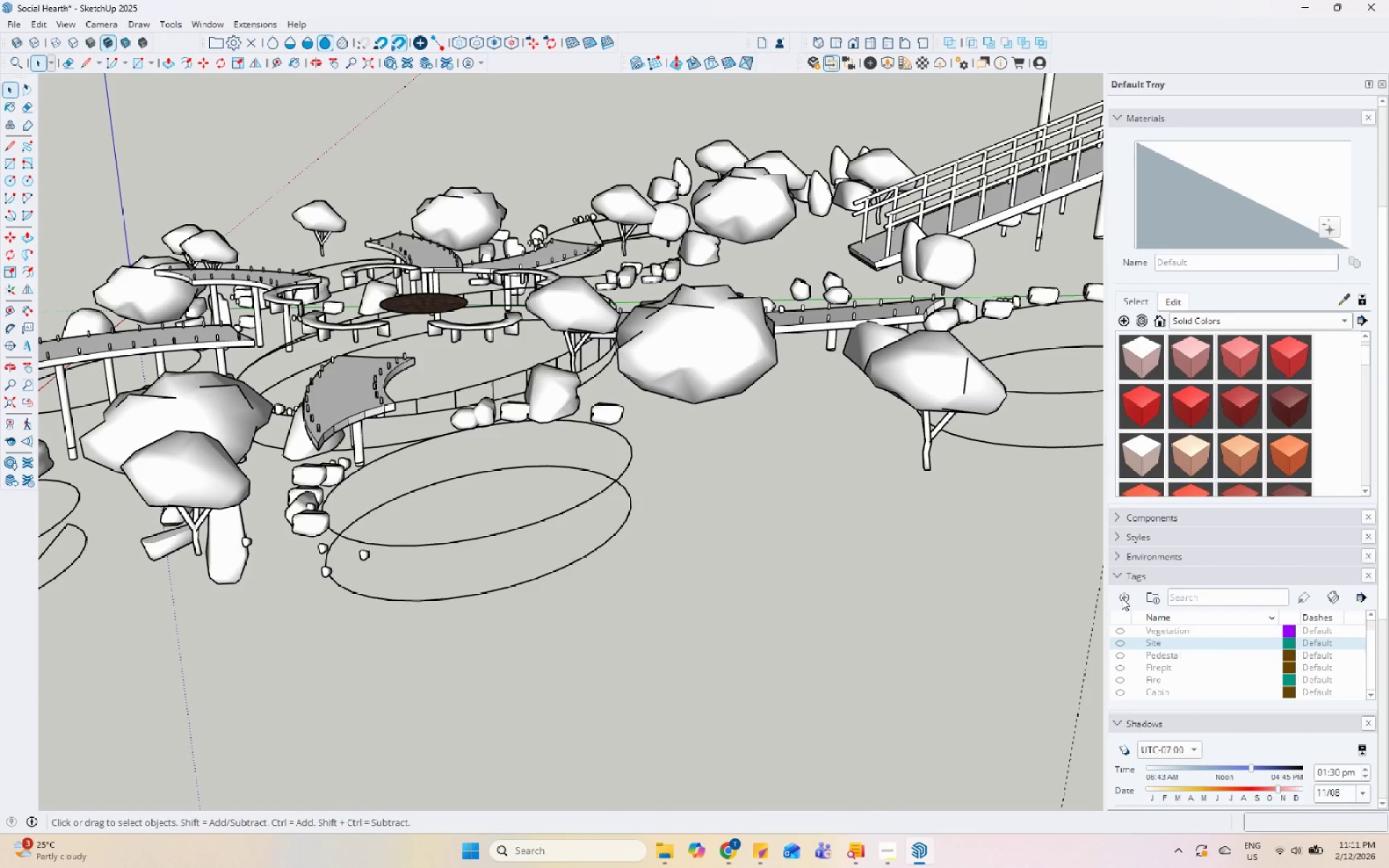 
type(Enscape Materials)
 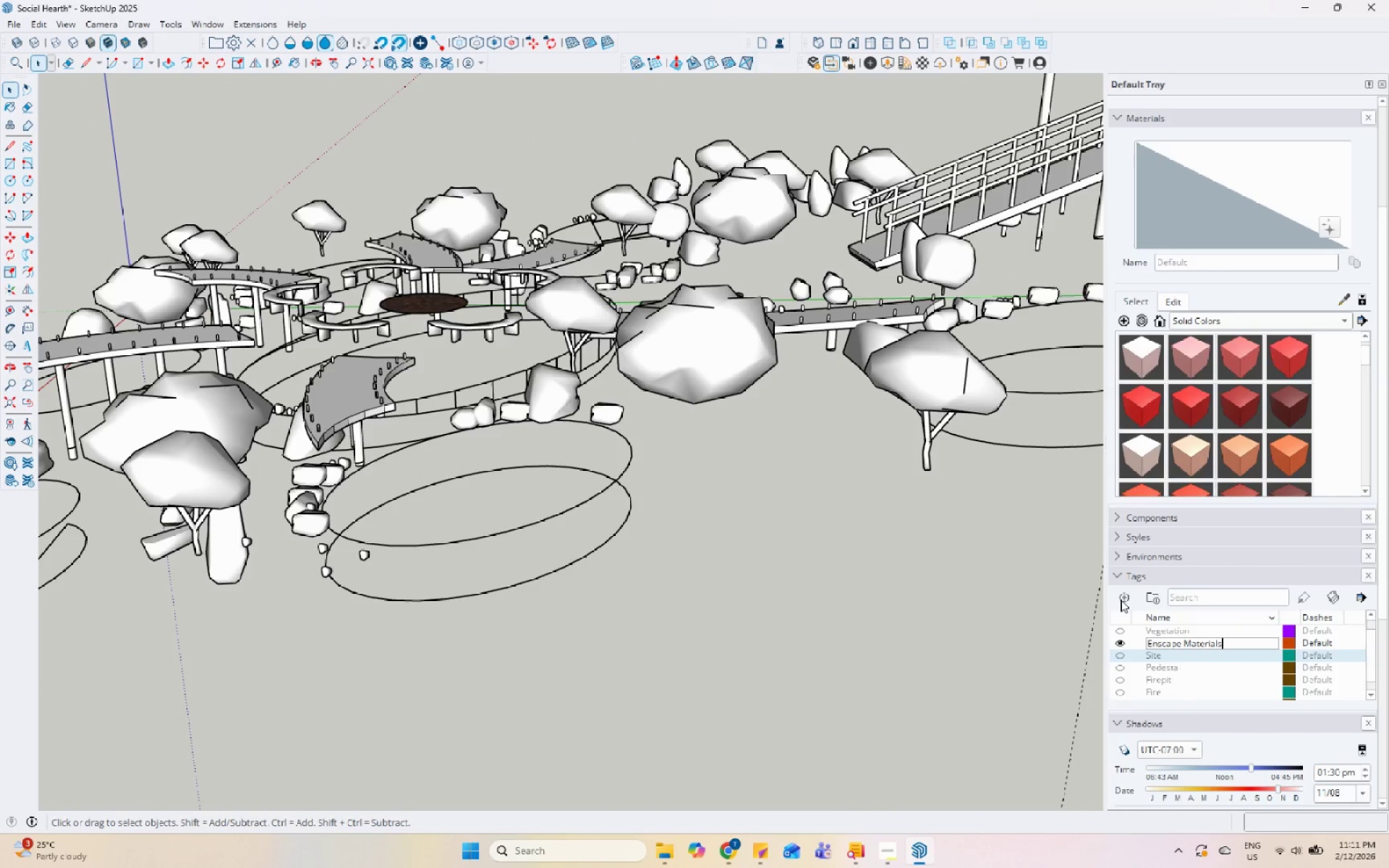 
key(Enter)
 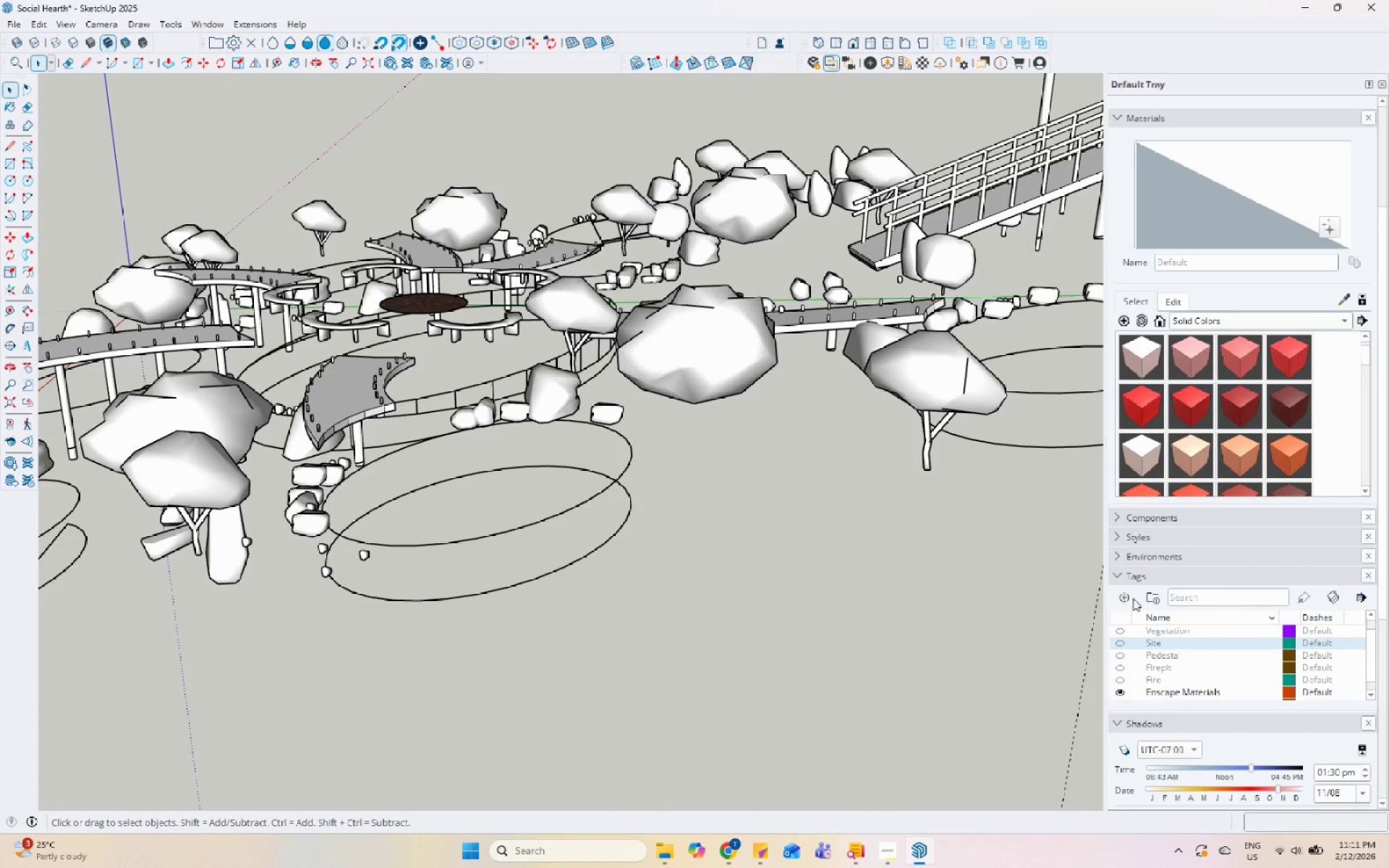 
scroll: coordinate [474, 369], scroll_direction: up, amount: 13.0
 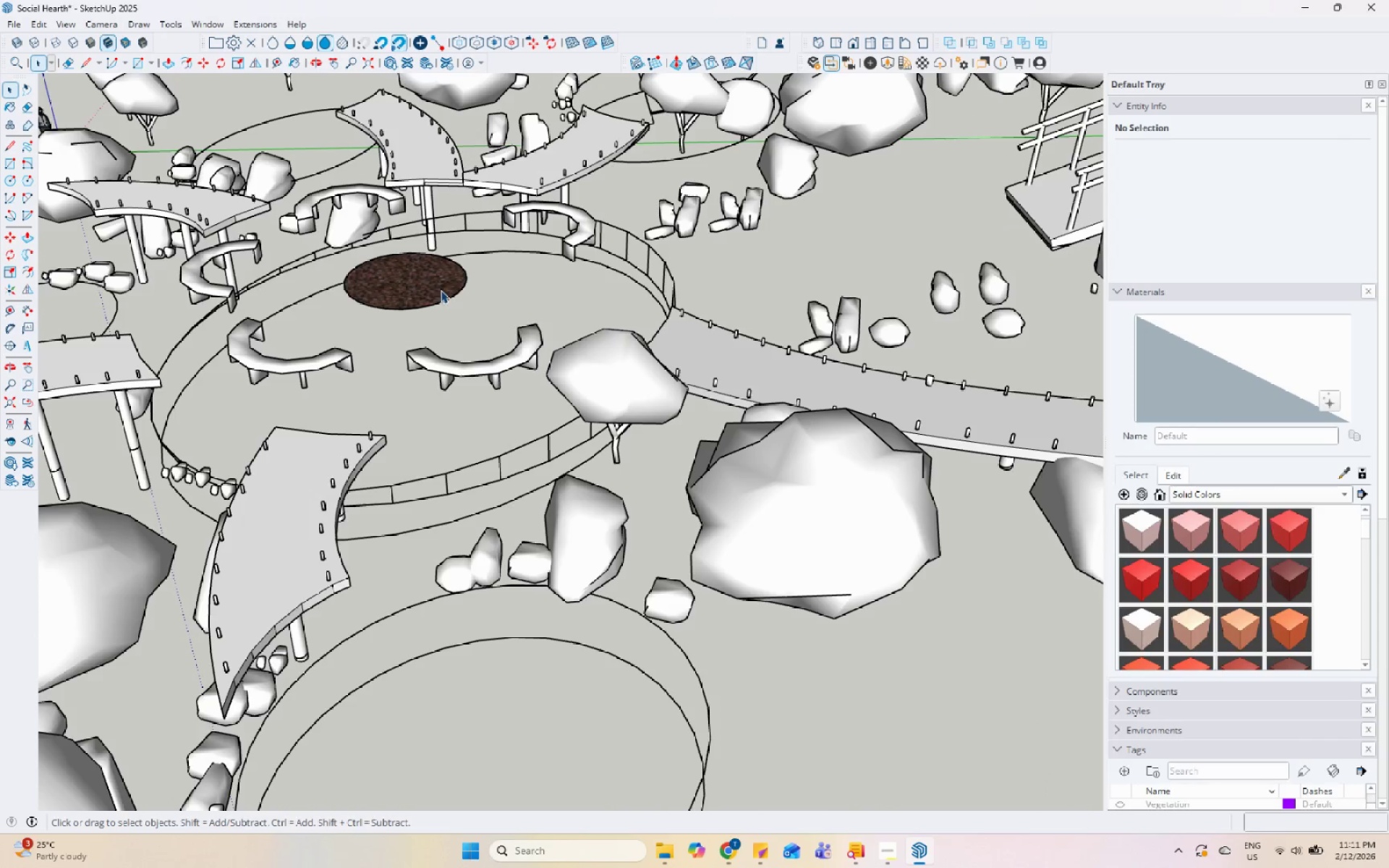 
left_click([504, 443])
 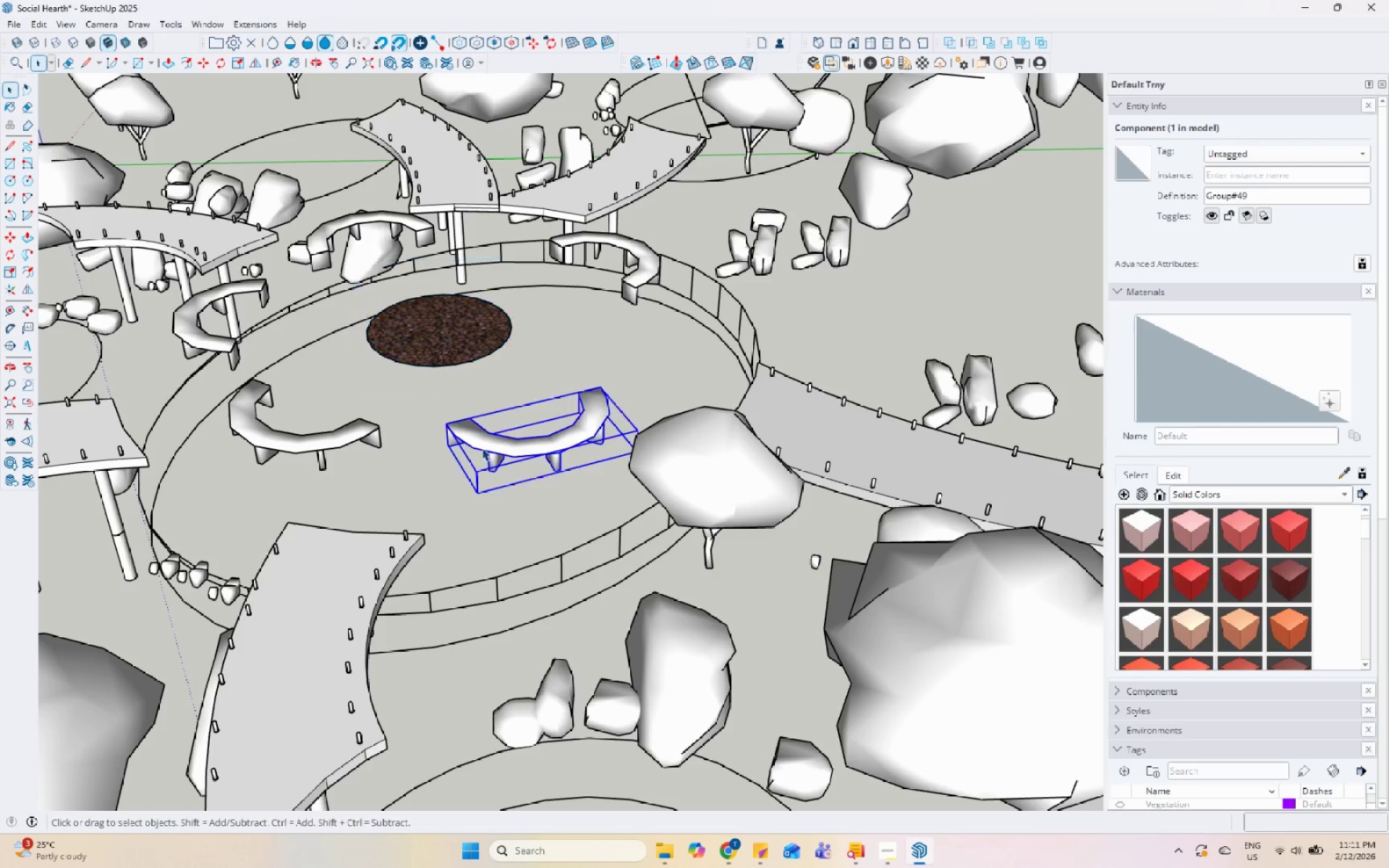 
scroll: coordinate [490, 373], scroll_direction: none, amount: 0.0
 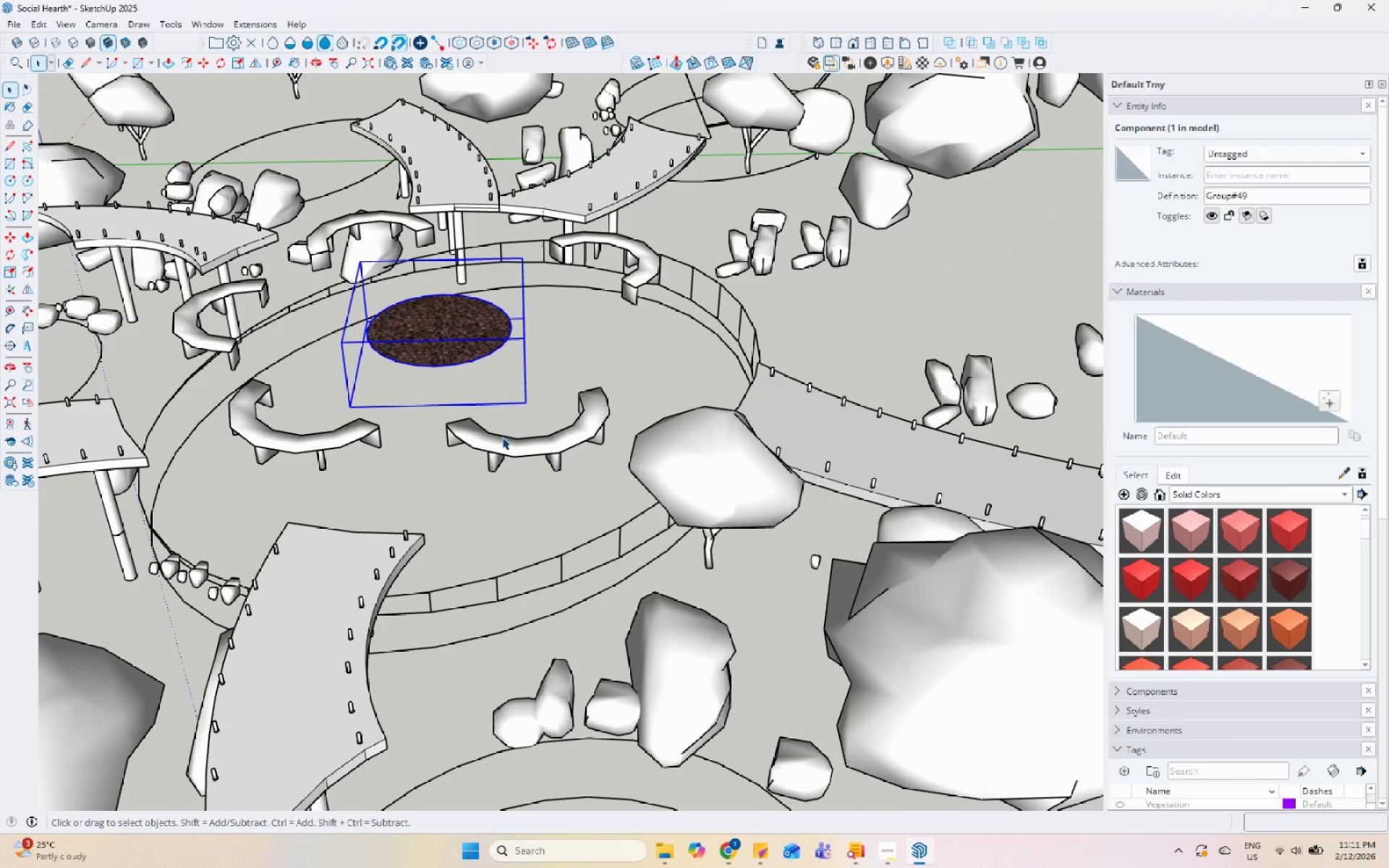 
hold_key(key=ControlLeft, duration=1.5)
double_click([292, 435])
 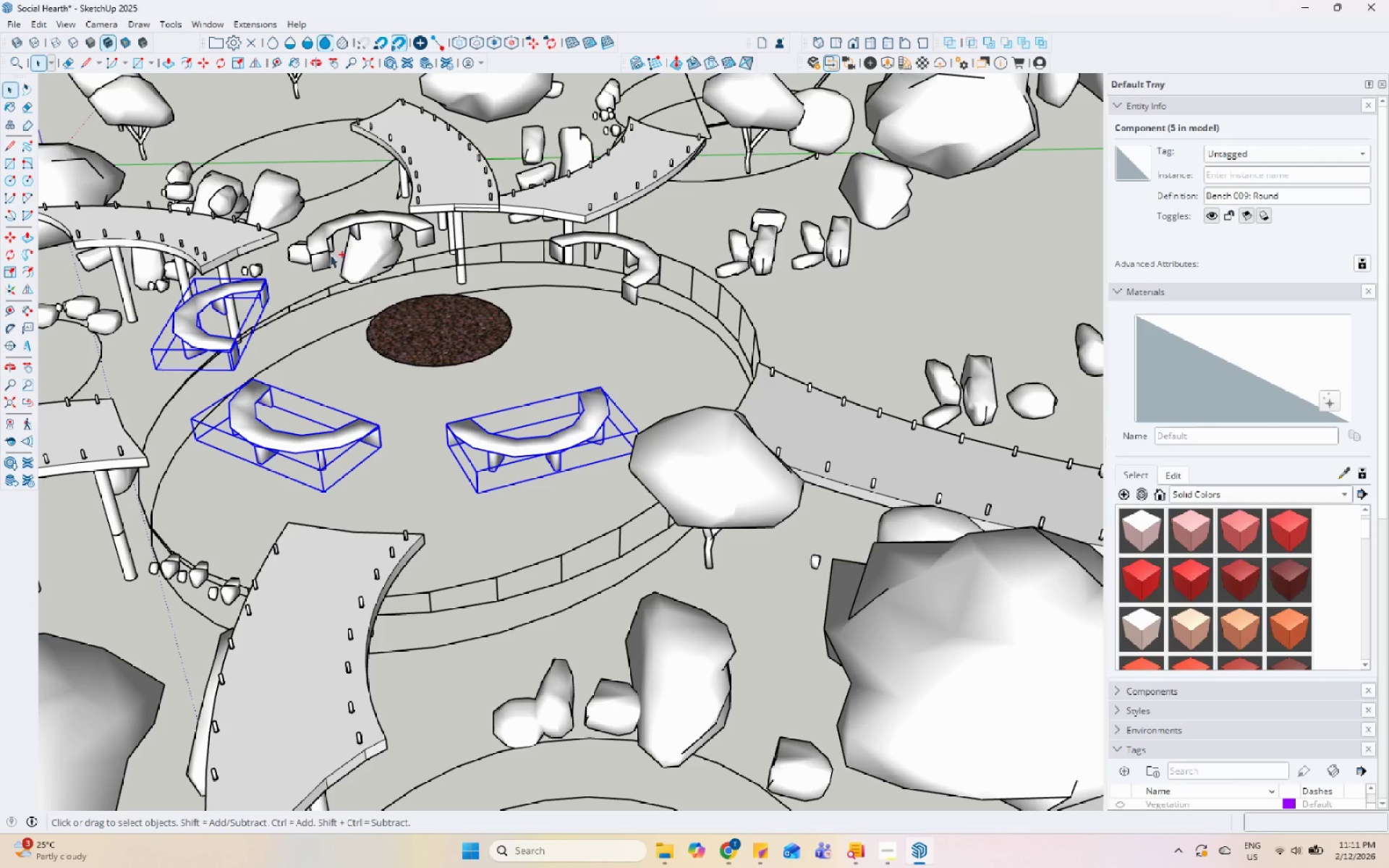 
left_click([373, 218])
 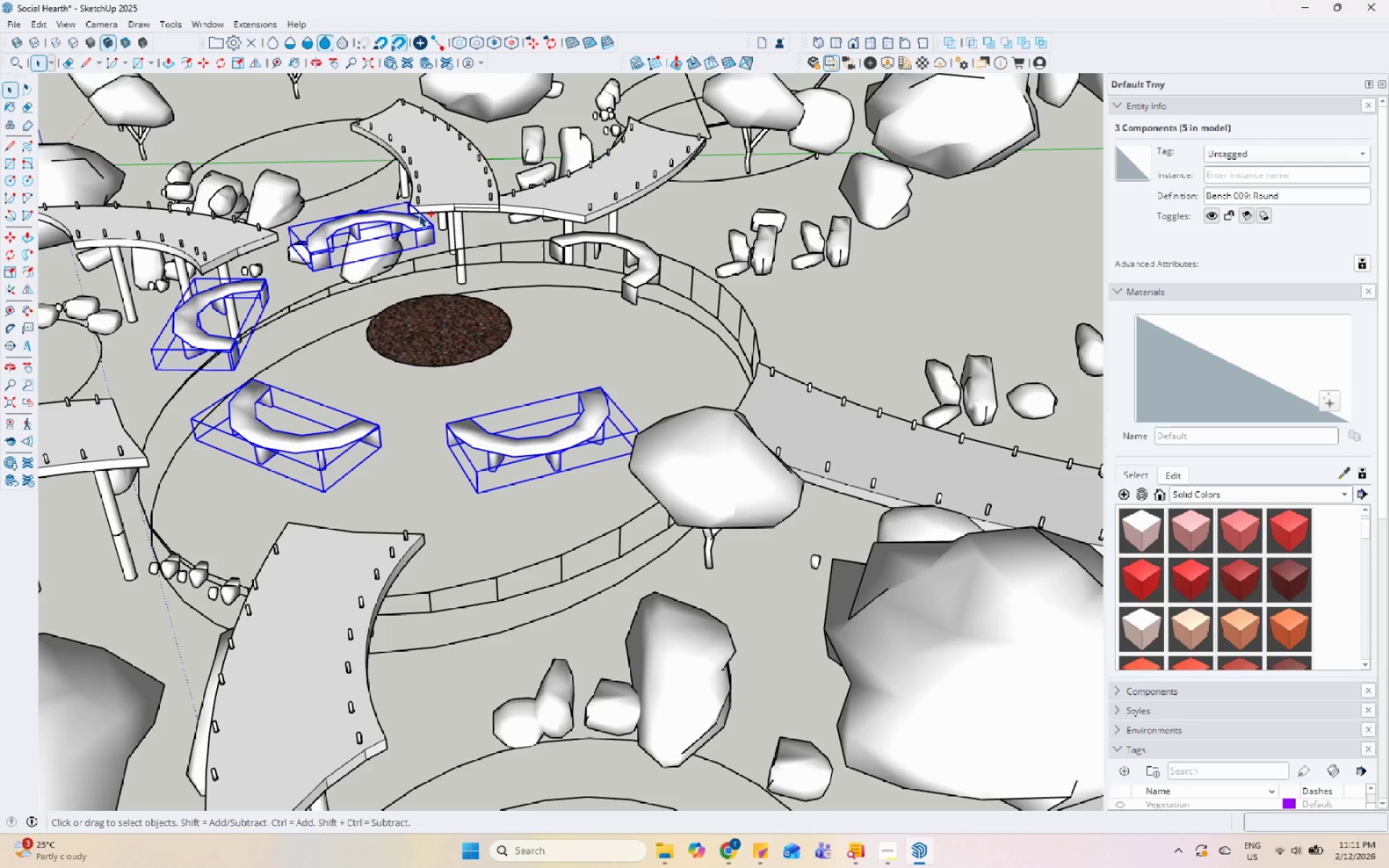 
hold_key(key=ControlLeft, duration=0.61)
left_click([587, 239])
 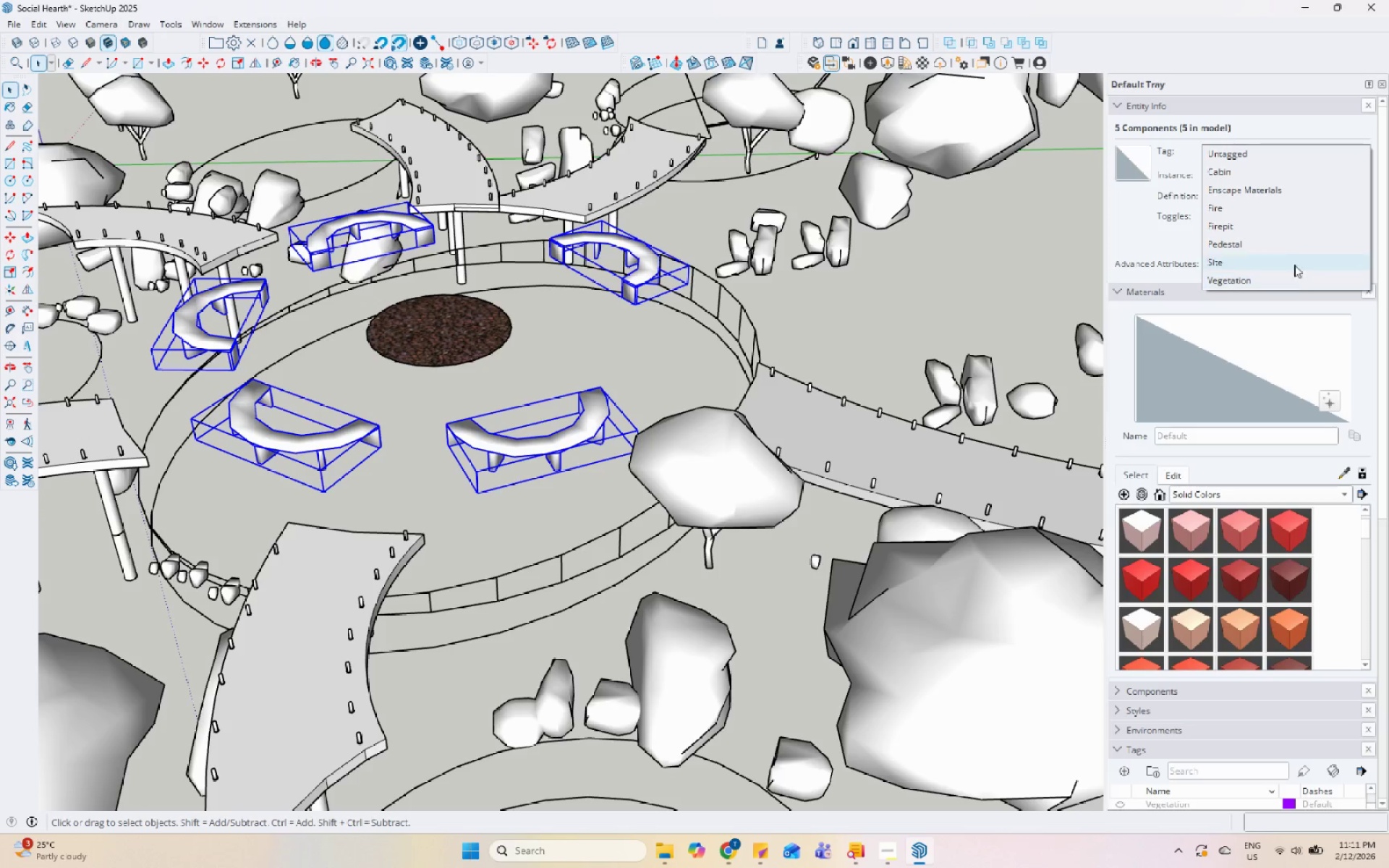 
left_click([1311, 190])
 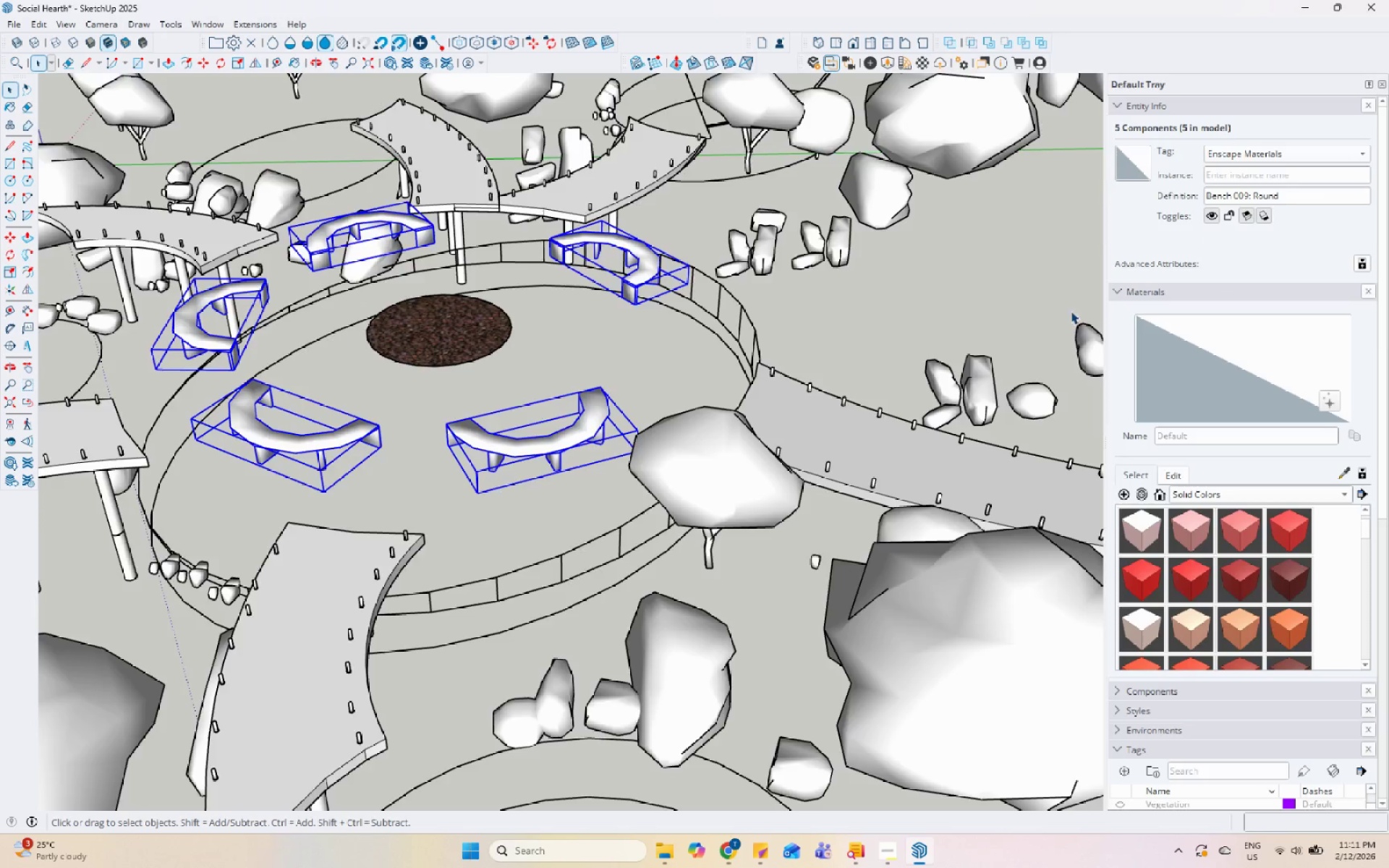 
scroll: coordinate [723, 385], scroll_direction: down, amount: 12.0
 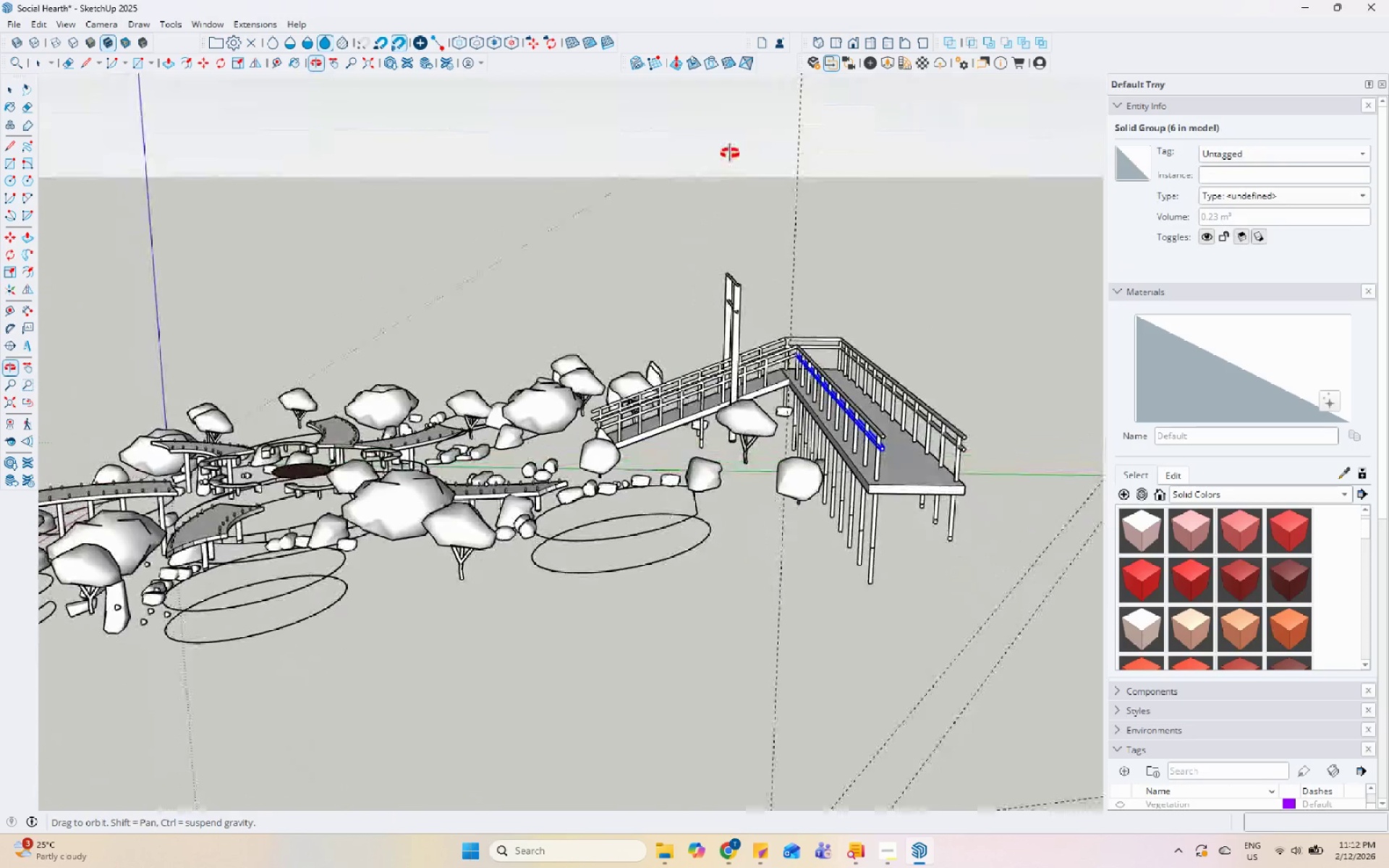 
scroll: coordinate [540, 200], scroll_direction: up, amount: 2.0
 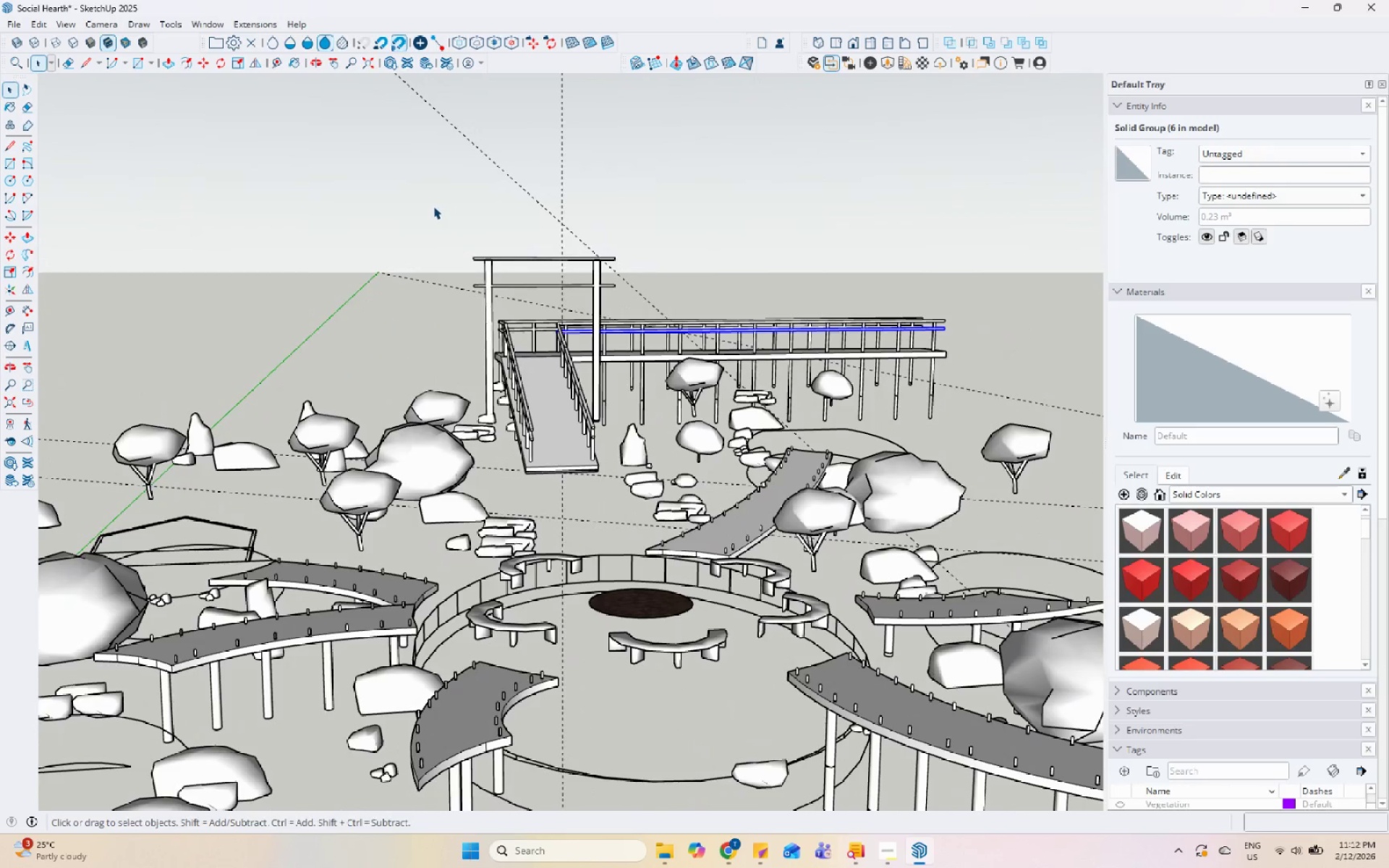 
scroll: coordinate [1197, 557], scroll_direction: down, amount: 9.0
 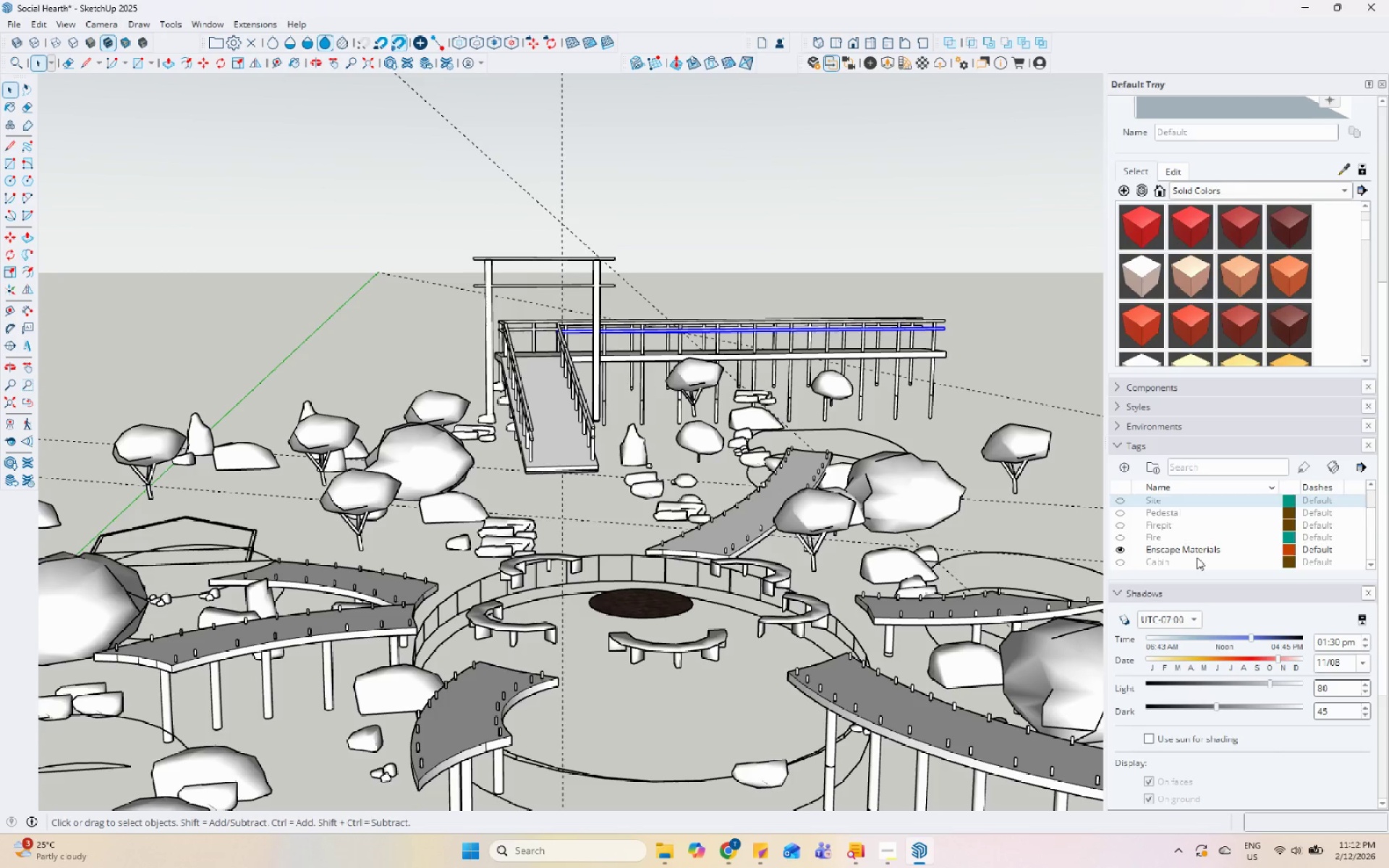 
scroll: coordinate [1197, 552], scroll_direction: up, amount: 2.0
 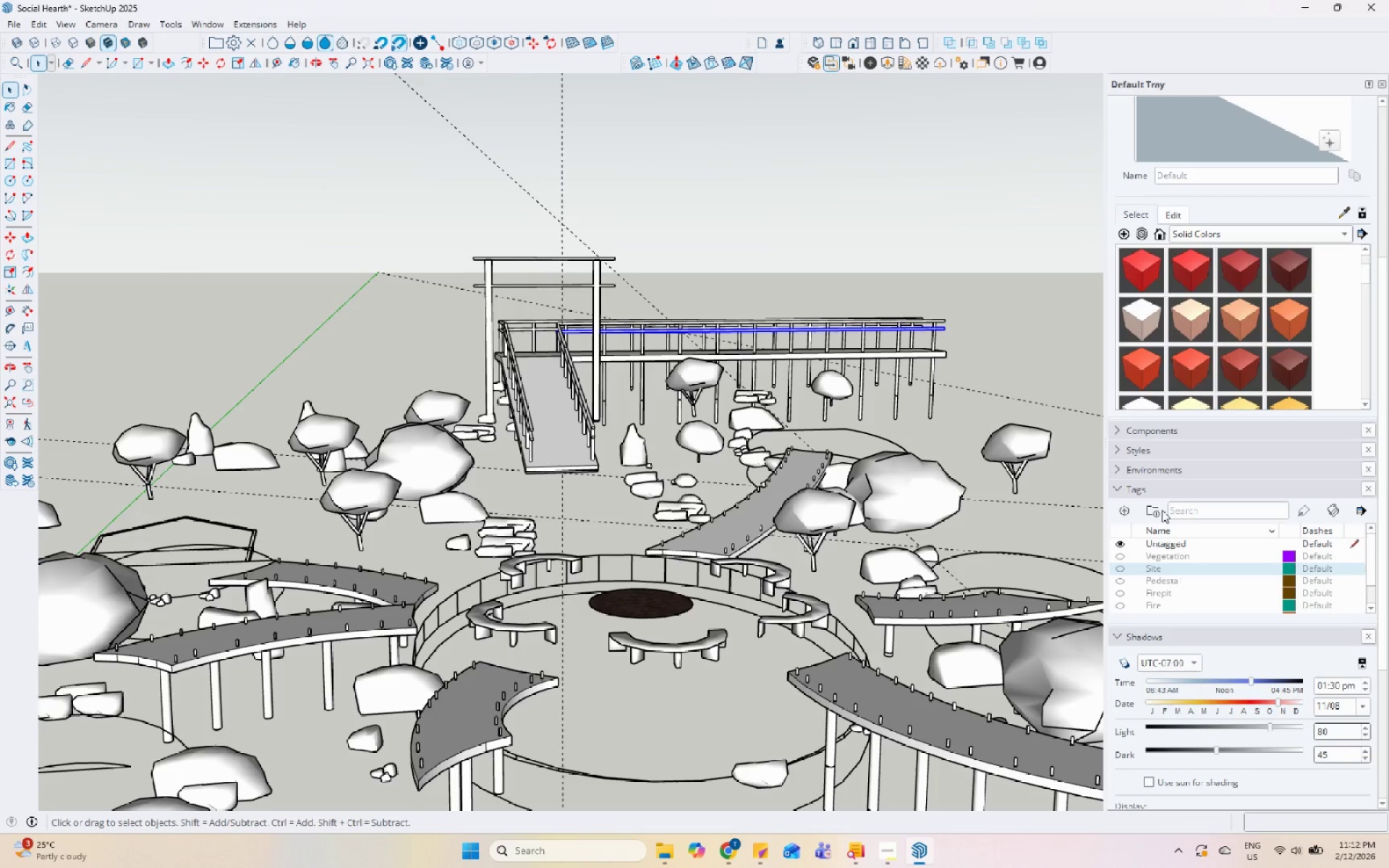 
left_click([1121, 506])
 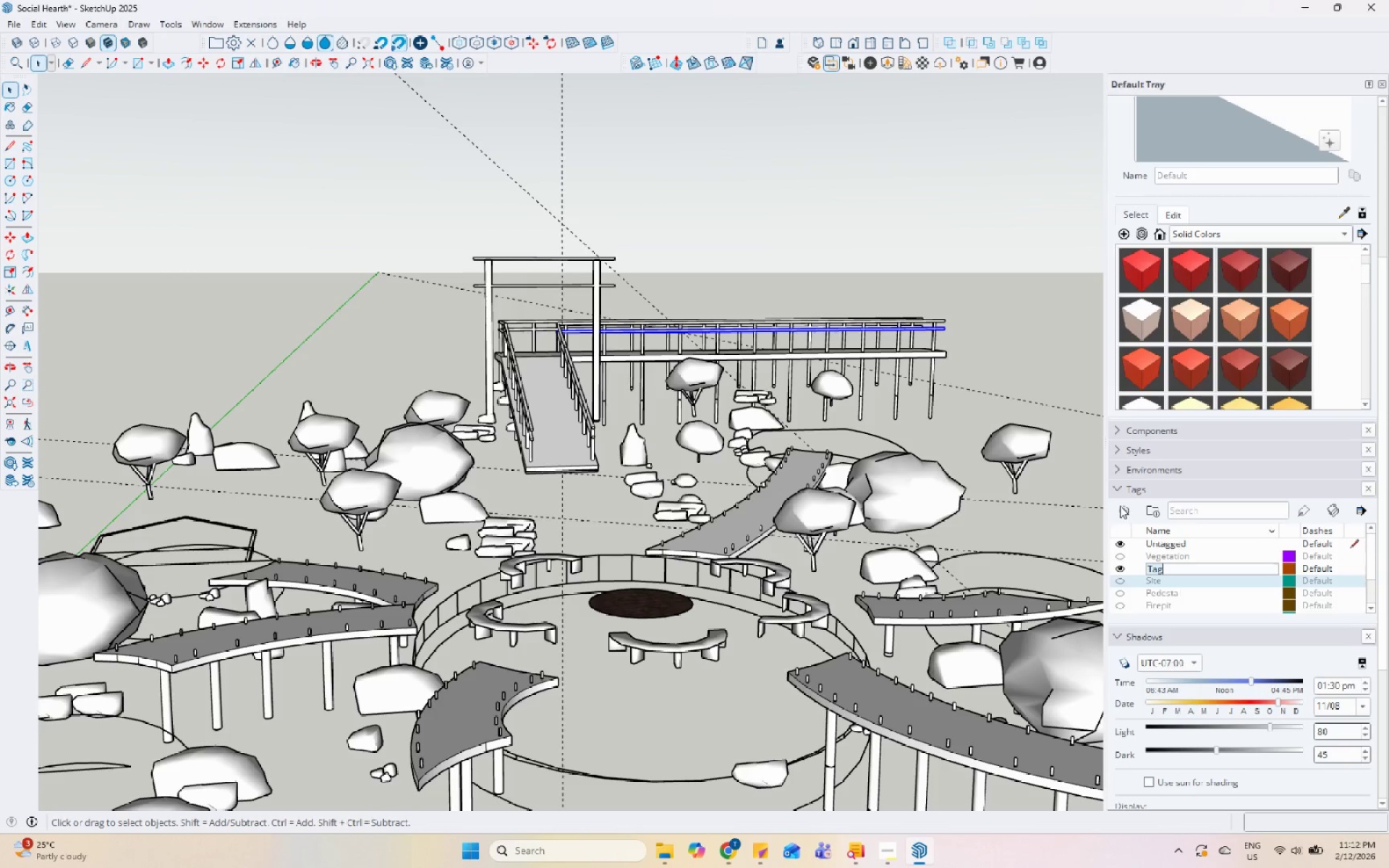 
type(Entrance )
 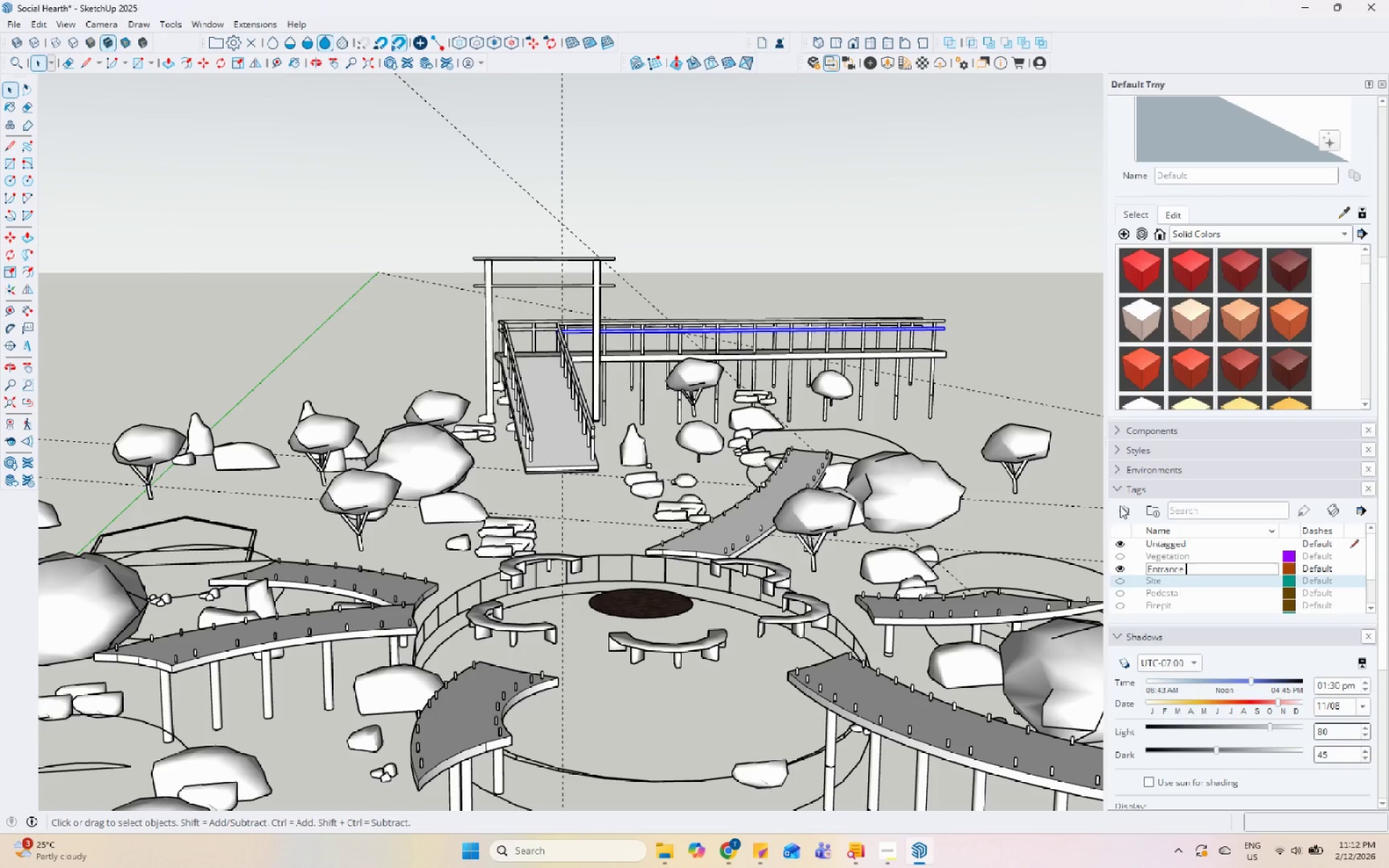 
key(Enter)
 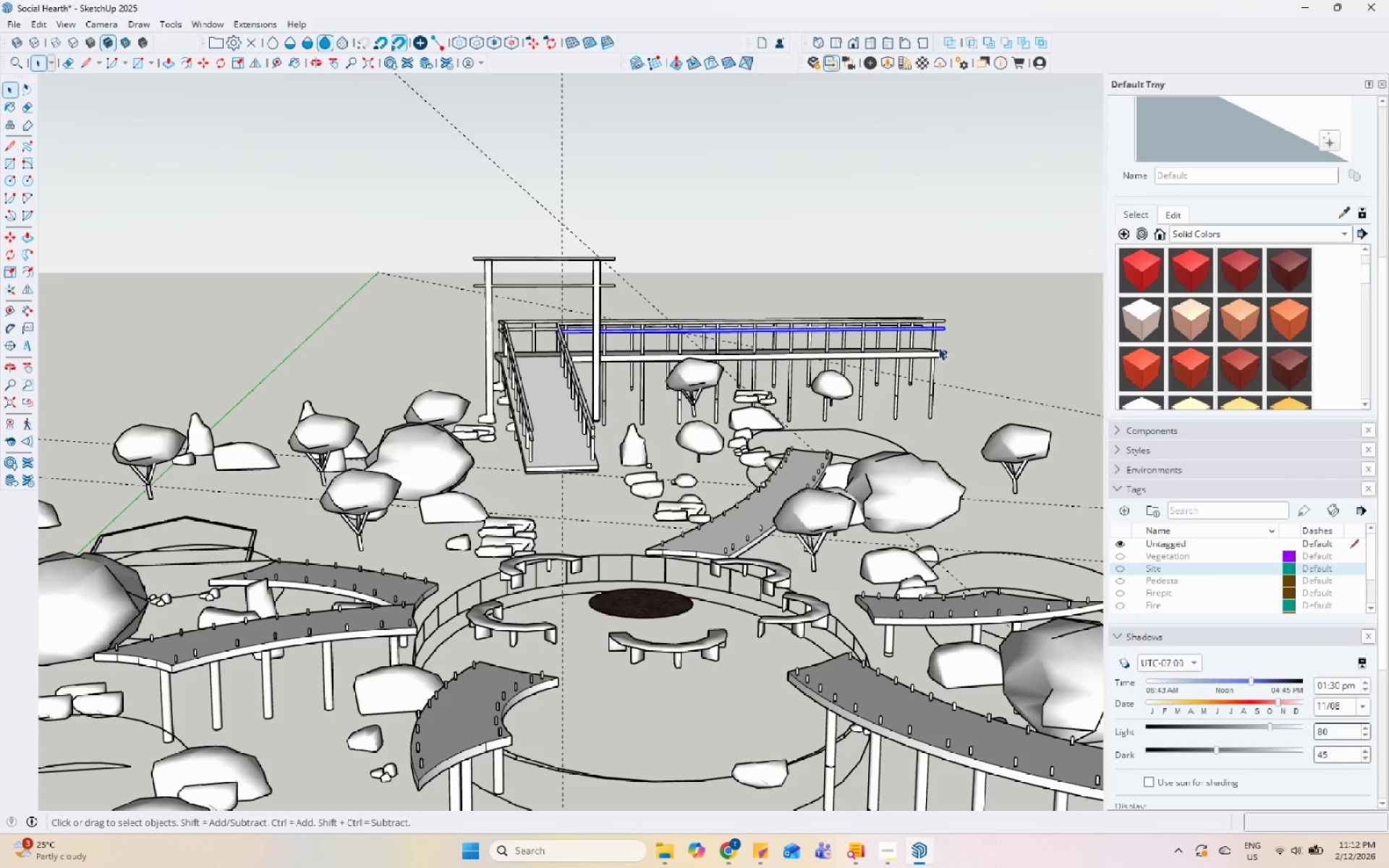 
scroll: coordinate [718, 400], scroll_direction: down, amount: 3.0
 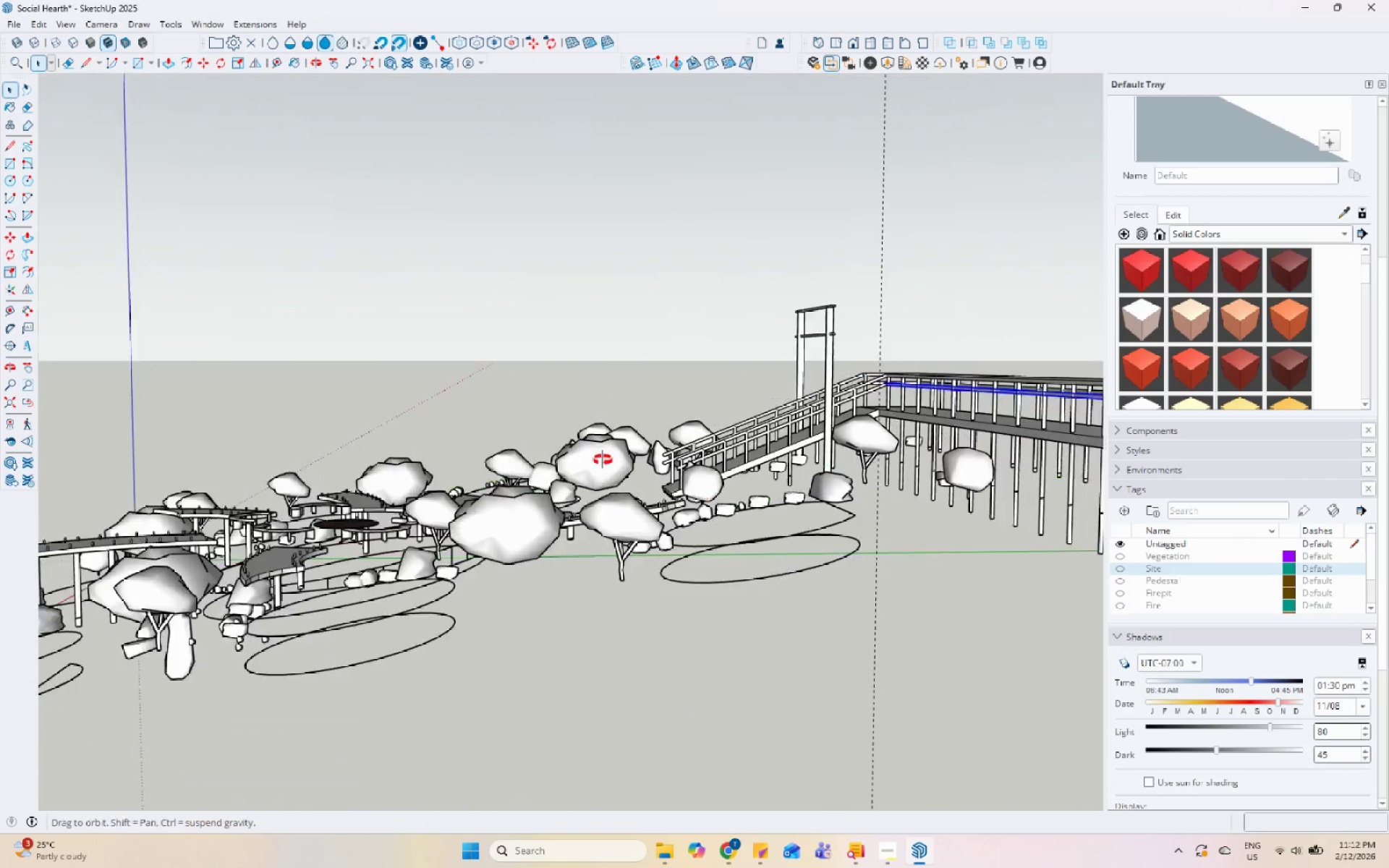 
scroll: coordinate [780, 368], scroll_direction: up, amount: 1.0
 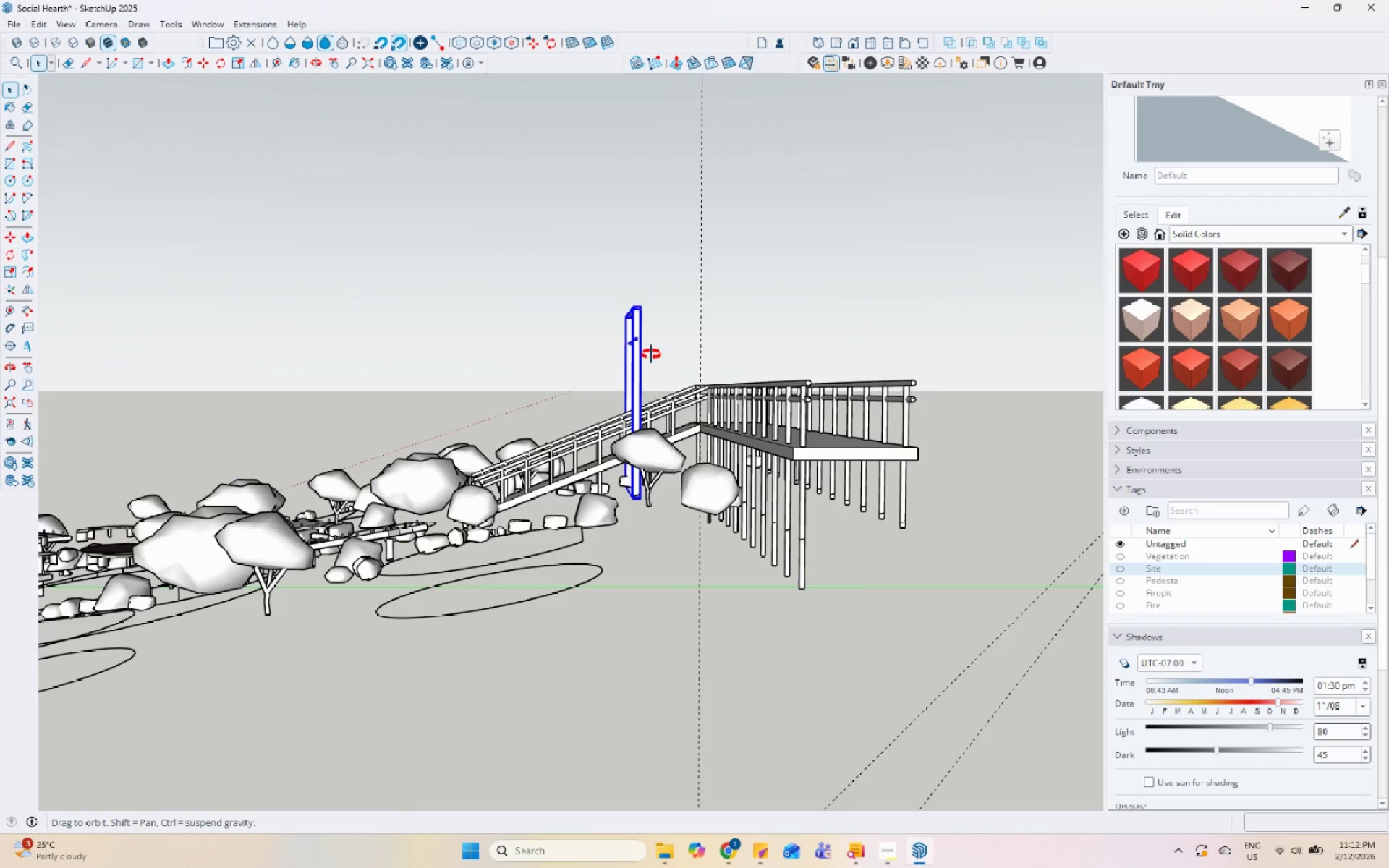 
left_click([1305, 143])
 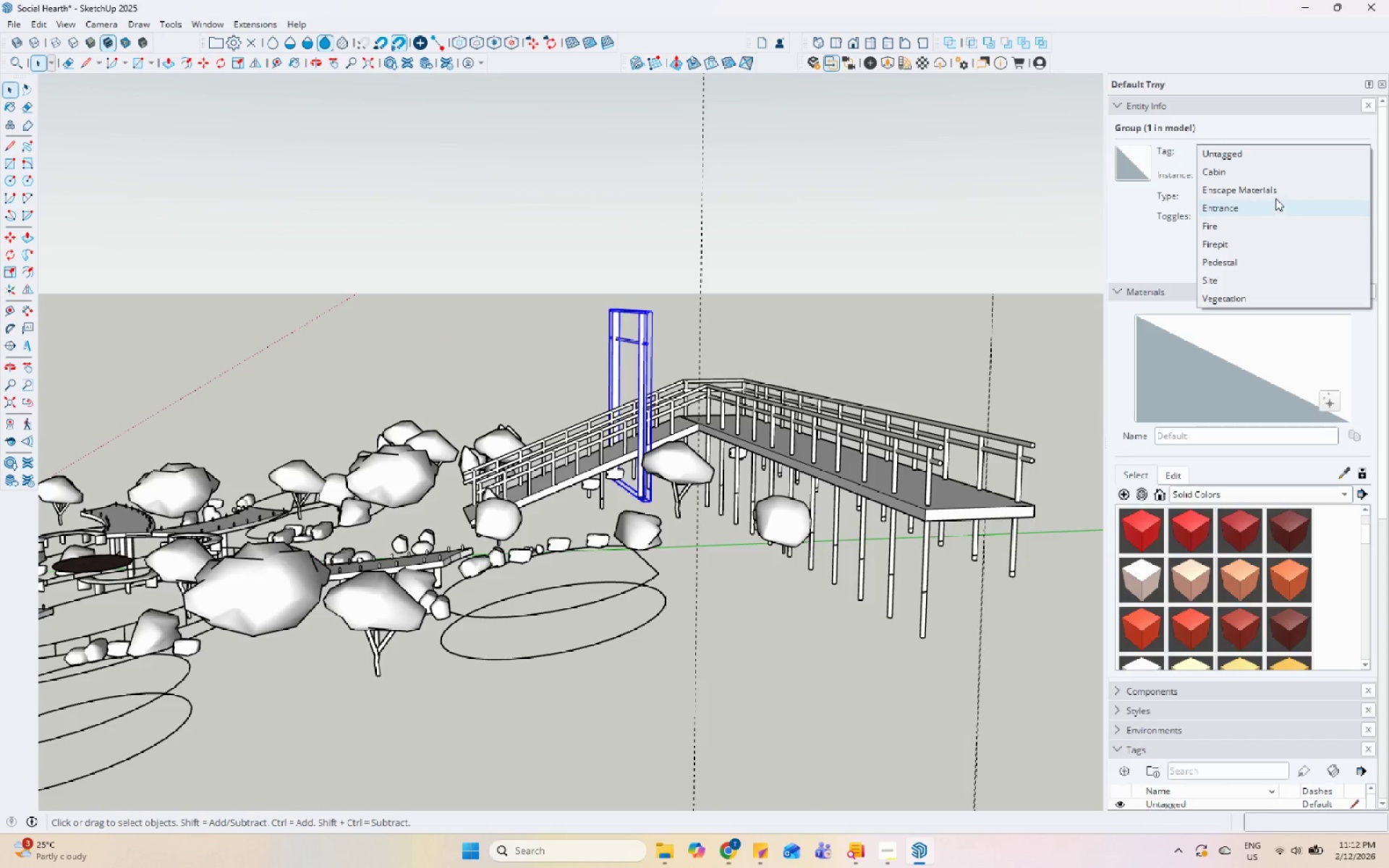 
scroll: coordinate [1320, 126], scroll_direction: up, amount: 9.0
 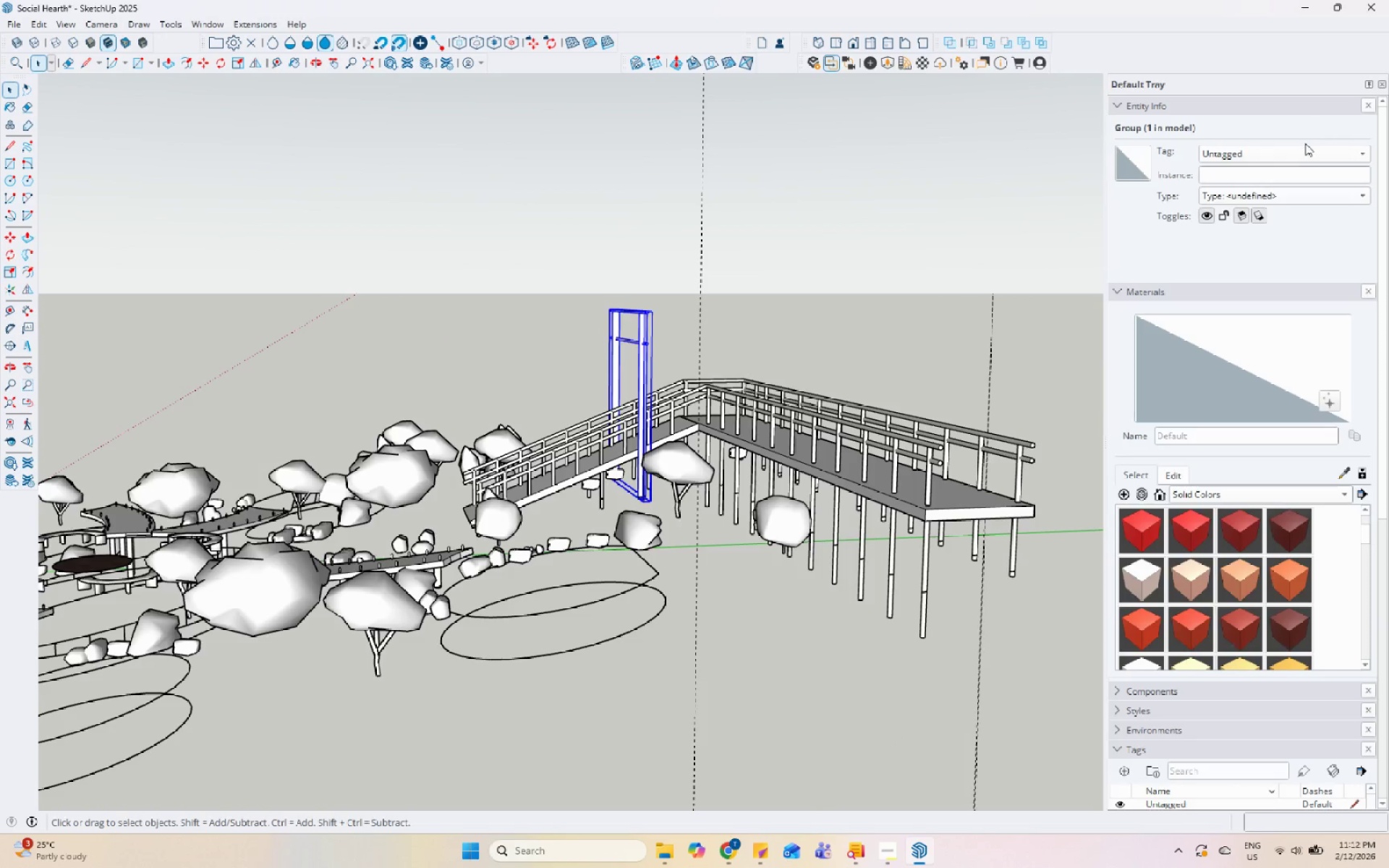 
left_click([1280, 208])
 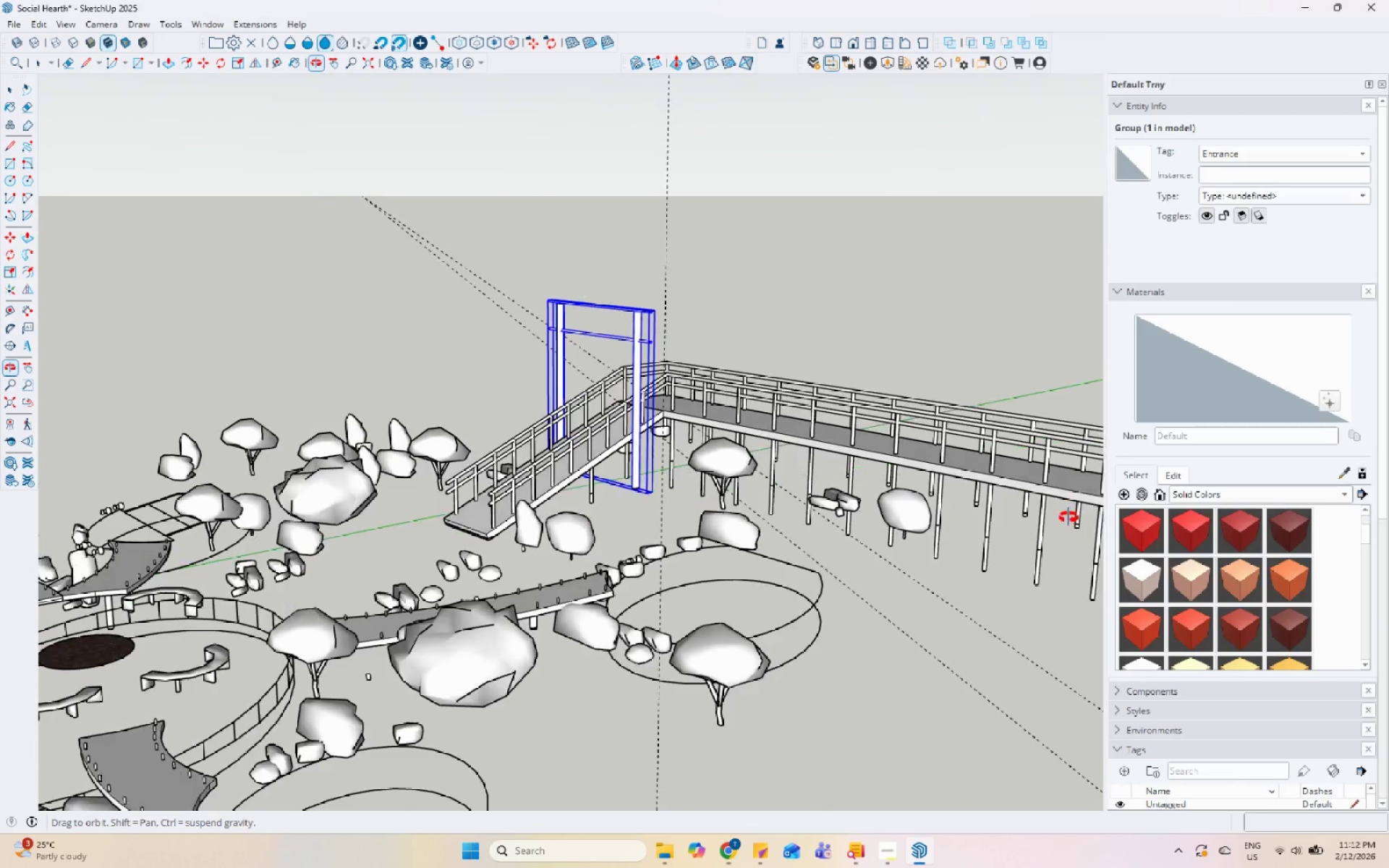 
scroll: coordinate [583, 442], scroll_direction: up, amount: 4.0
 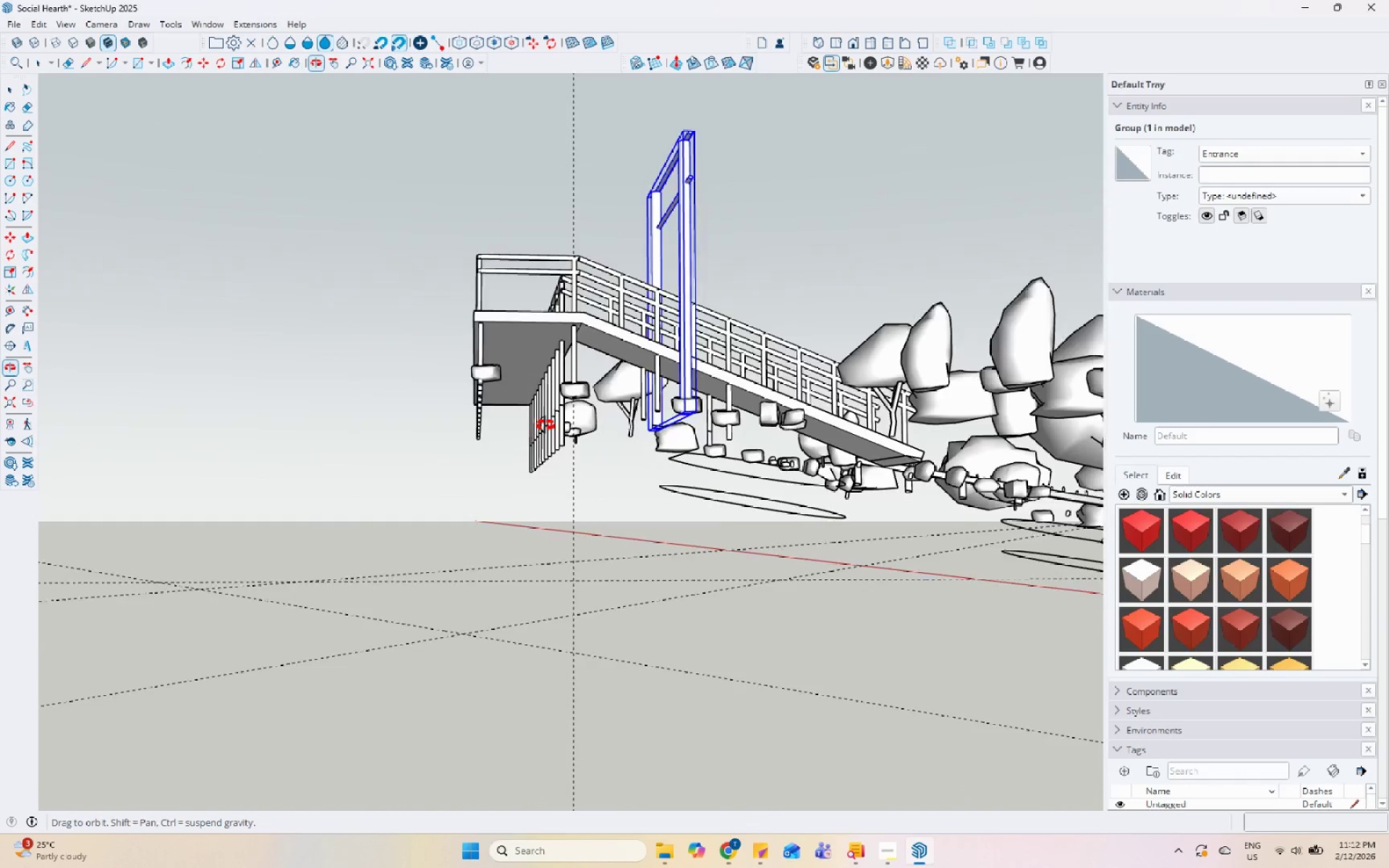 
scroll: coordinate [1142, 698], scroll_direction: down, amount: 11.0
 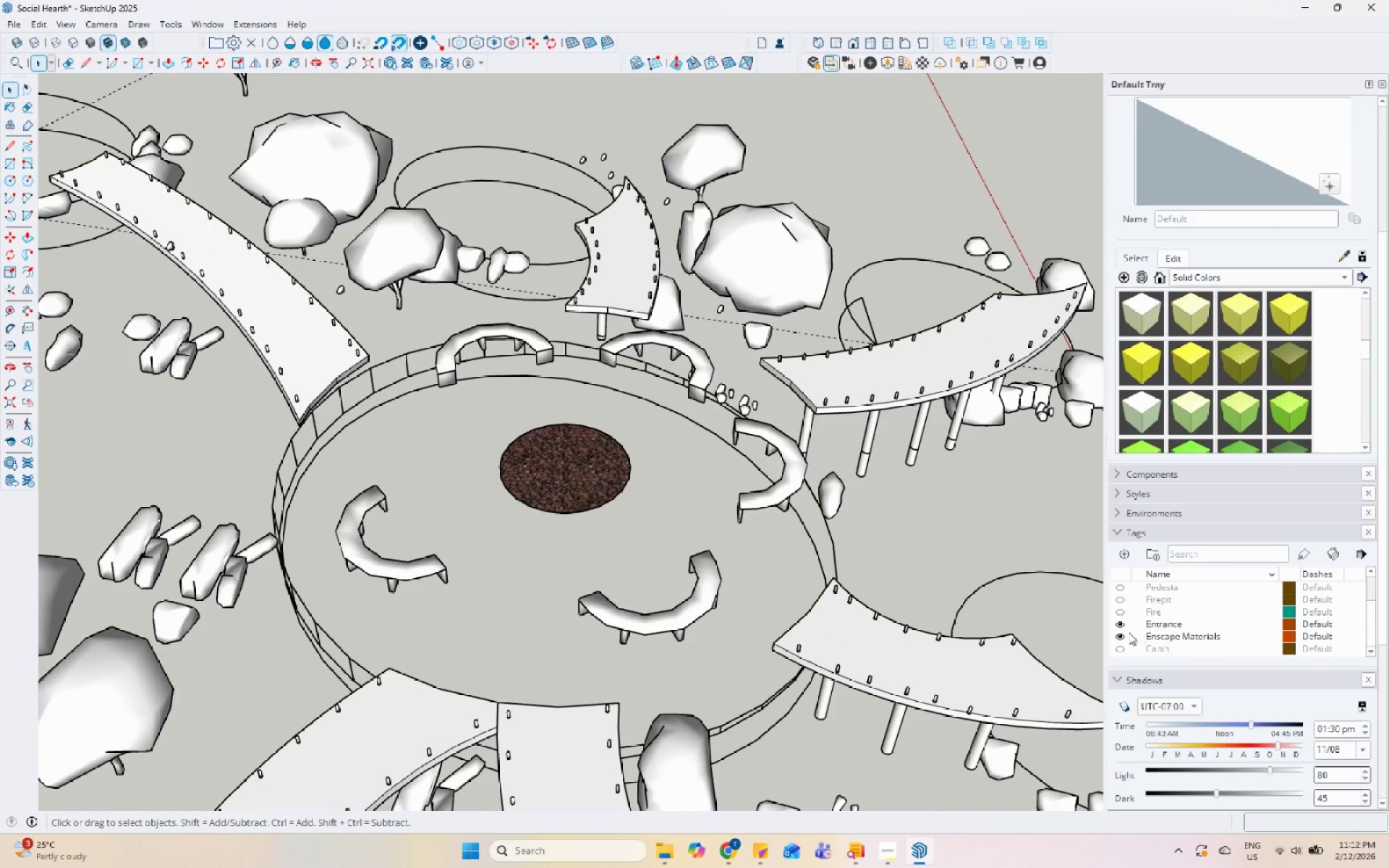 
left_click([1125, 634])
 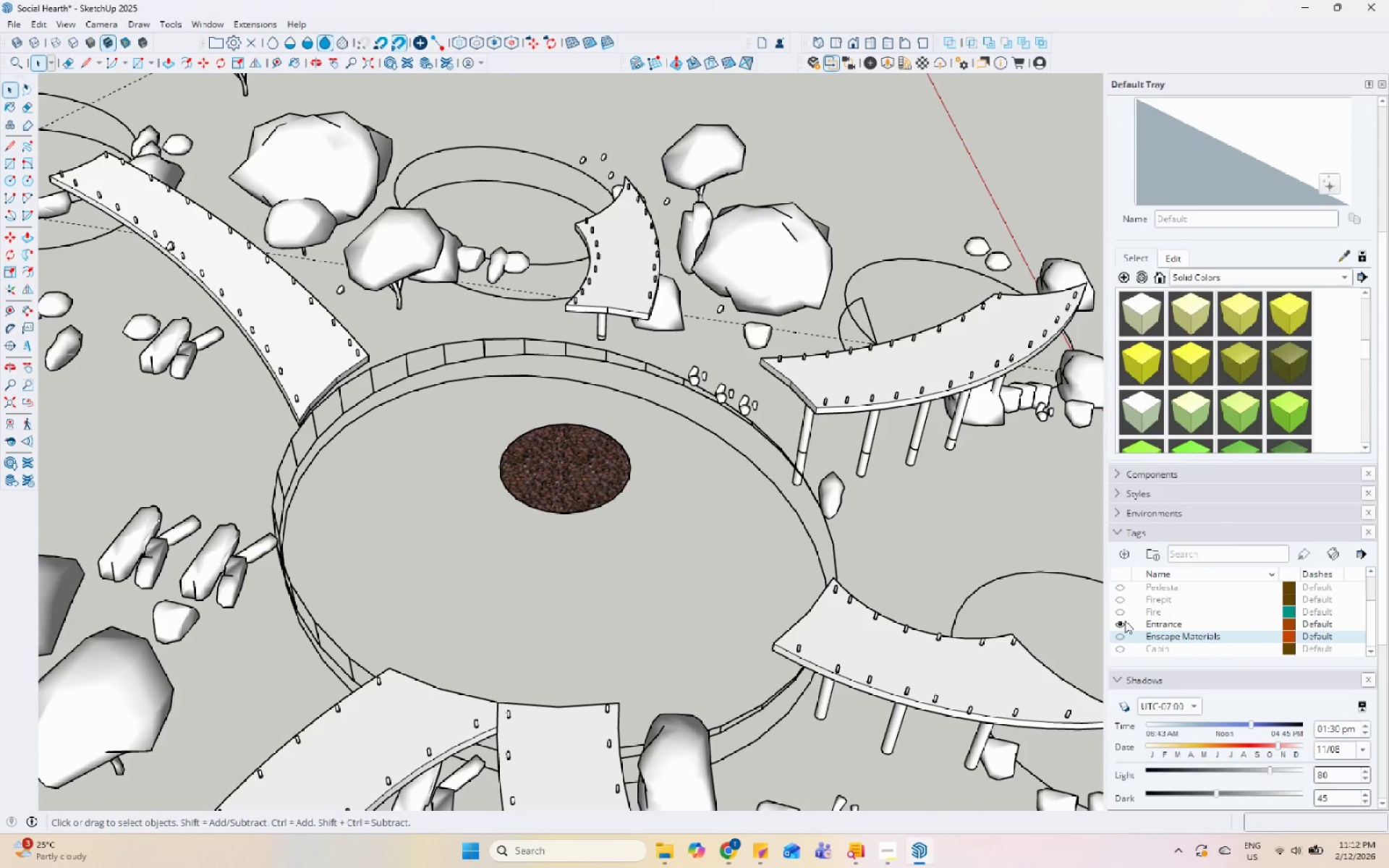 
left_click([1125, 621])
 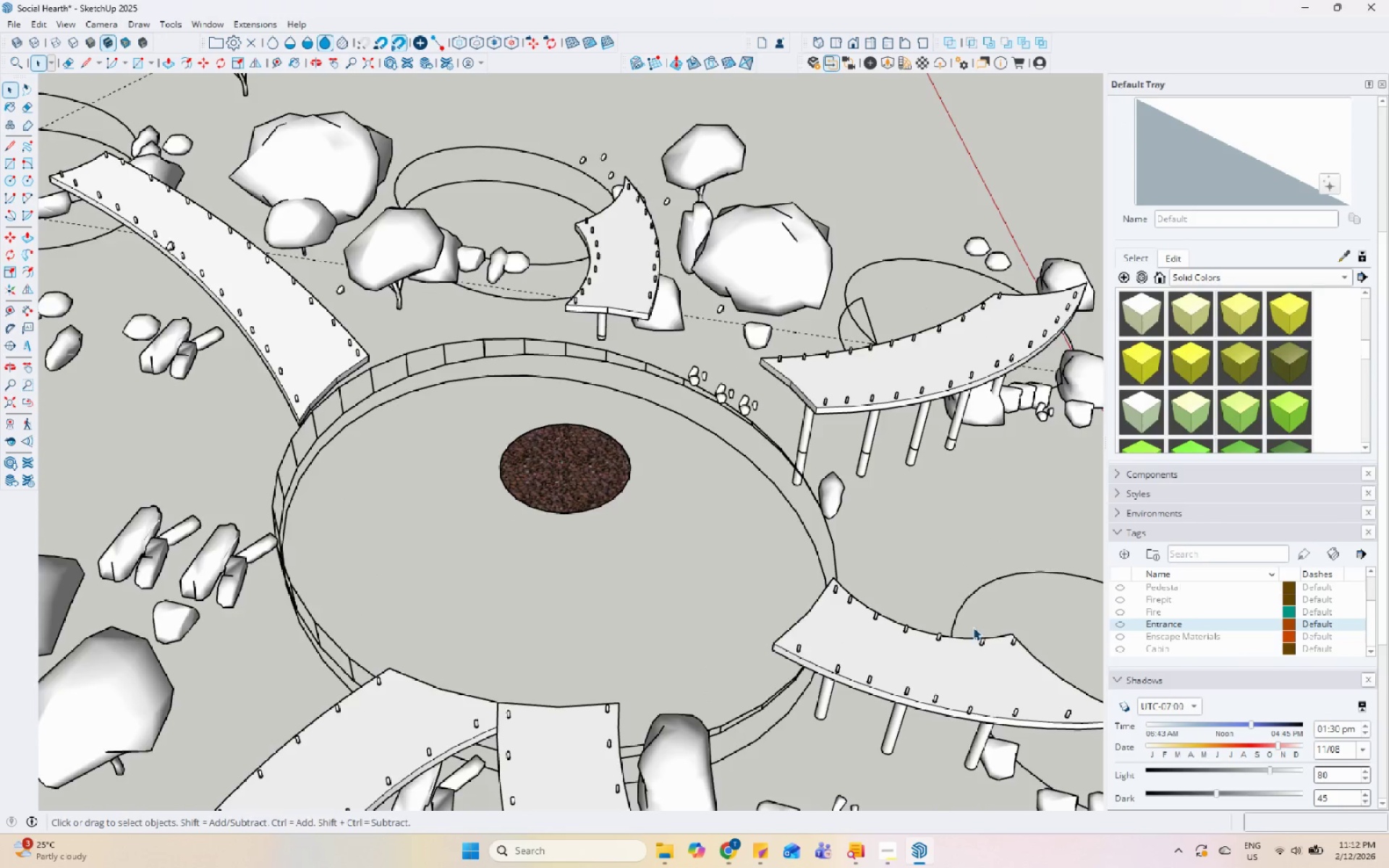 
scroll: coordinate [851, 651], scroll_direction: down, amount: 8.0
 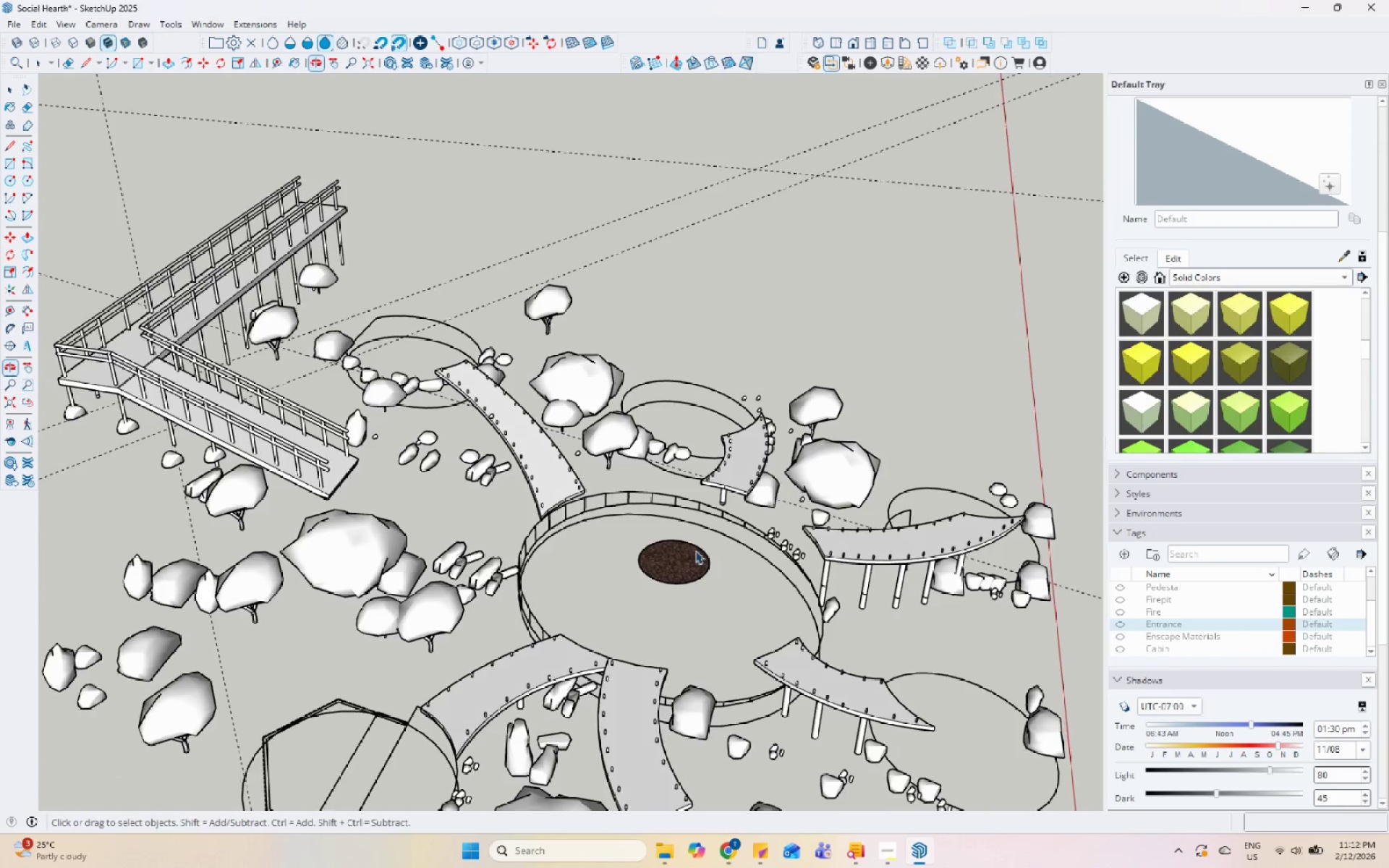 
scroll: coordinate [271, 401], scroll_direction: up, amount: 7.0
 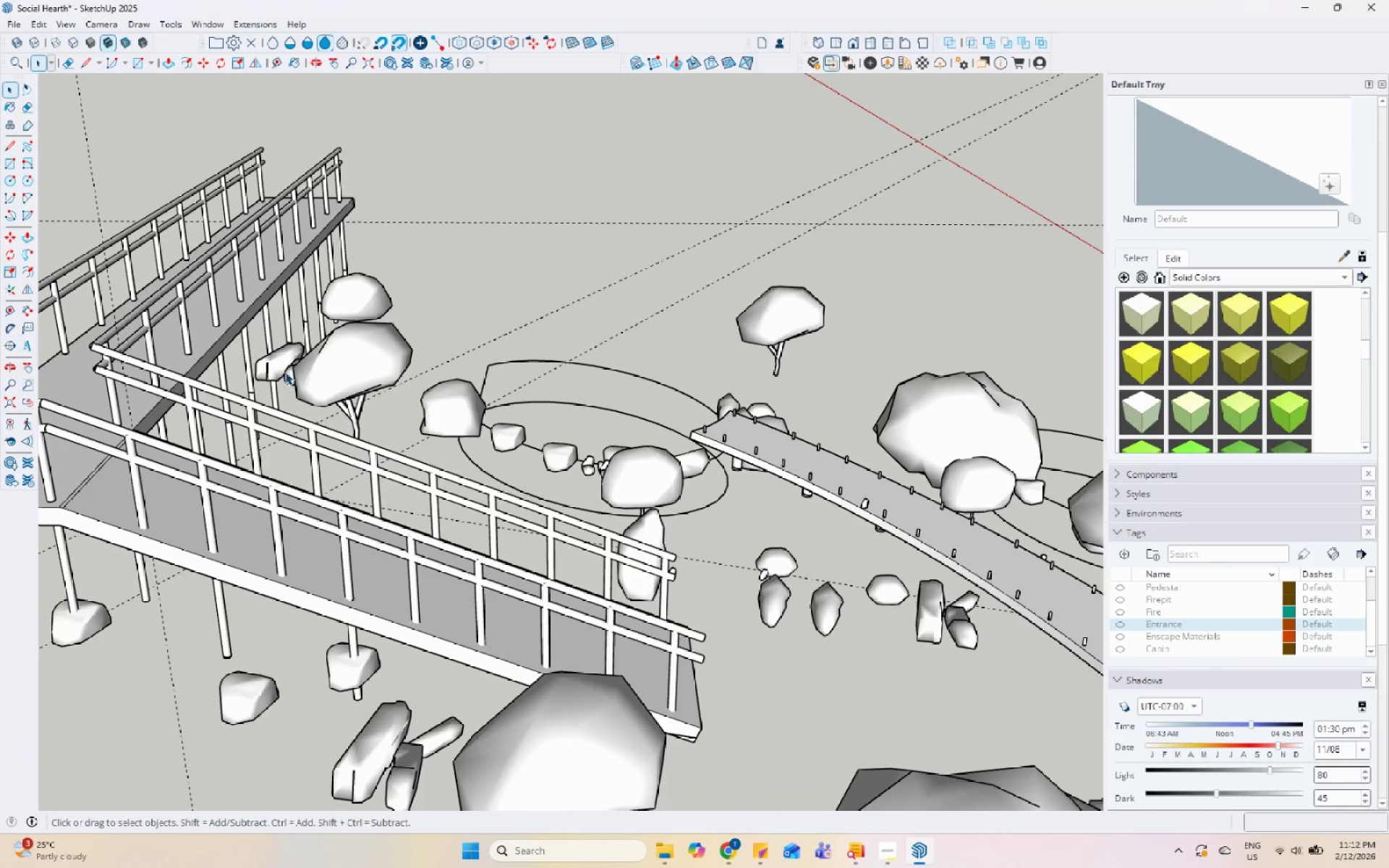 
left_click([285, 368])
 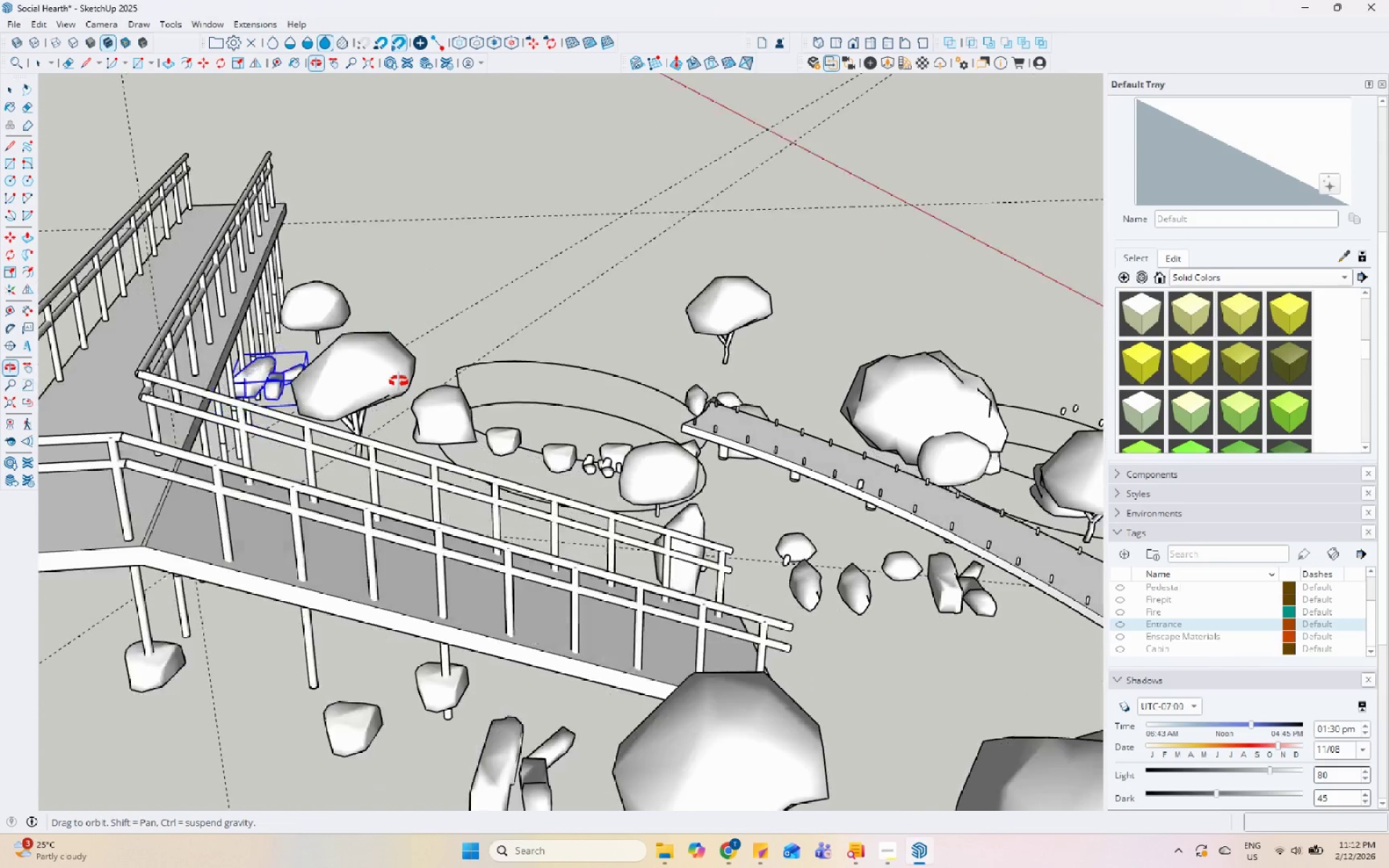 
hold_key(key=ControlLeft, duration=0.86)
double_click([320, 295])
 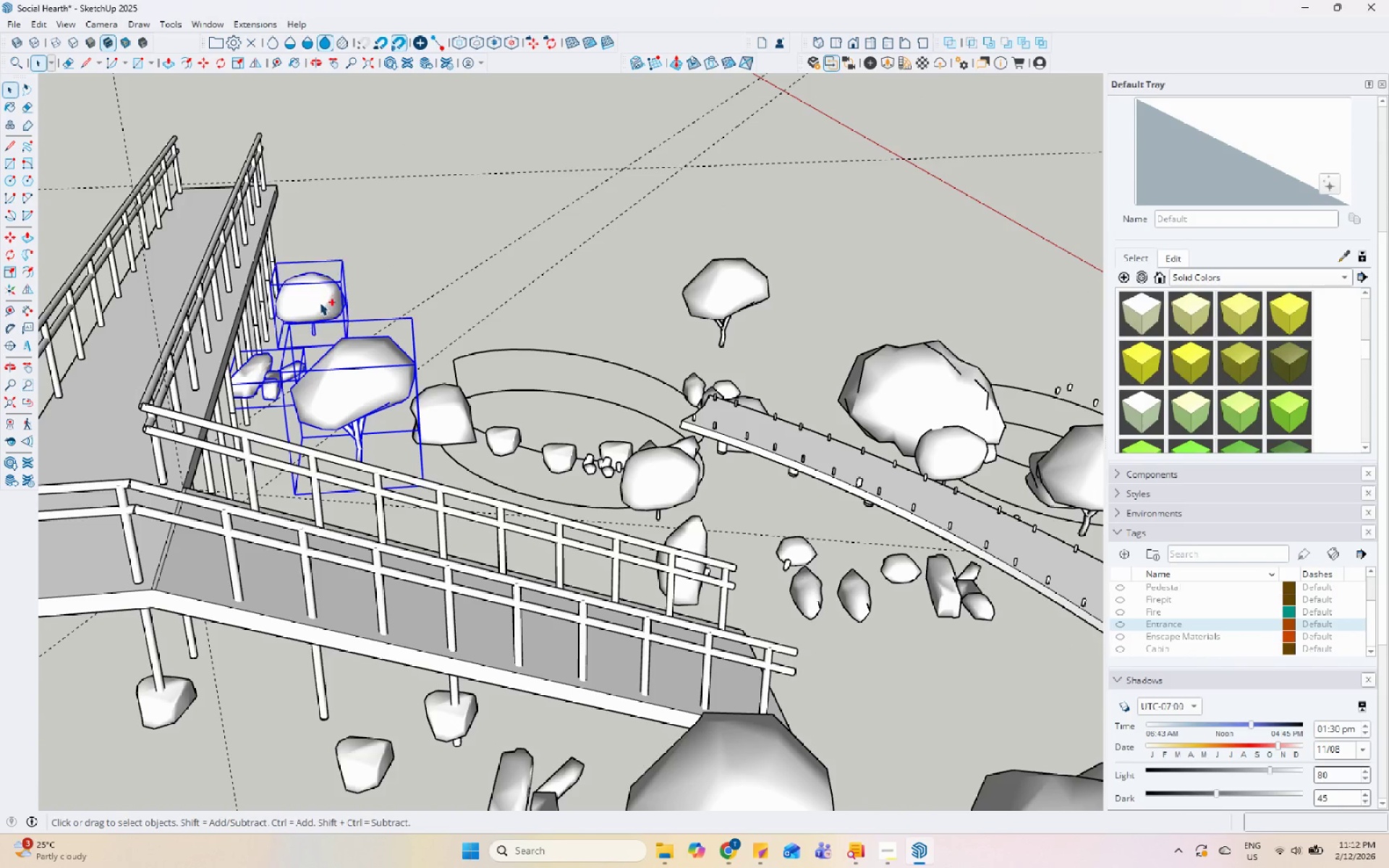 
hold_key(key=ControlLeft, duration=1.52)
 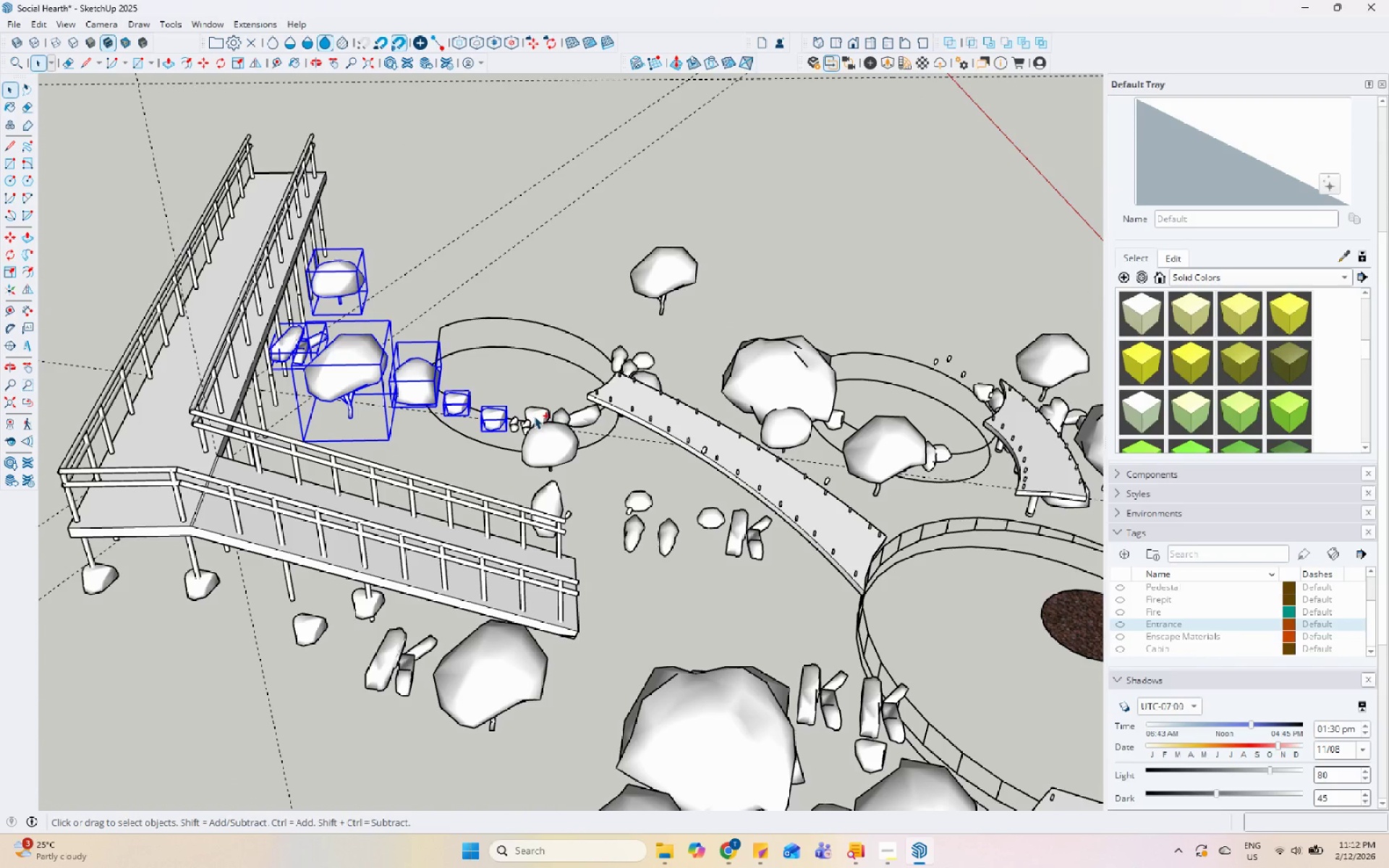 
scroll: coordinate [326, 371], scroll_direction: down, amount: 3.0
 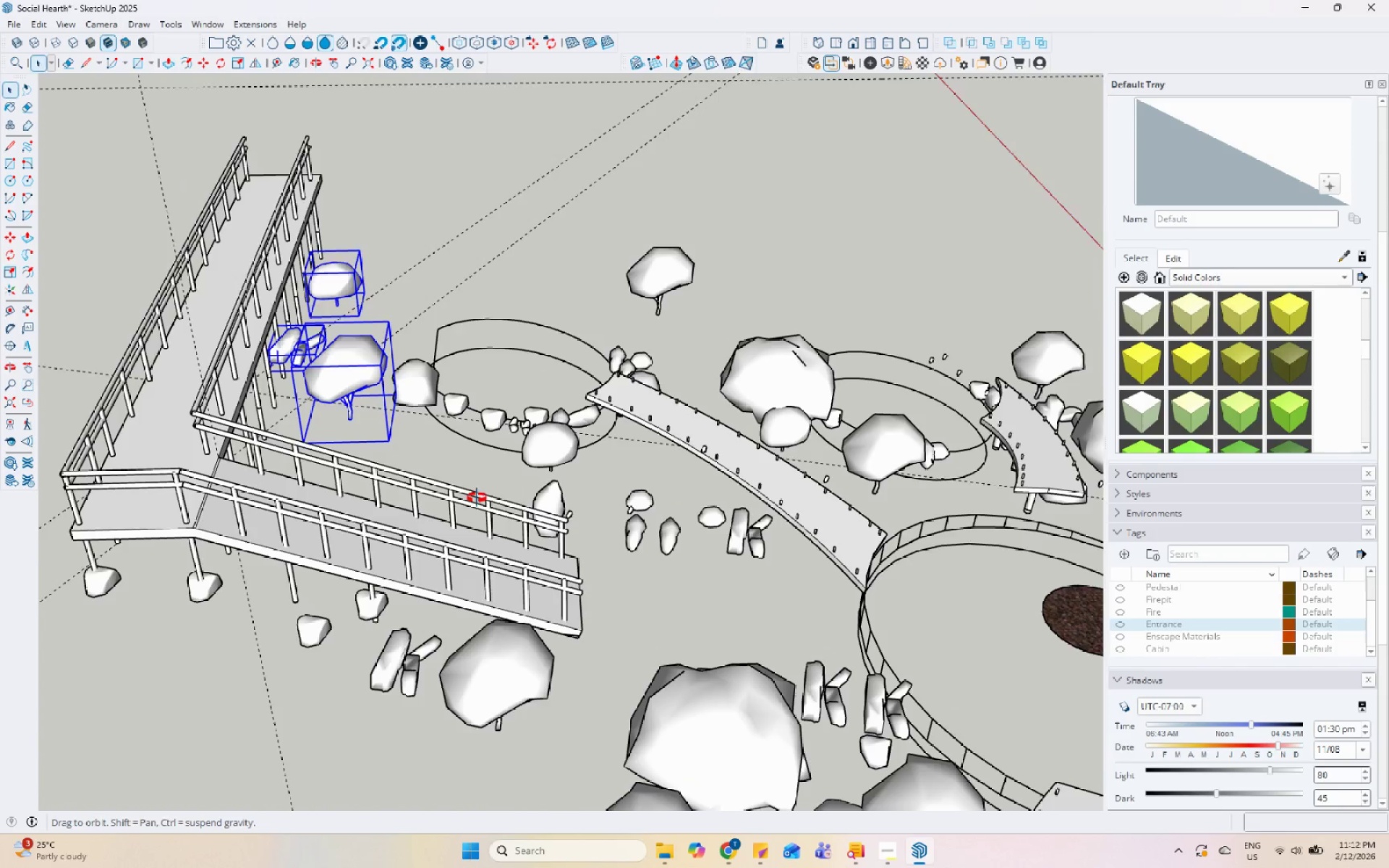 
left_click([415, 380])
 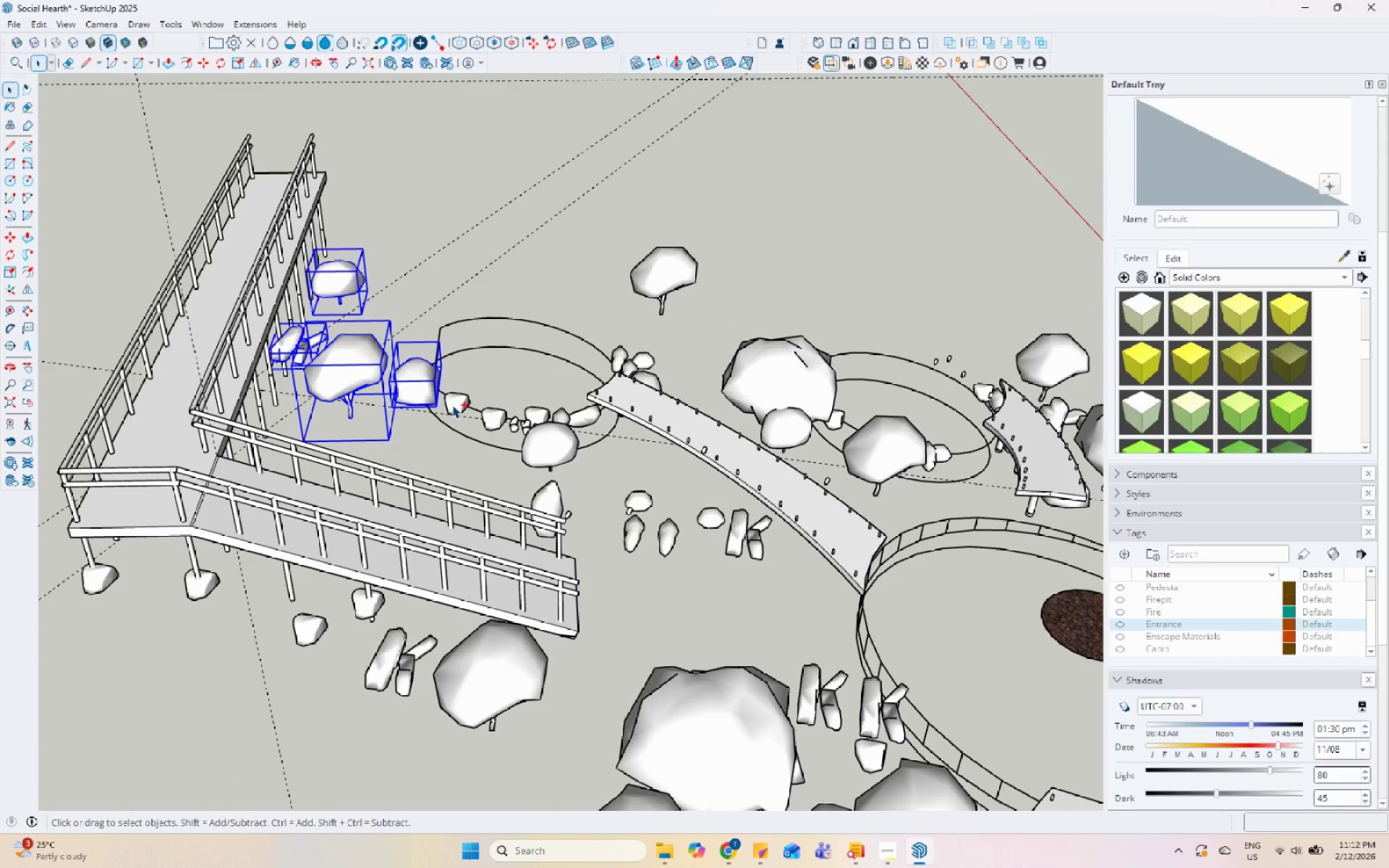 
double_click([452, 405])
 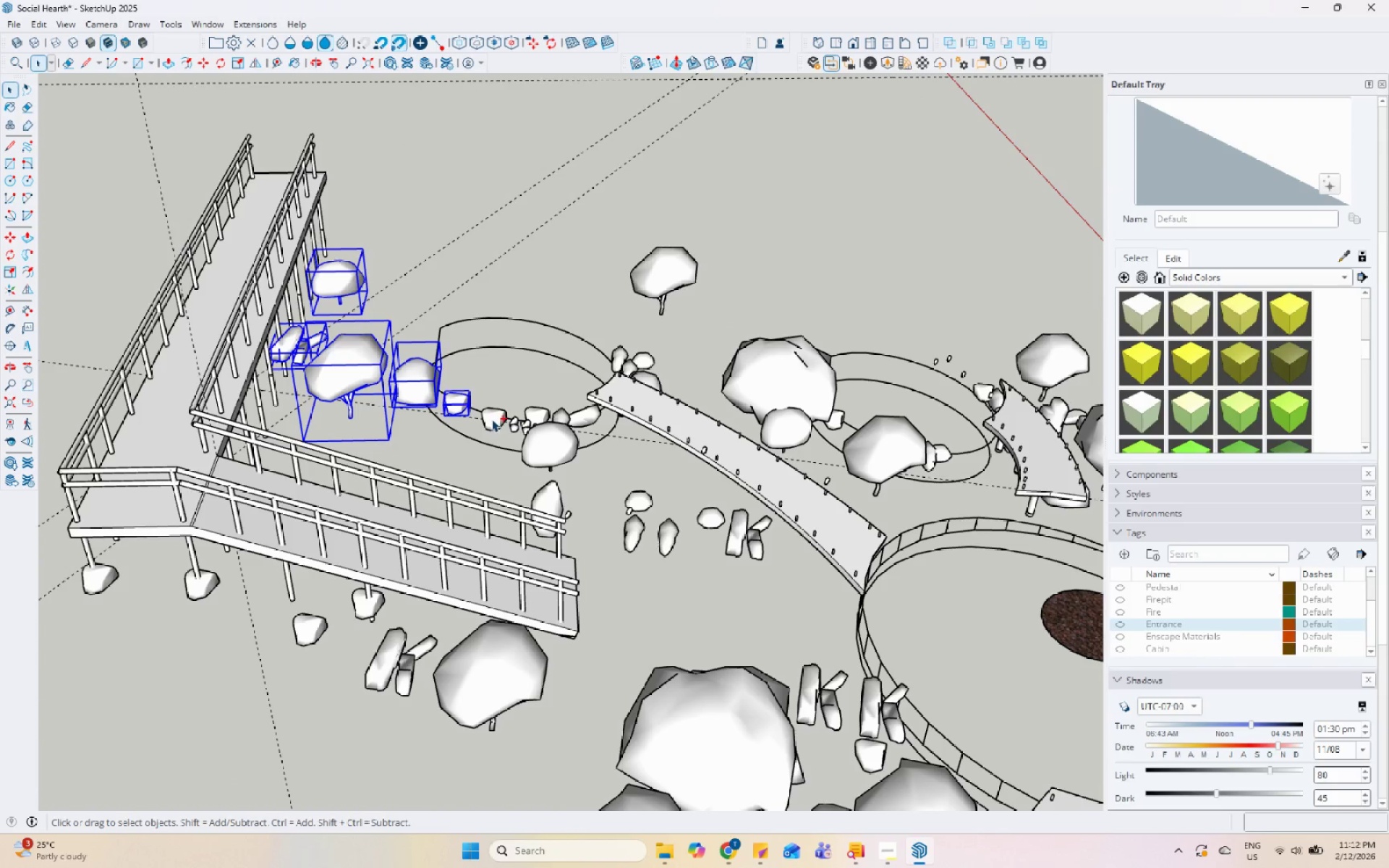 
hold_key(key=ControlLeft, duration=0.53)
 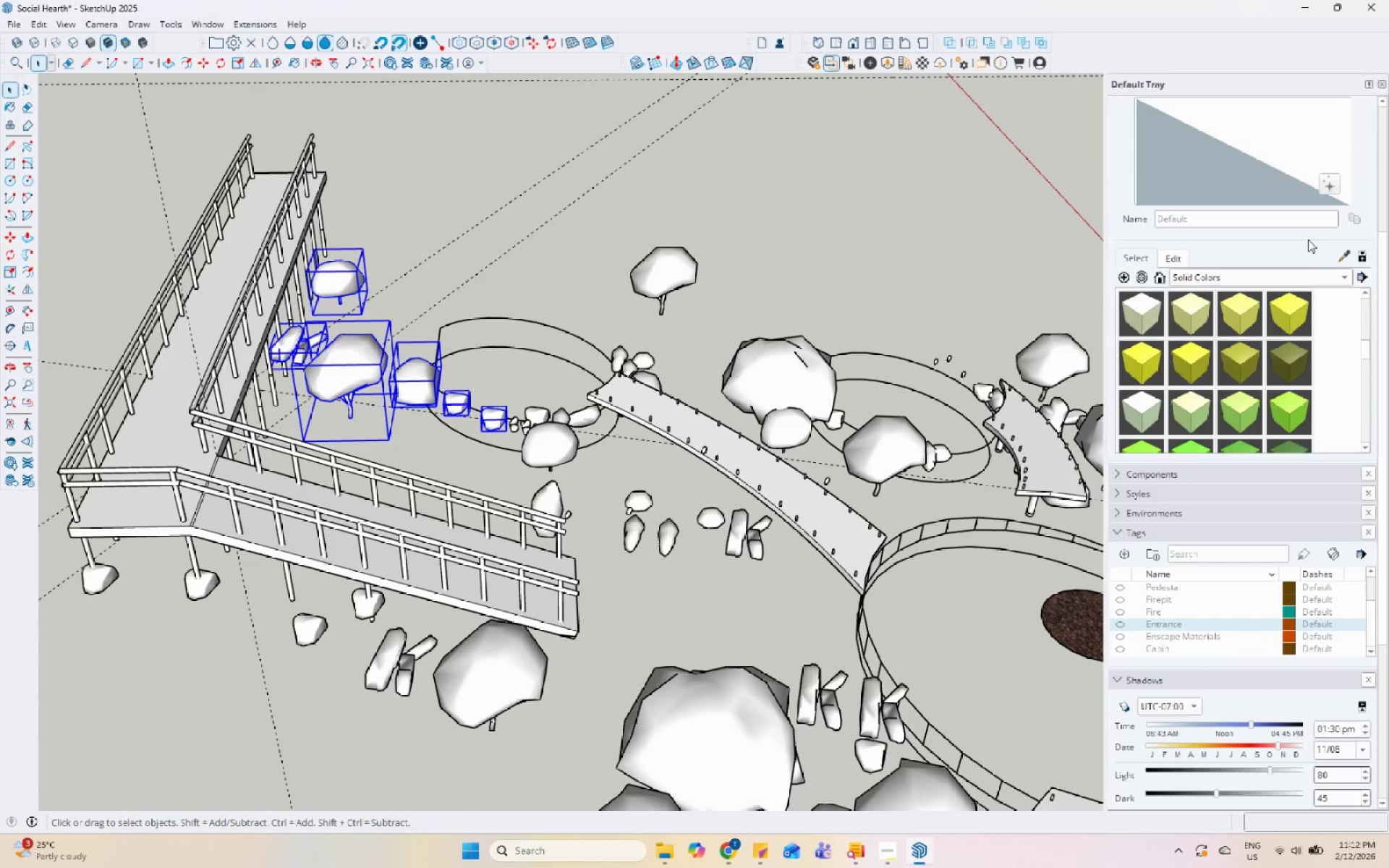 
left_click([1310, 148])
 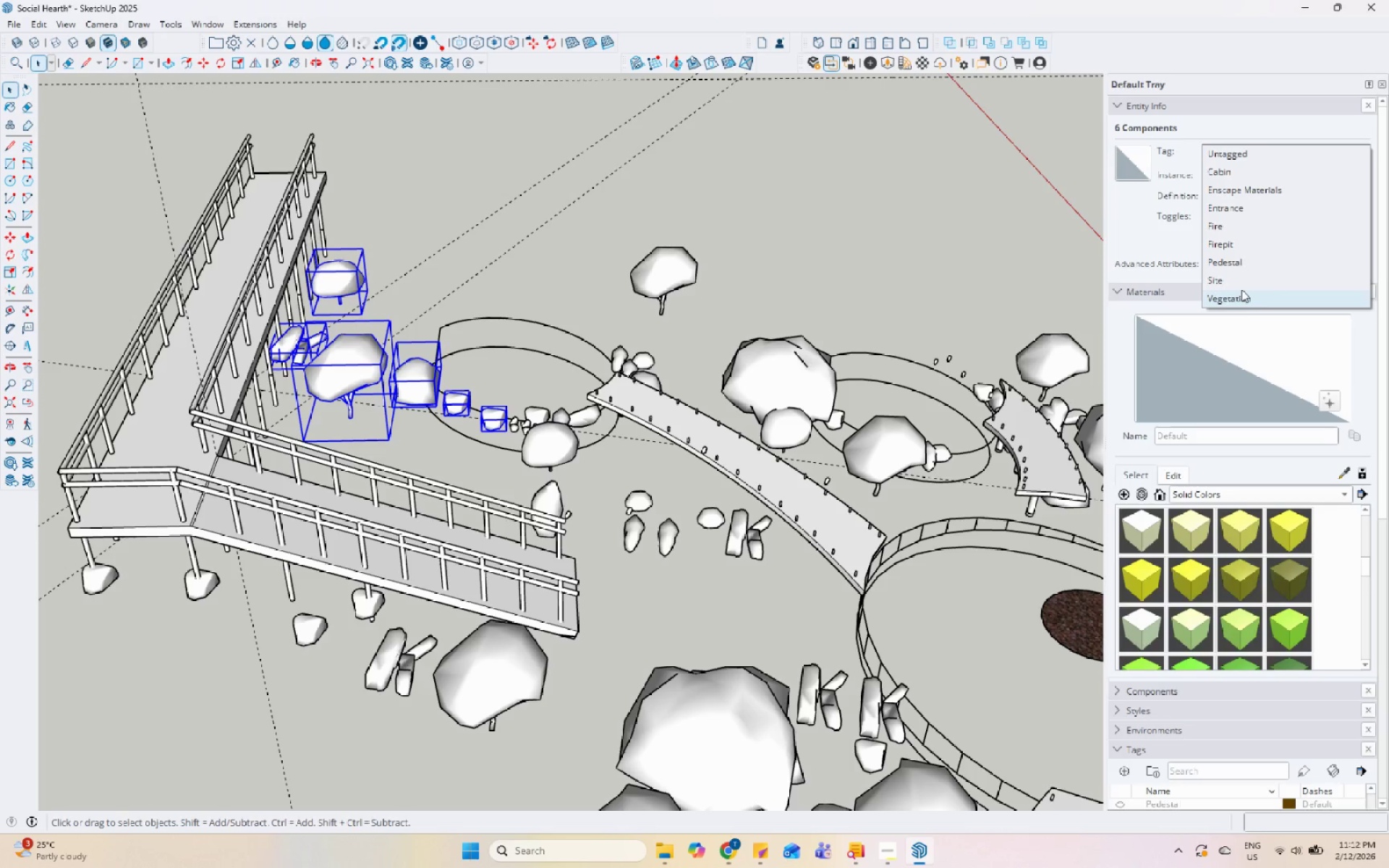 
scroll: coordinate [1303, 148], scroll_direction: up, amount: 8.0
 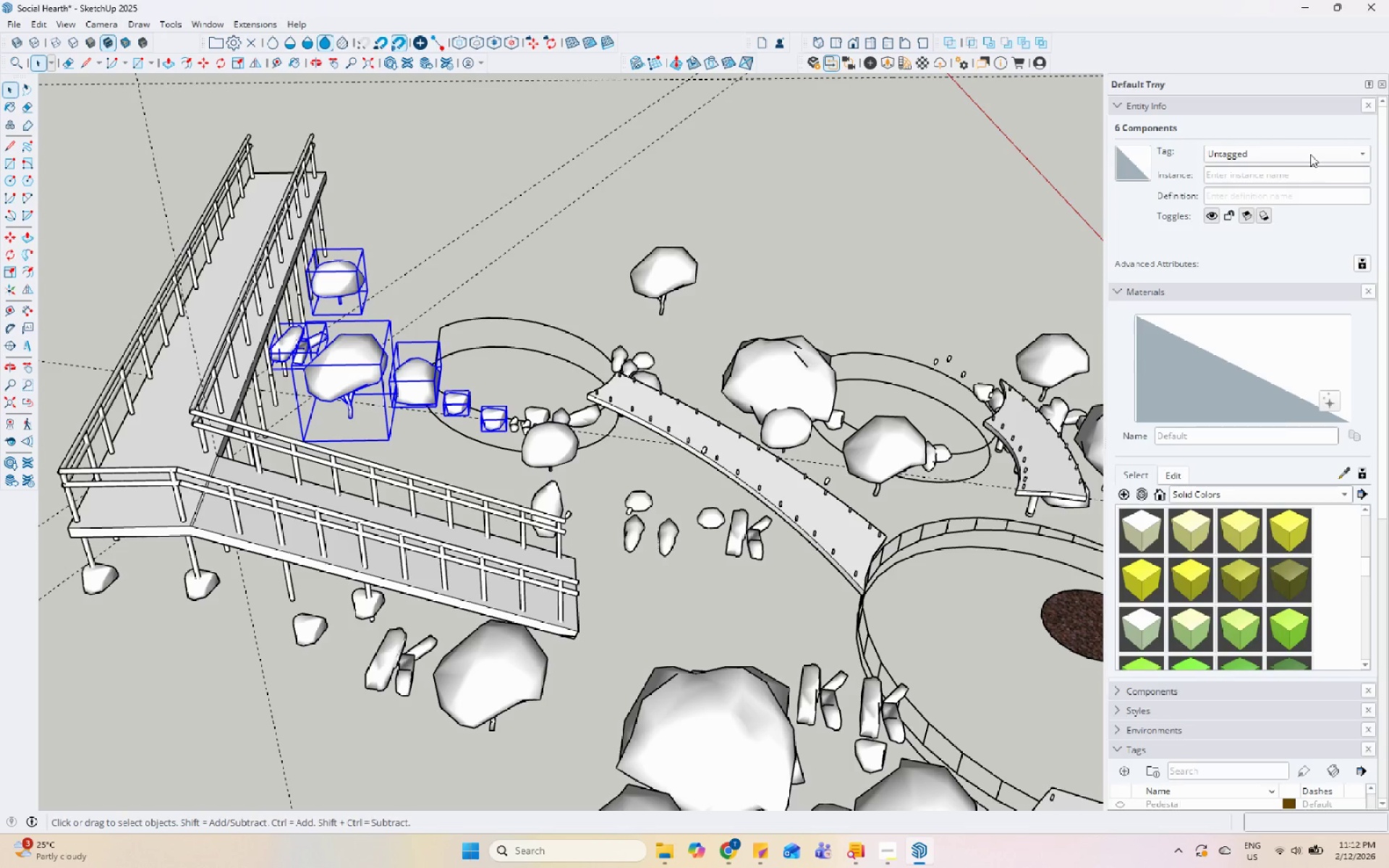 
left_click([1239, 298])
 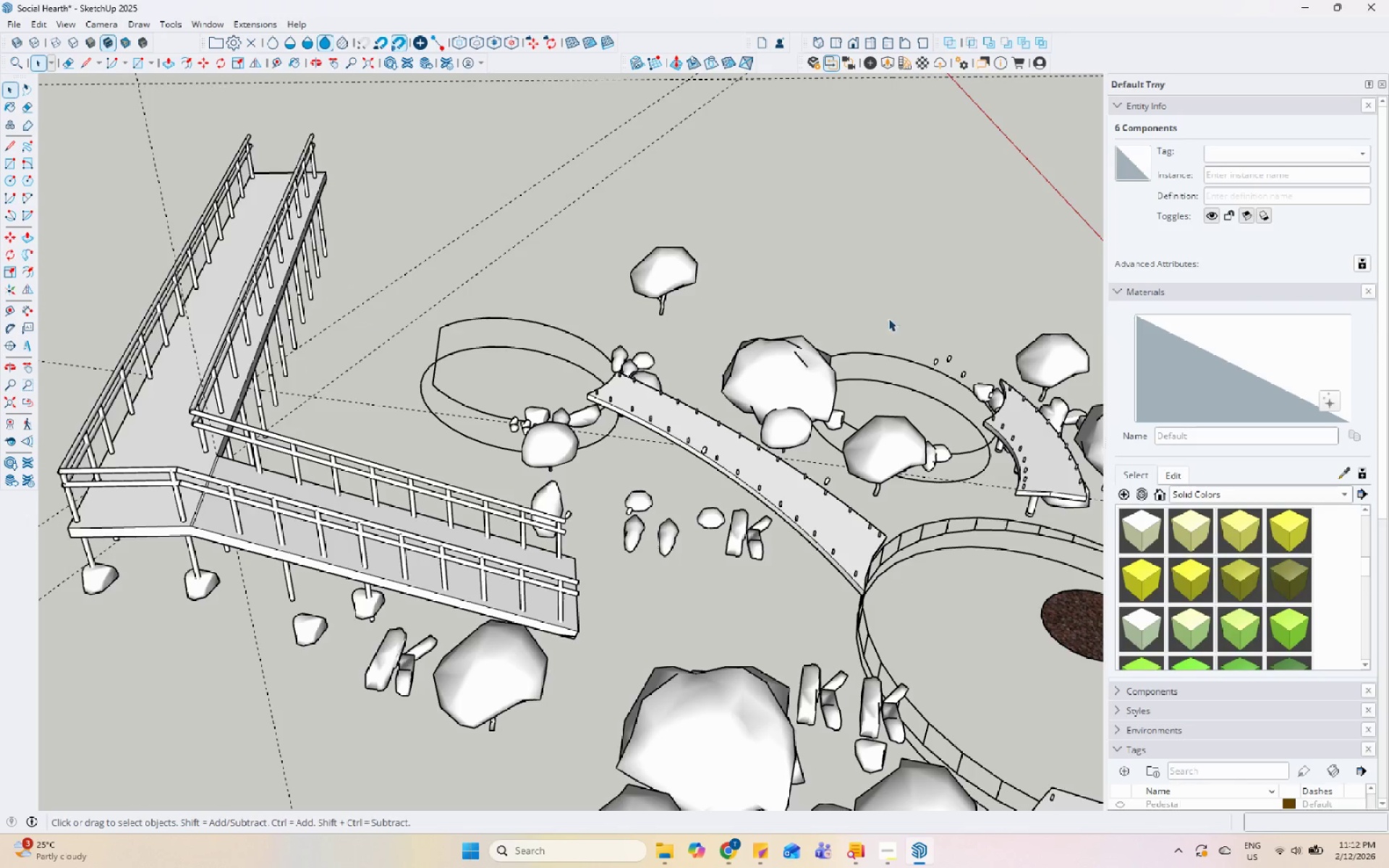 
hold_key(key=ControlLeft, duration=1.5)
 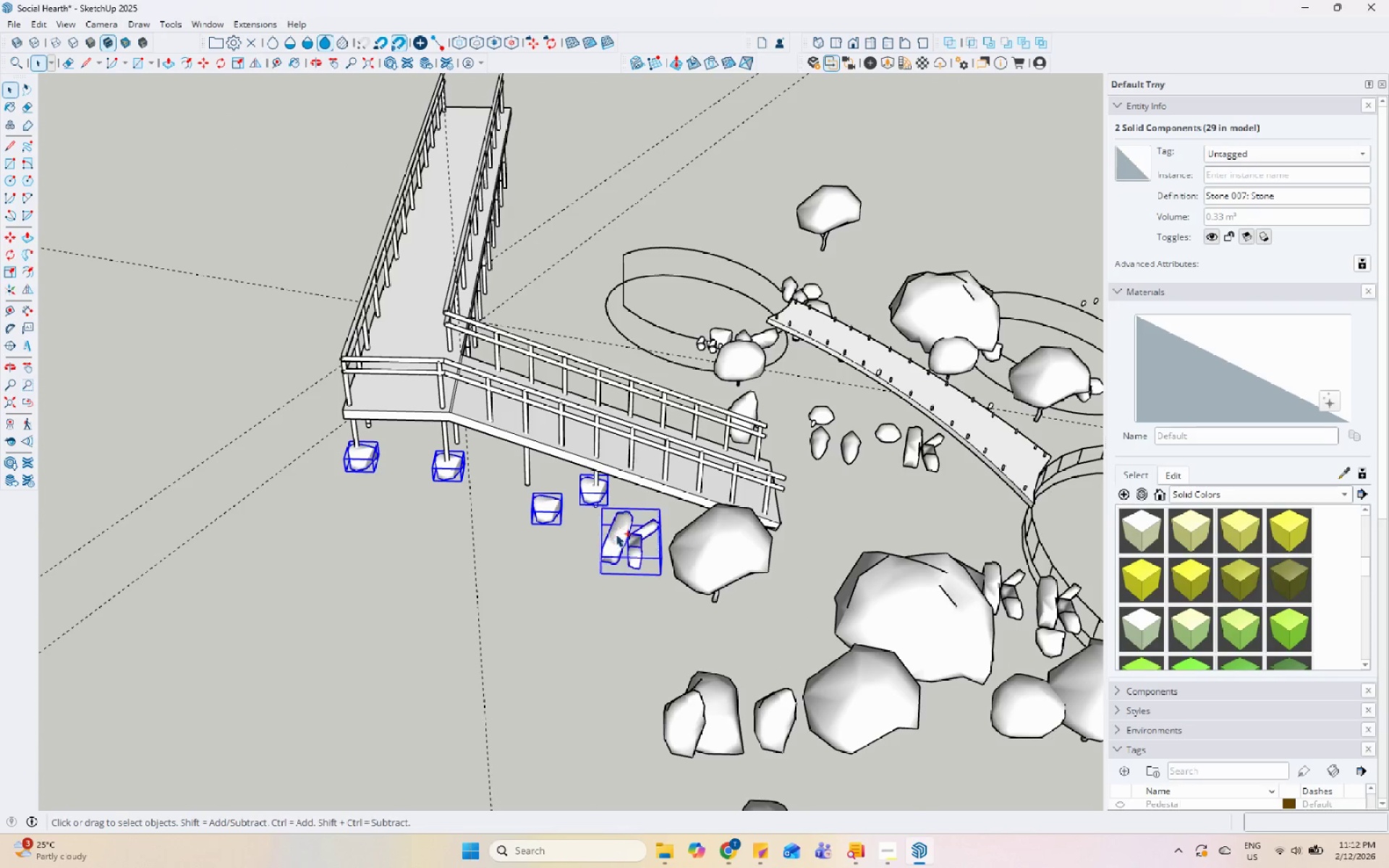 
scroll: coordinate [484, 518], scroll_direction: none, amount: 0.0
 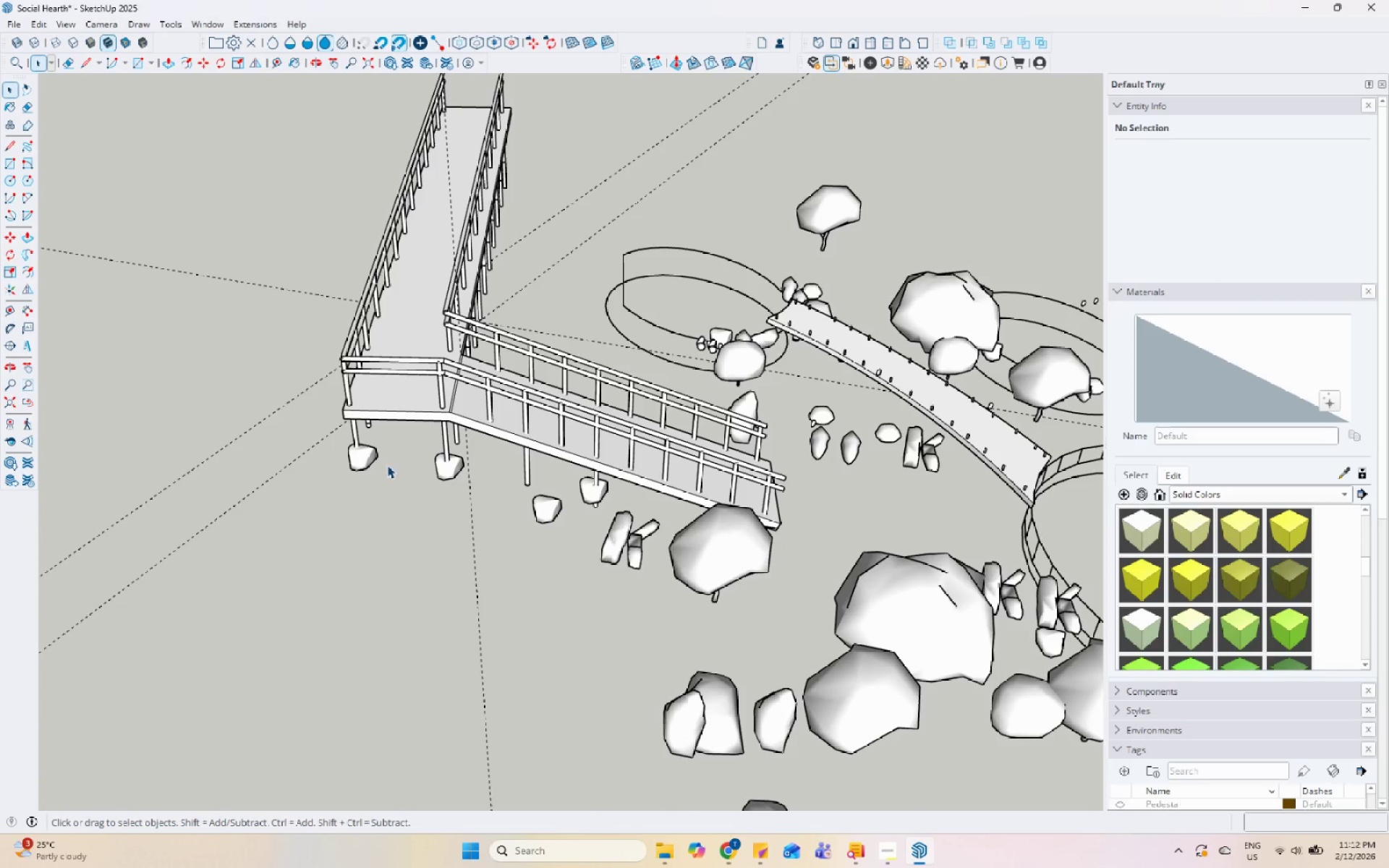 
left_click_drag(start_coordinate=[440, 472], to_coordinate=[443, 474])
 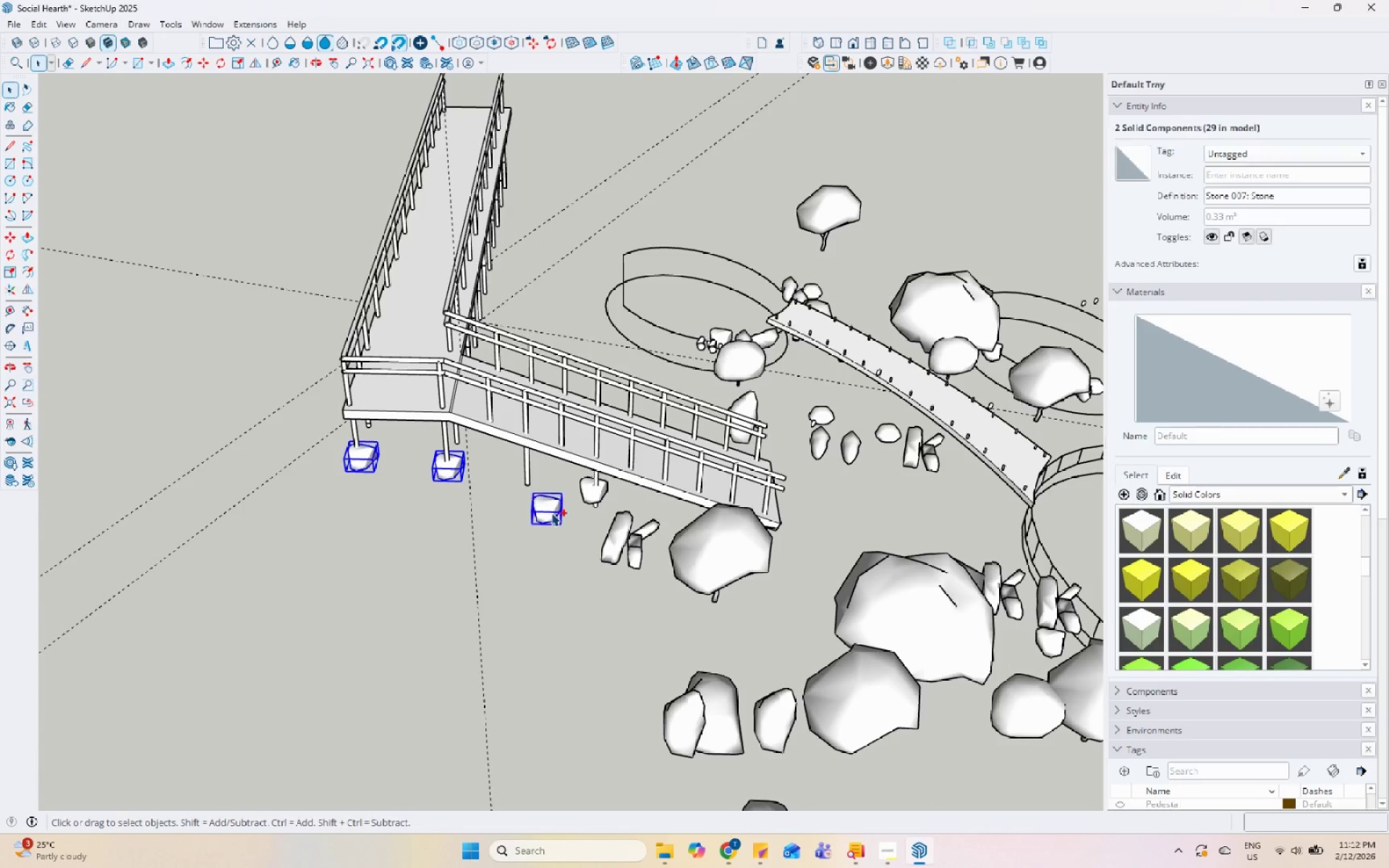 
hold_key(key=ControlLeft, duration=1.38)
left_click([760, 552])
 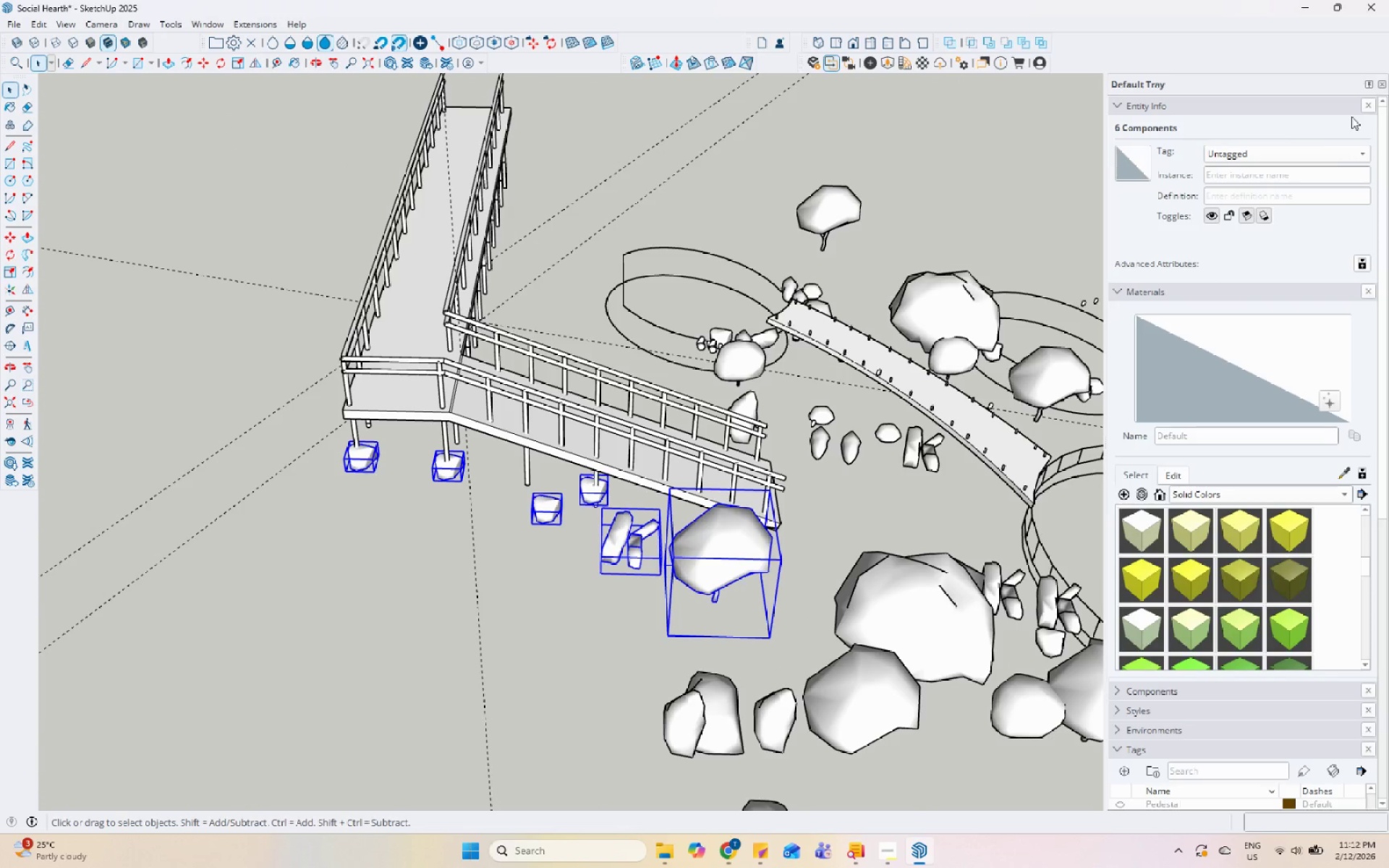 
left_click([1330, 145])
 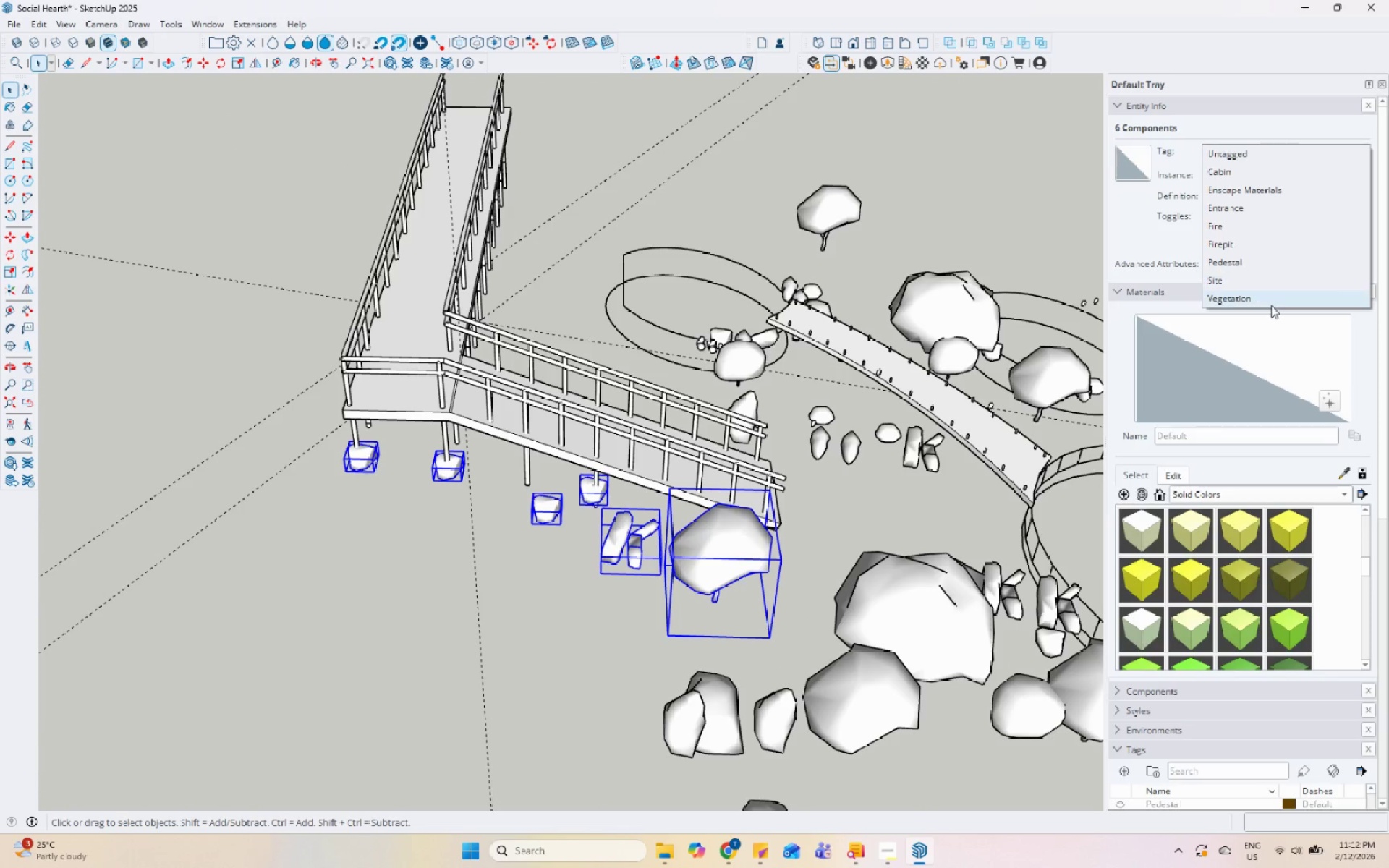 
left_click([1271, 301])
 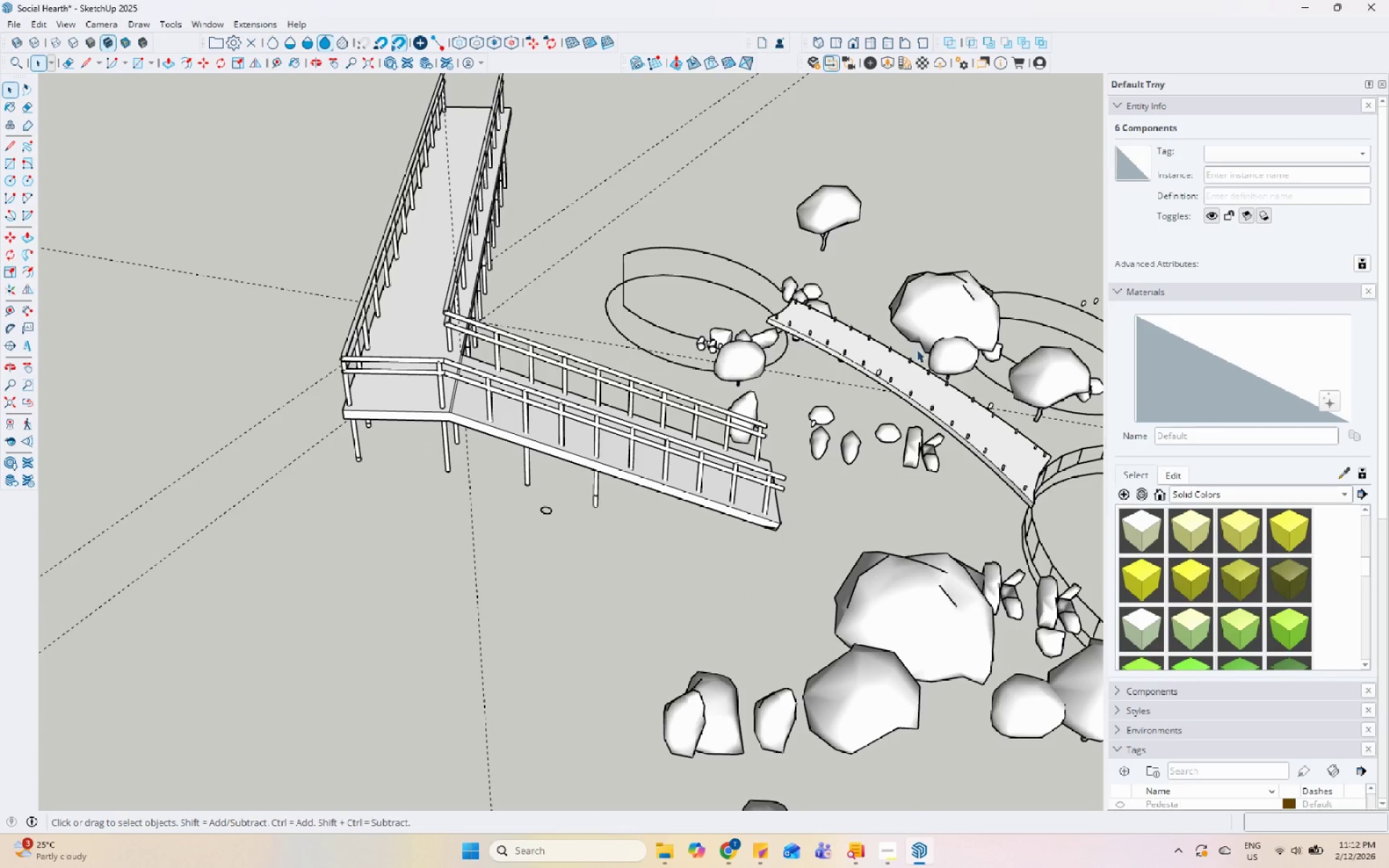 
scroll: coordinate [781, 396], scroll_direction: down, amount: 5.0
 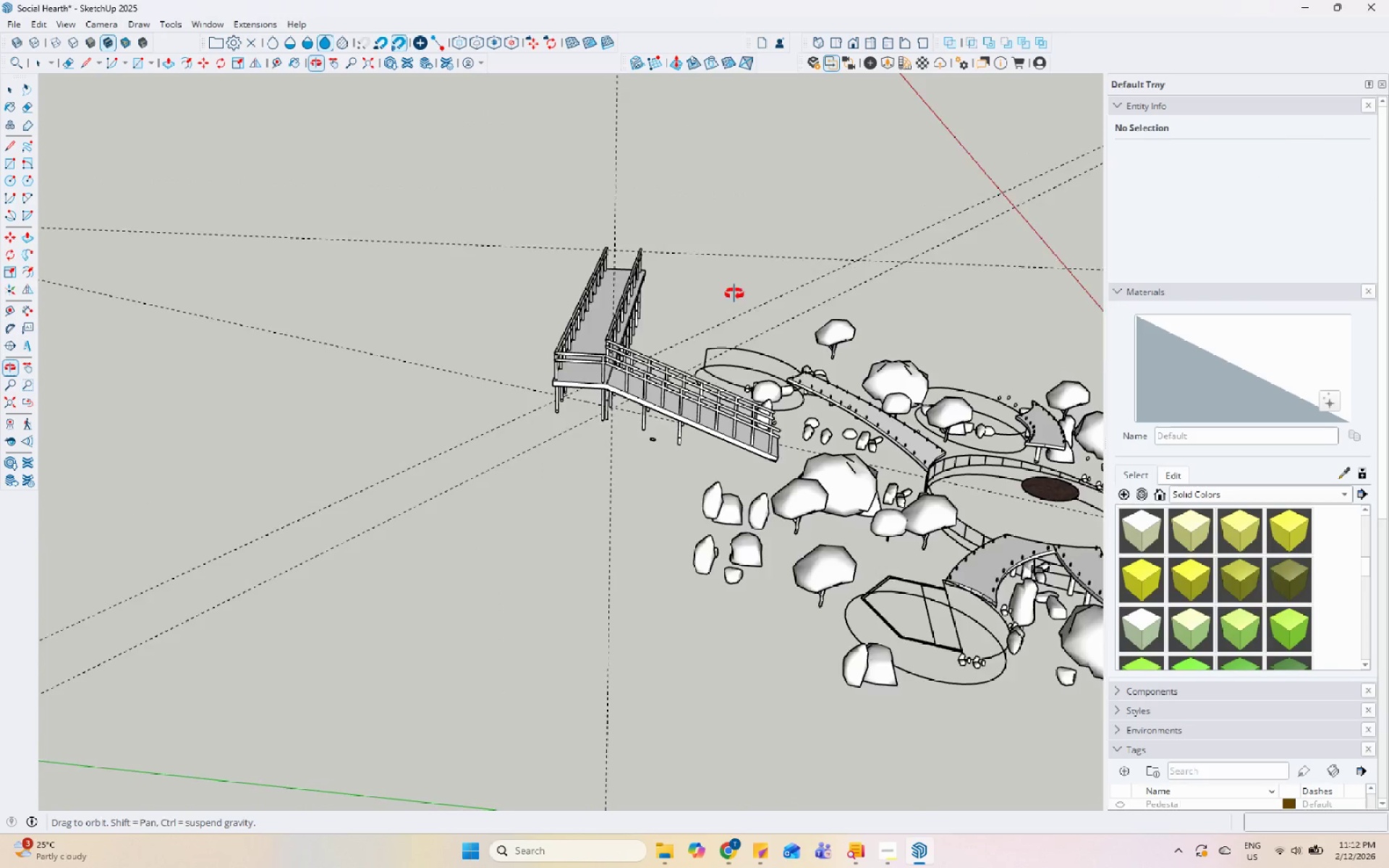 
hold_key(key=ControlLeft, duration=0.81)
left_click([766, 388])
 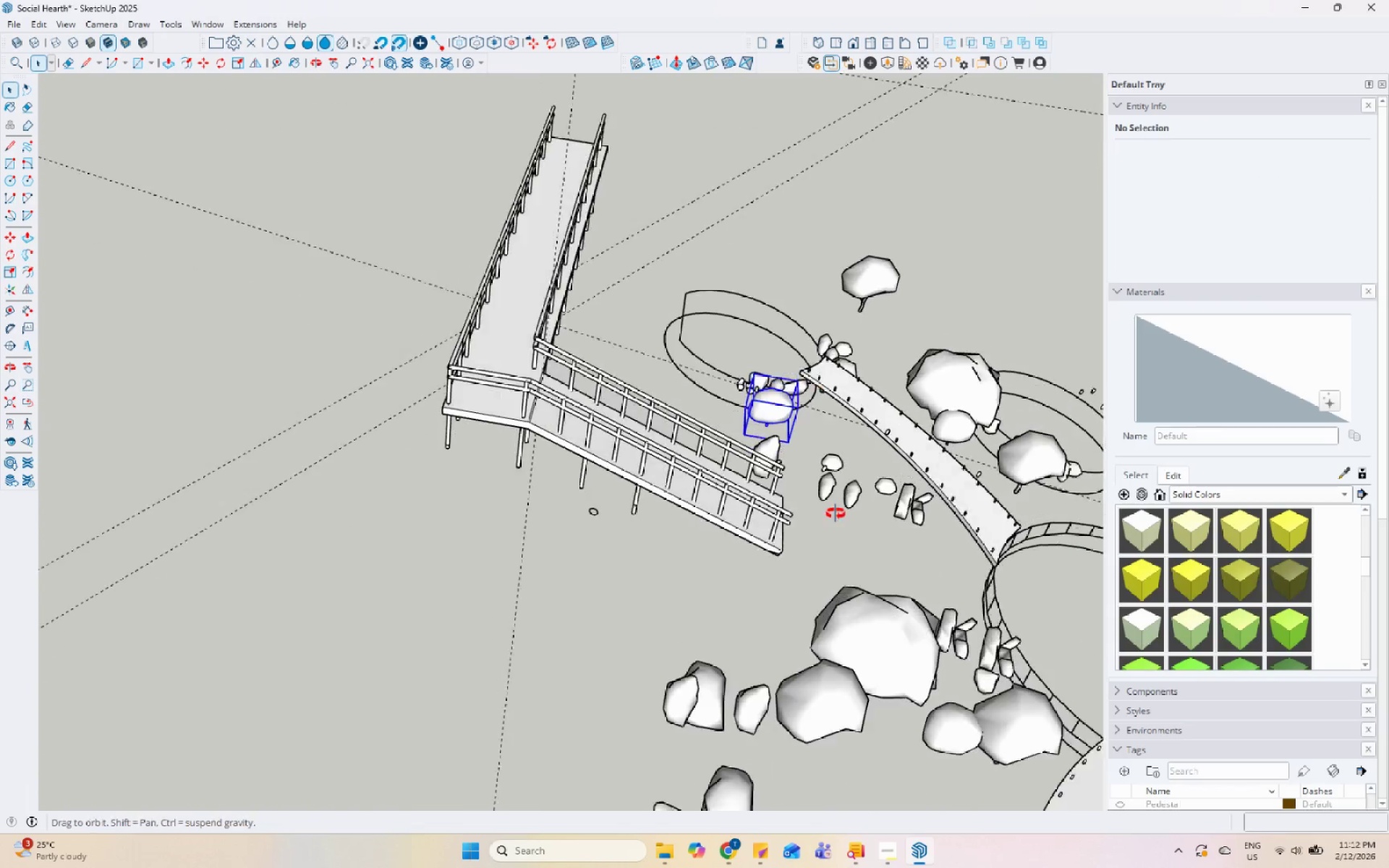 
scroll: coordinate [764, 391], scroll_direction: up, amount: 4.0
 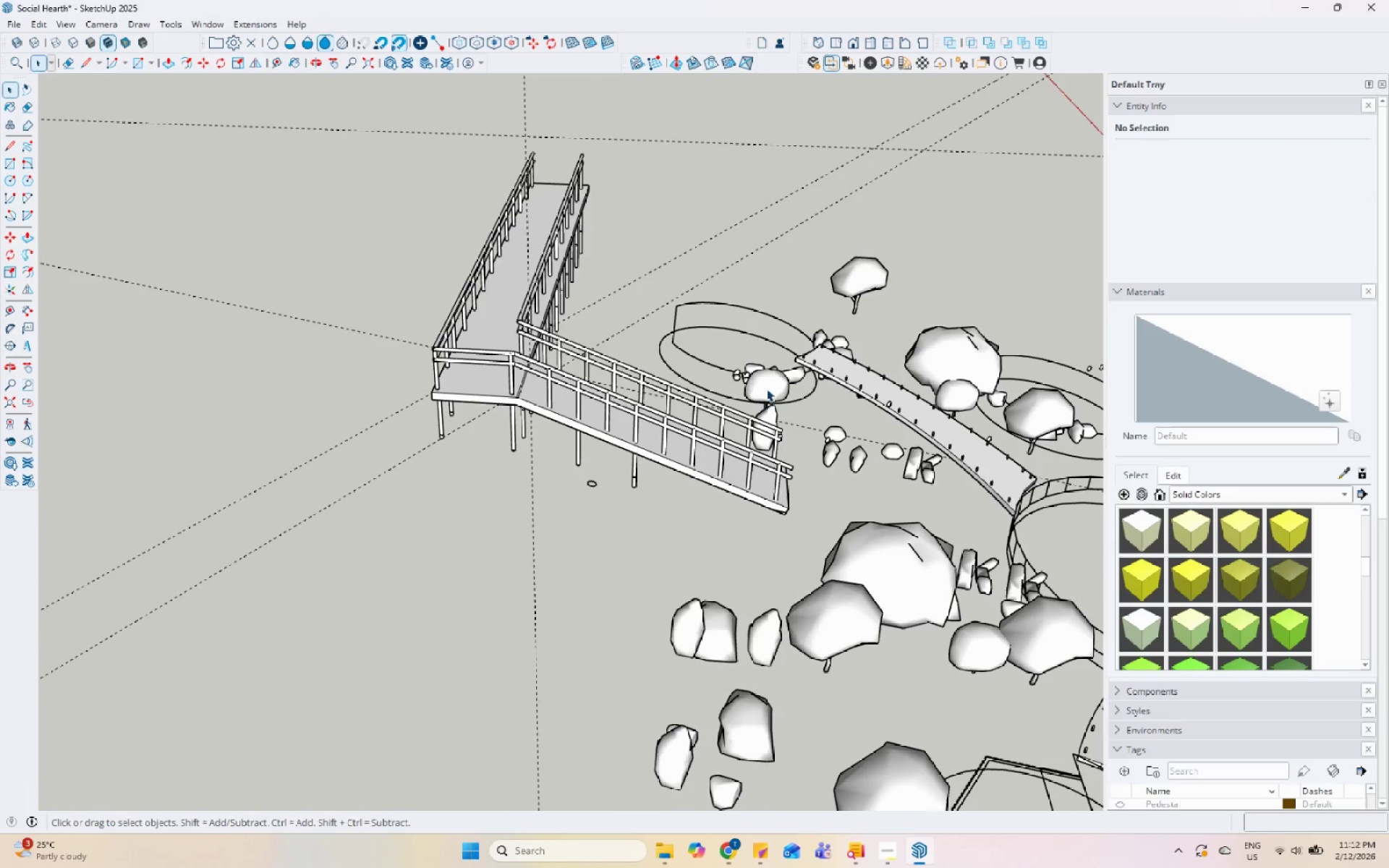 
hold_key(key=ControlLeft, duration=1.51)
 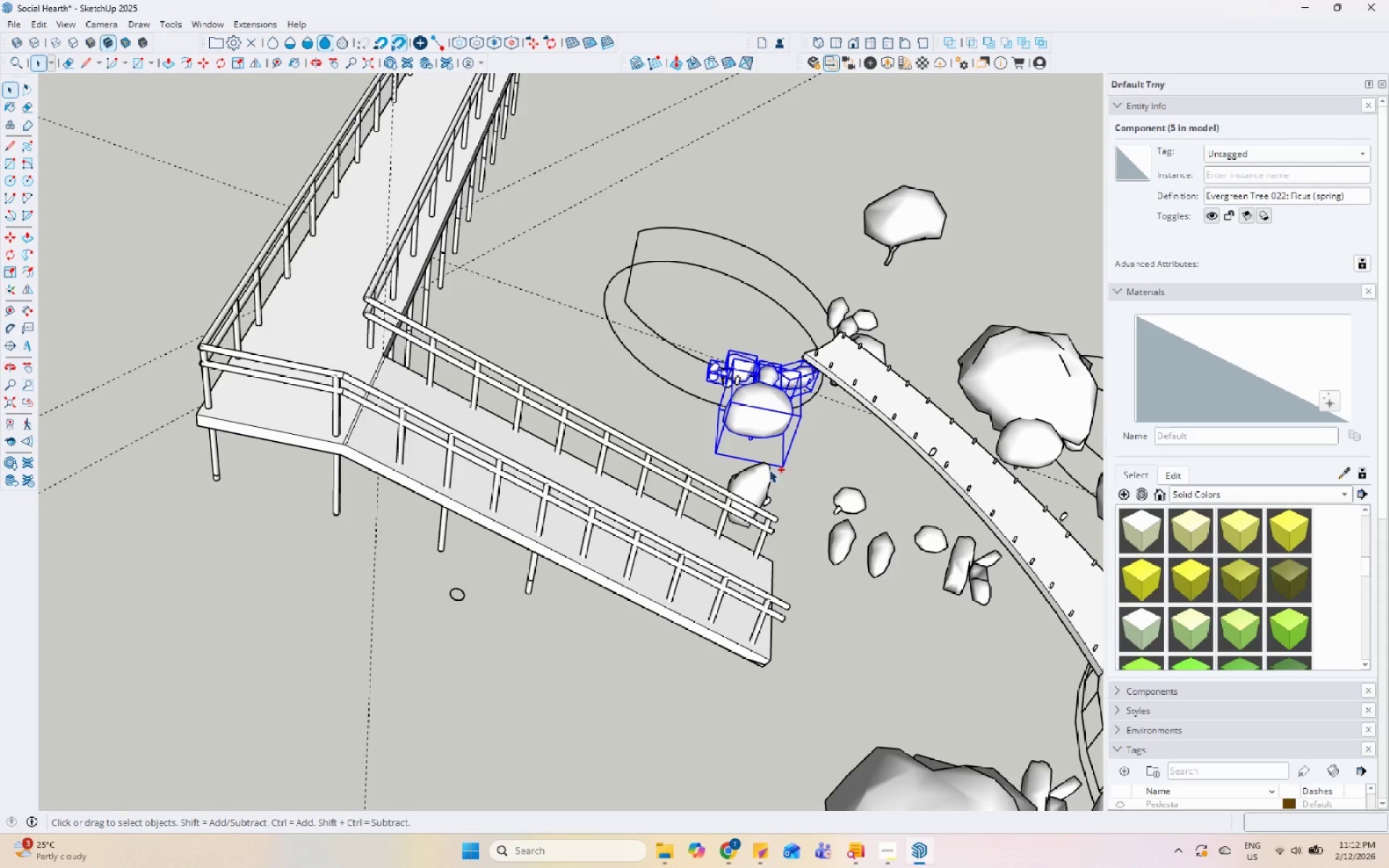 
scroll: coordinate [788, 400], scroll_direction: up, amount: 4.0
 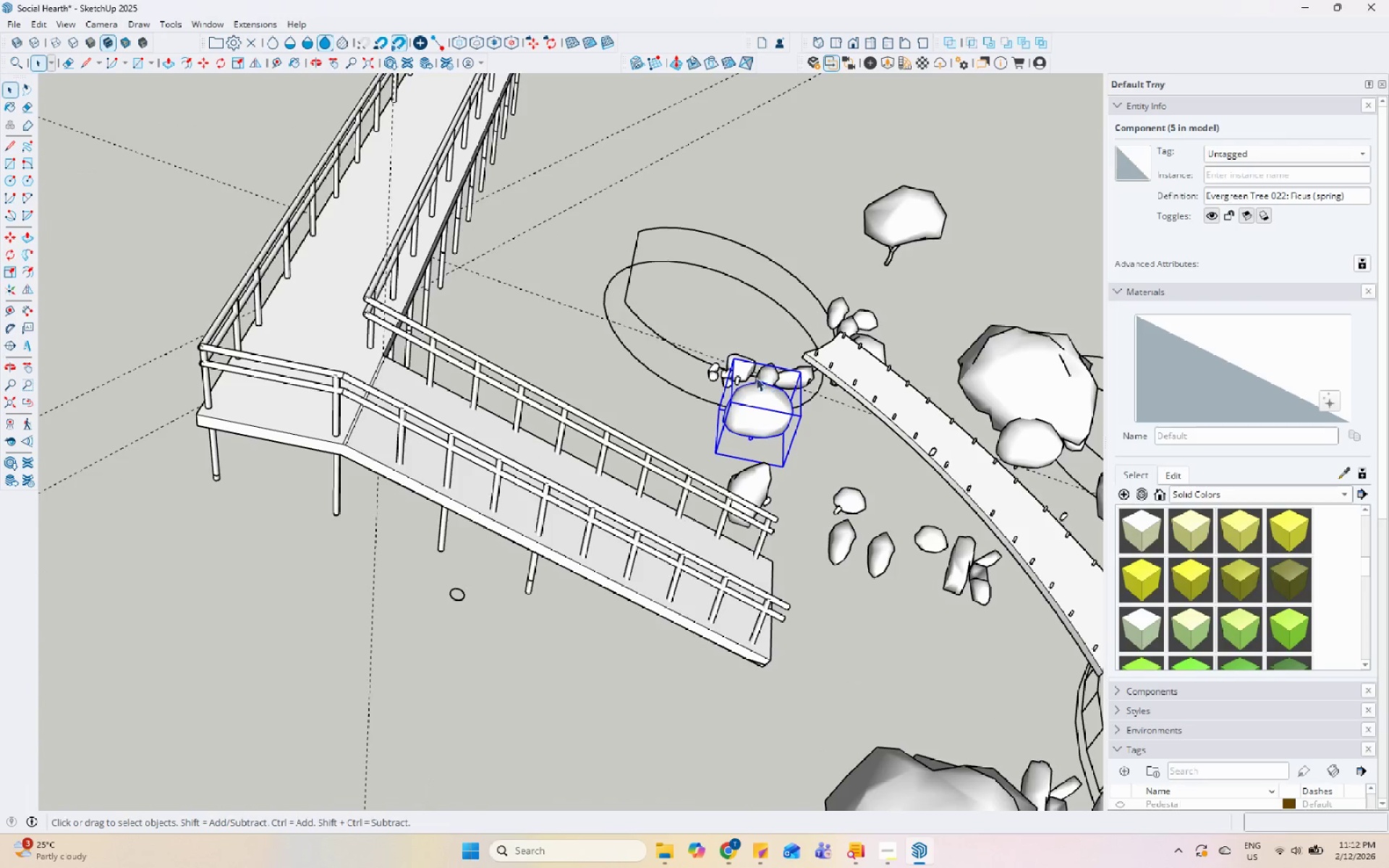 
left_click([744, 365])
 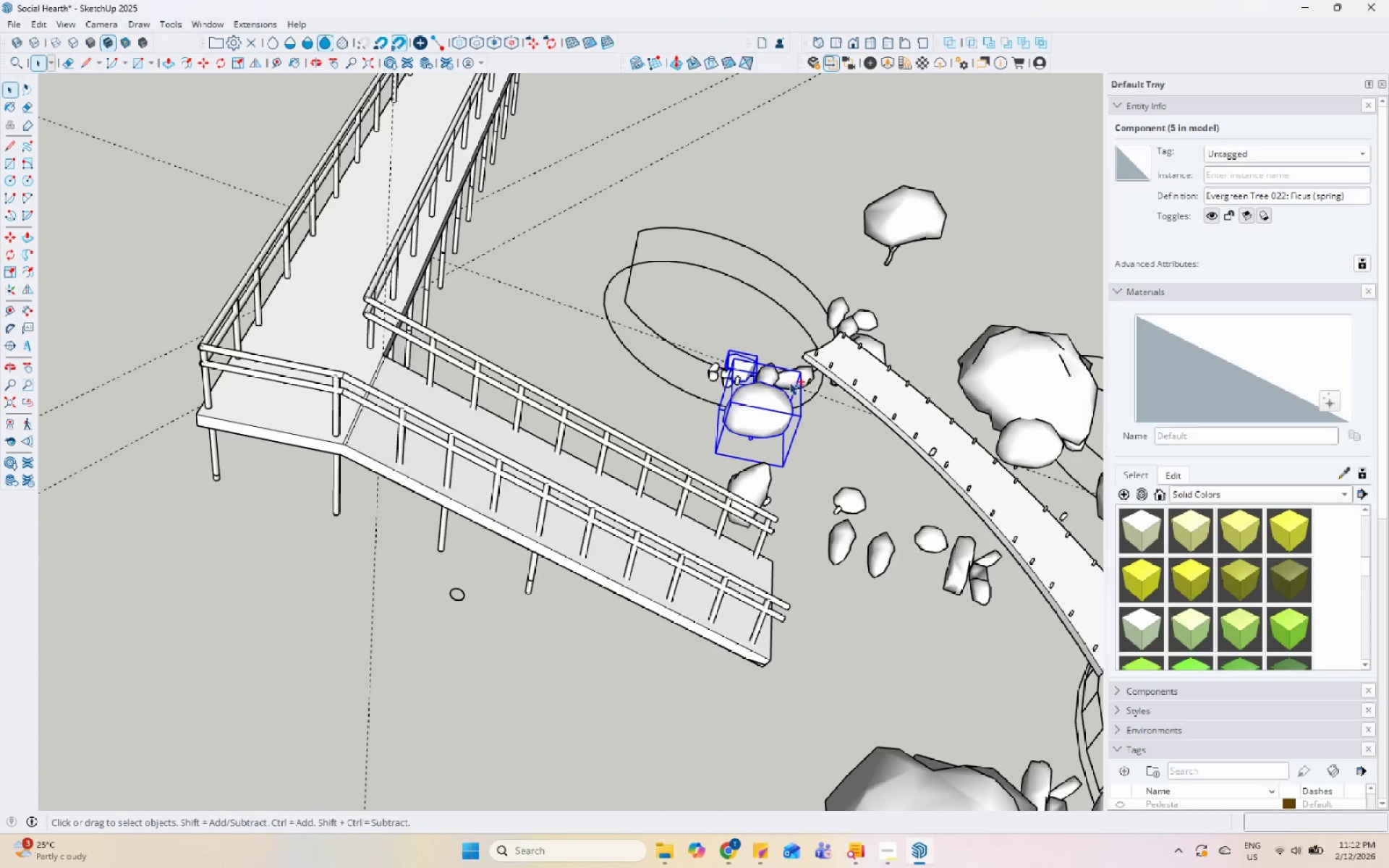 
double_click([789, 381])
 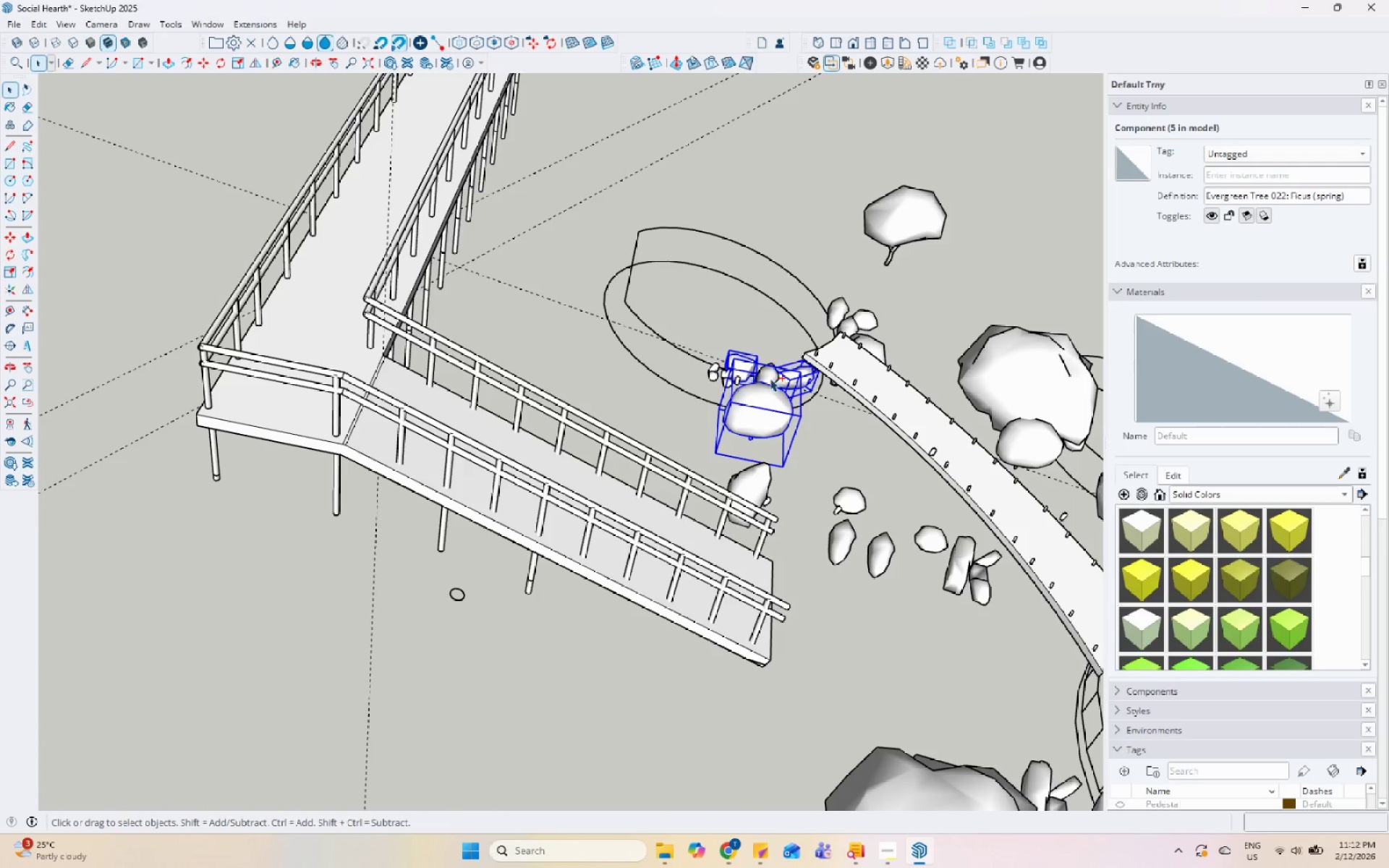 
triple_click([769, 376])
 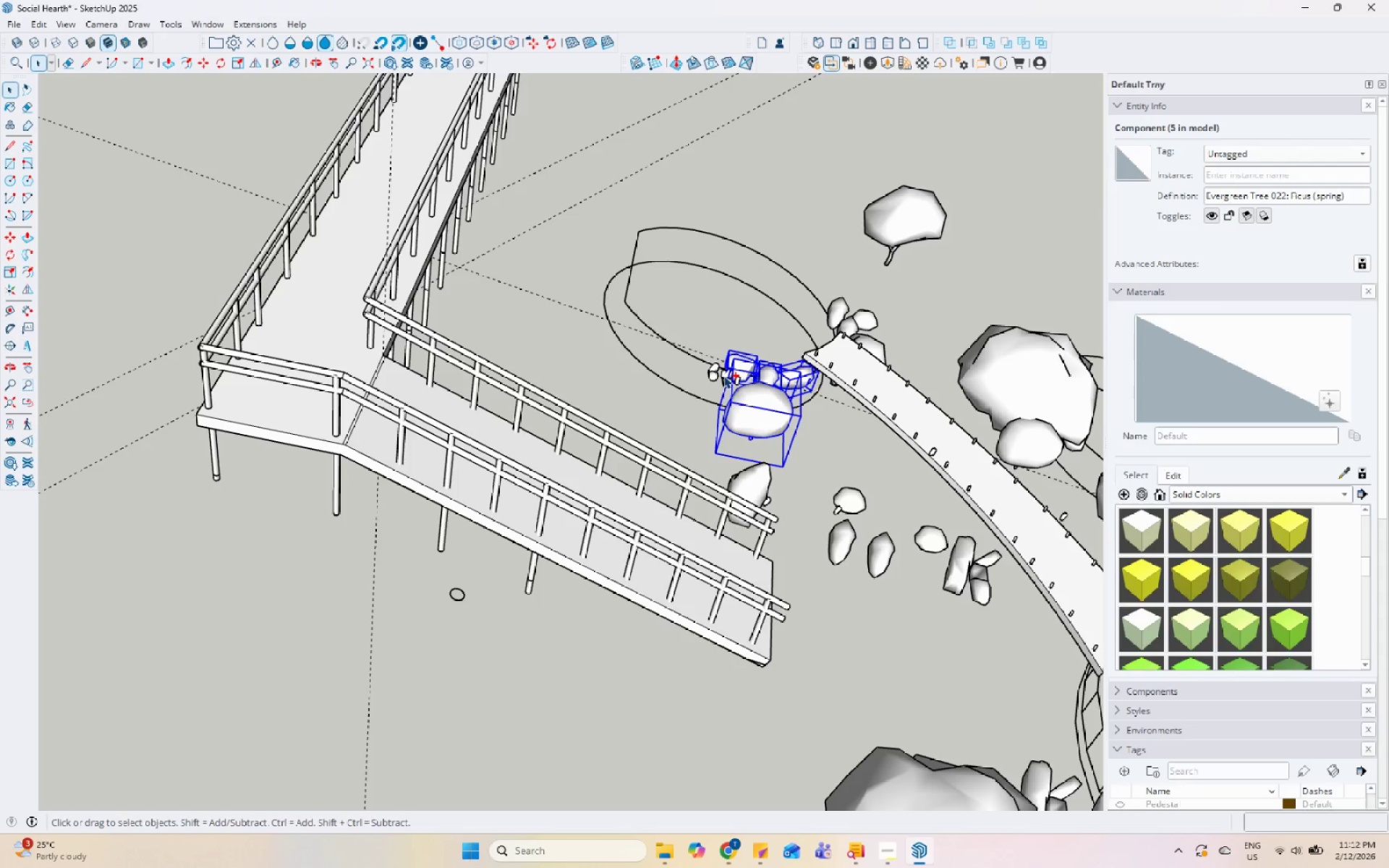 
hold_key(key=ControlLeft, duration=1.52)
 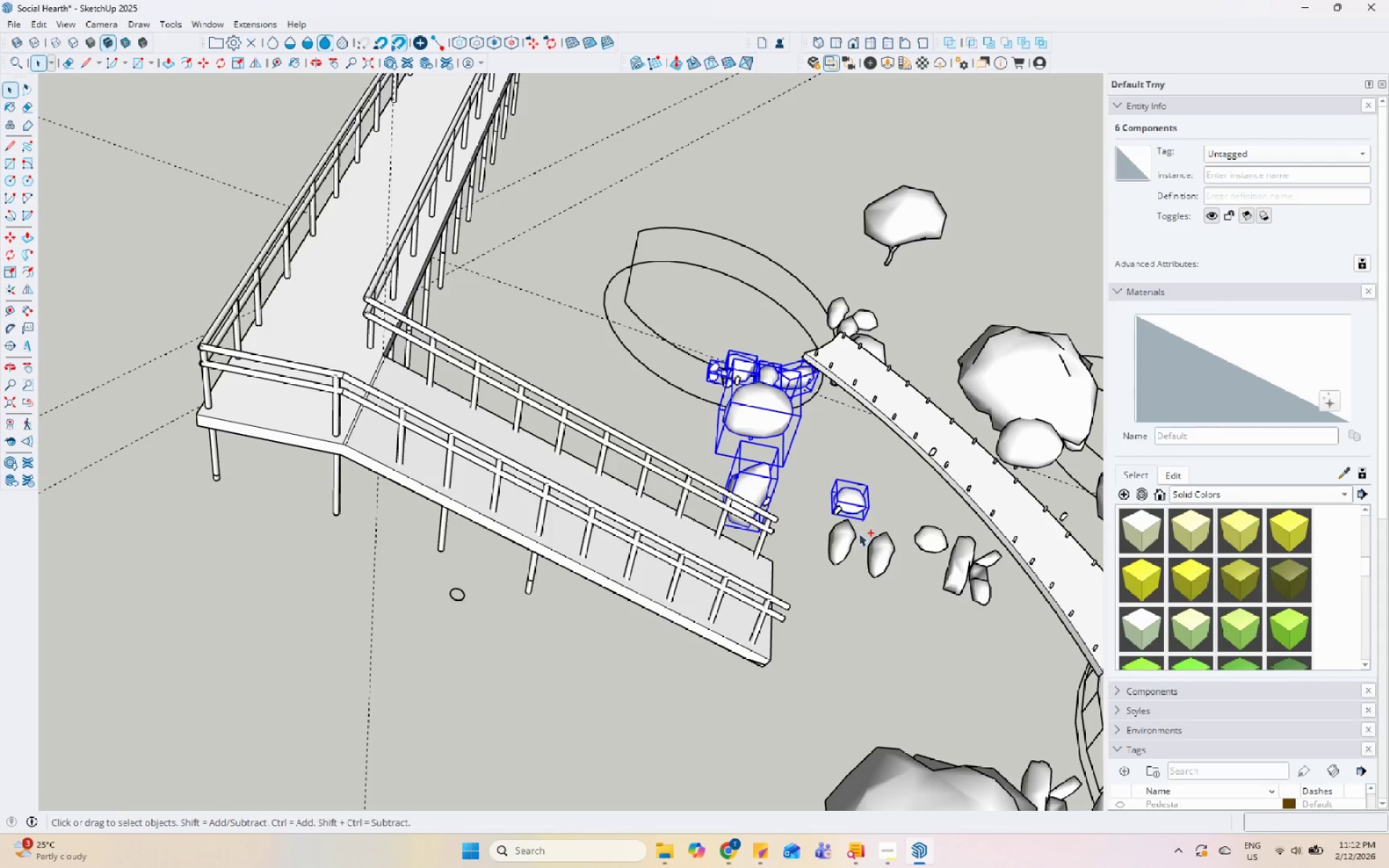 
hold_key(key=ControlLeft, duration=1.52)
left_click([854, 501])
 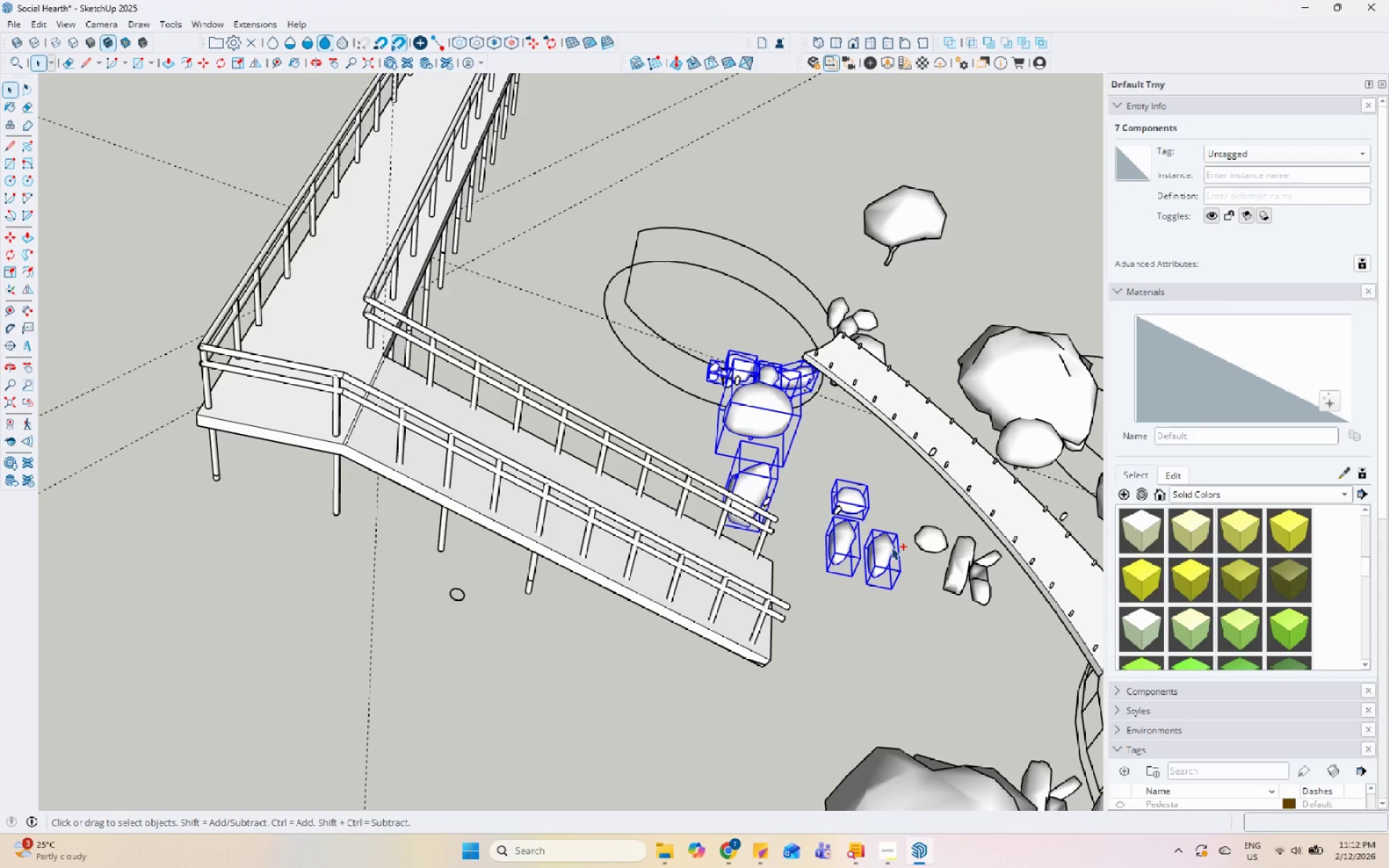 
hold_key(key=ControlLeft, duration=0.77)
 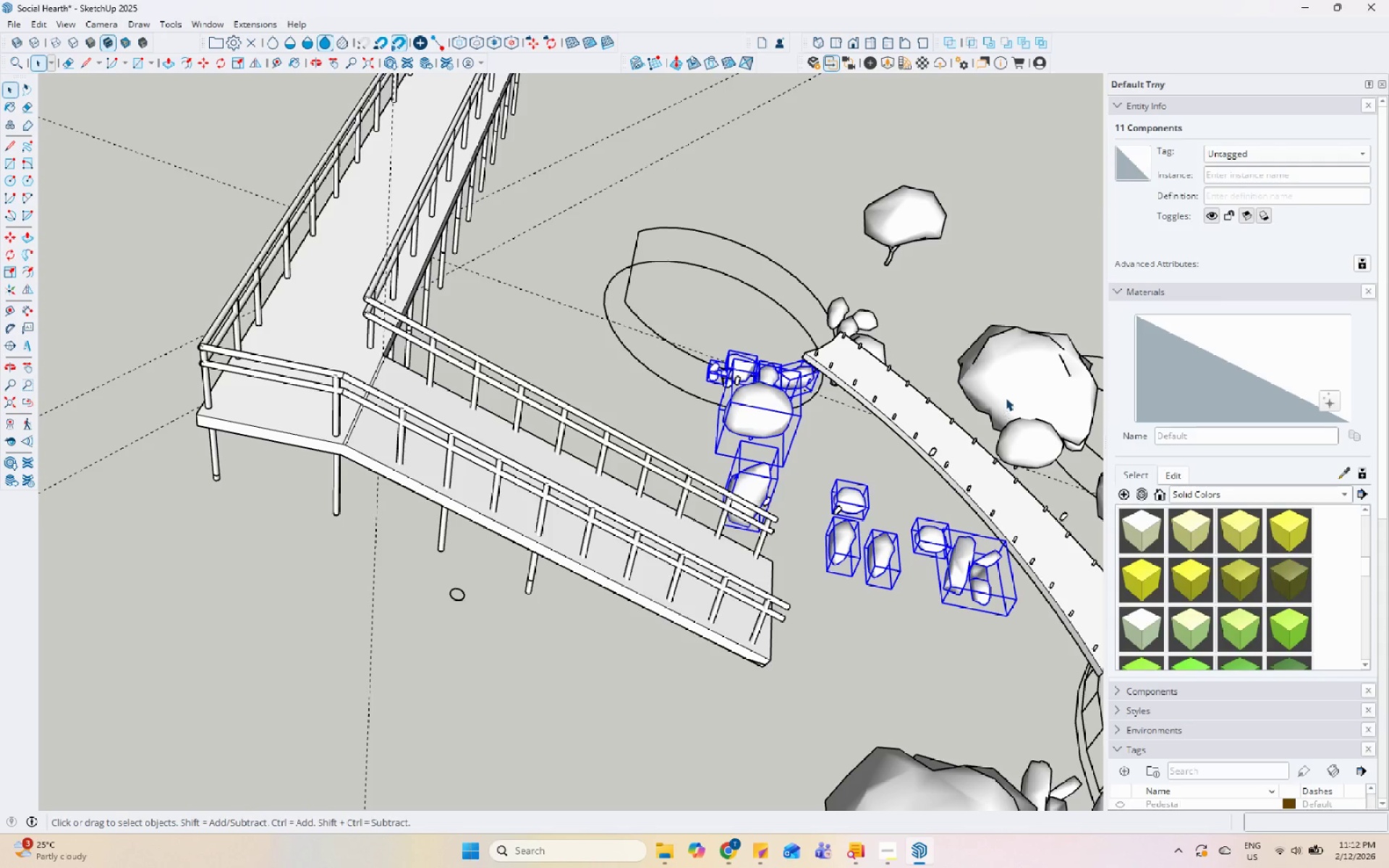 
hold_key(key=ControlLeft, duration=1.5)
left_click([1019, 378])
 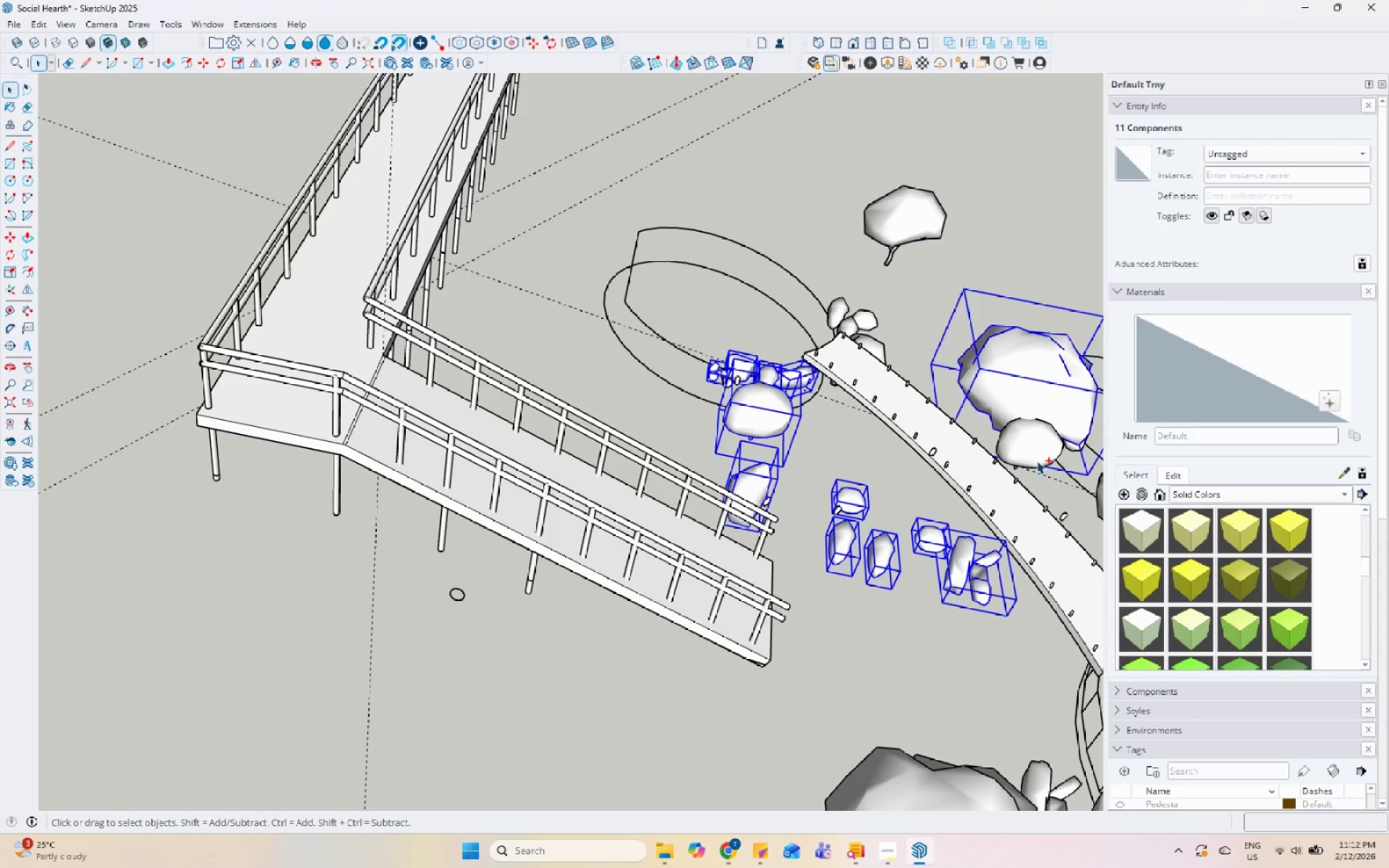 
left_click_drag(start_coordinate=[1038, 469], to_coordinate=[1038, 461])
 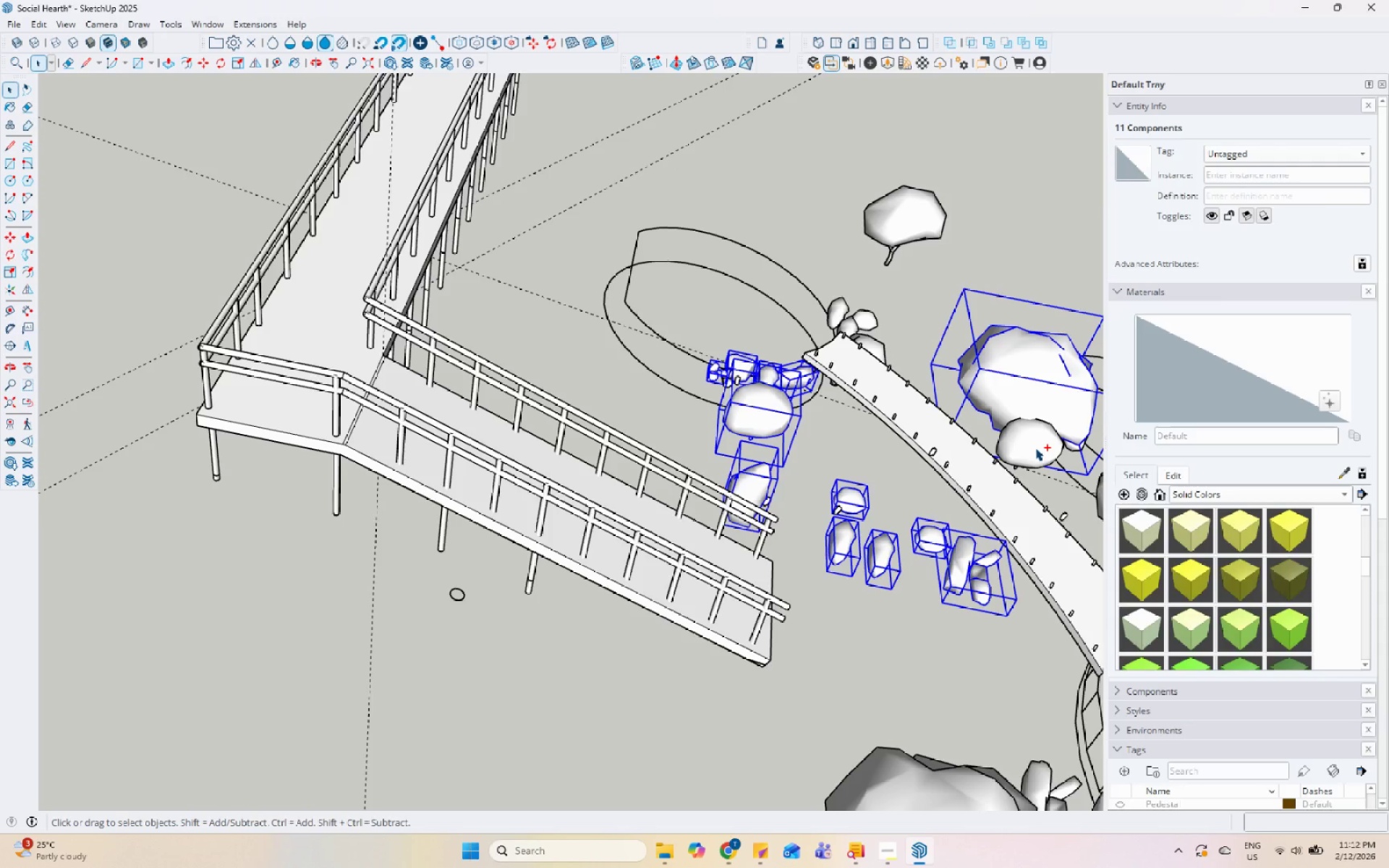 
triple_click([1035, 448])
 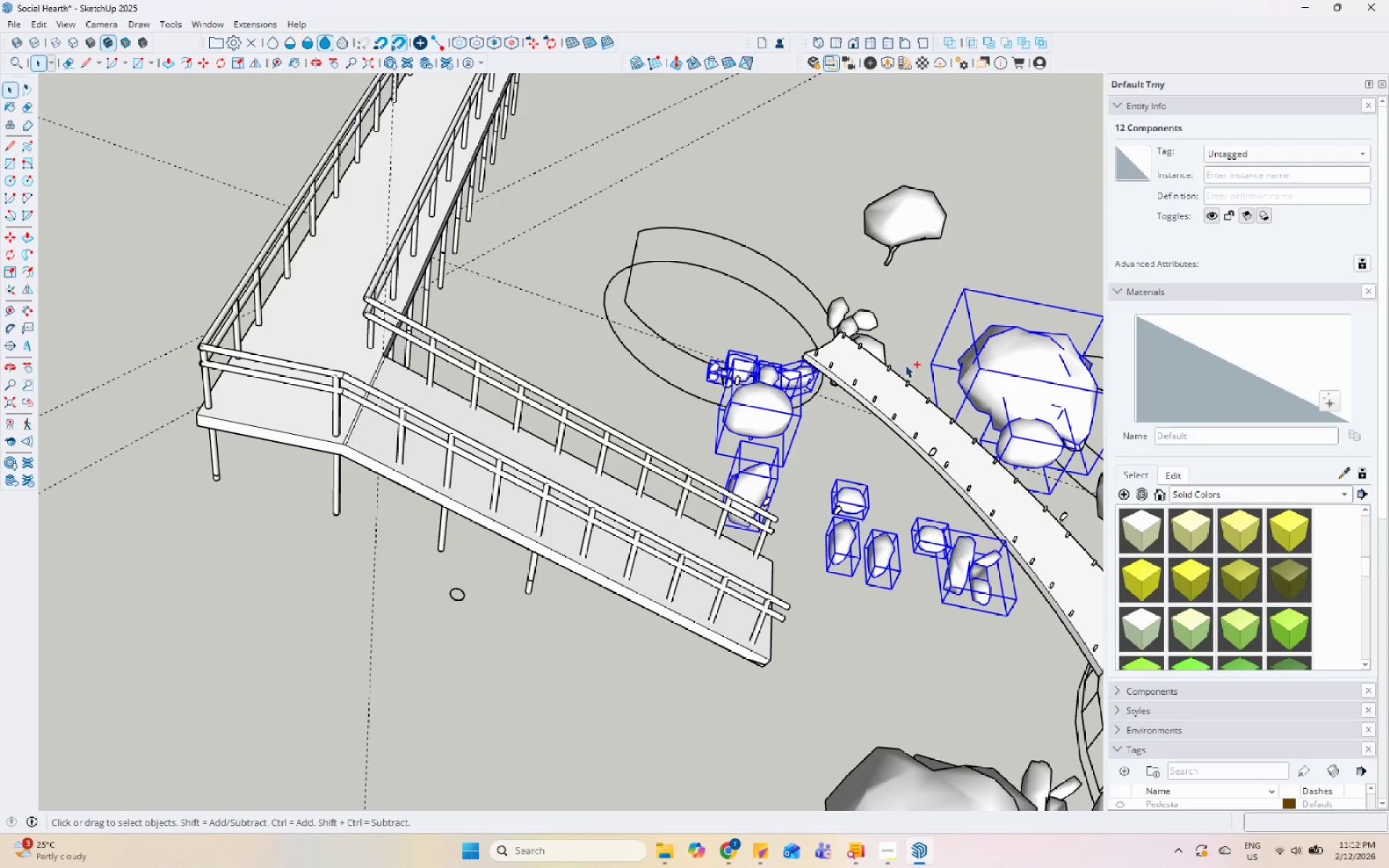 
hold_key(key=ControlLeft, duration=1.52)
left_click([872, 342])
 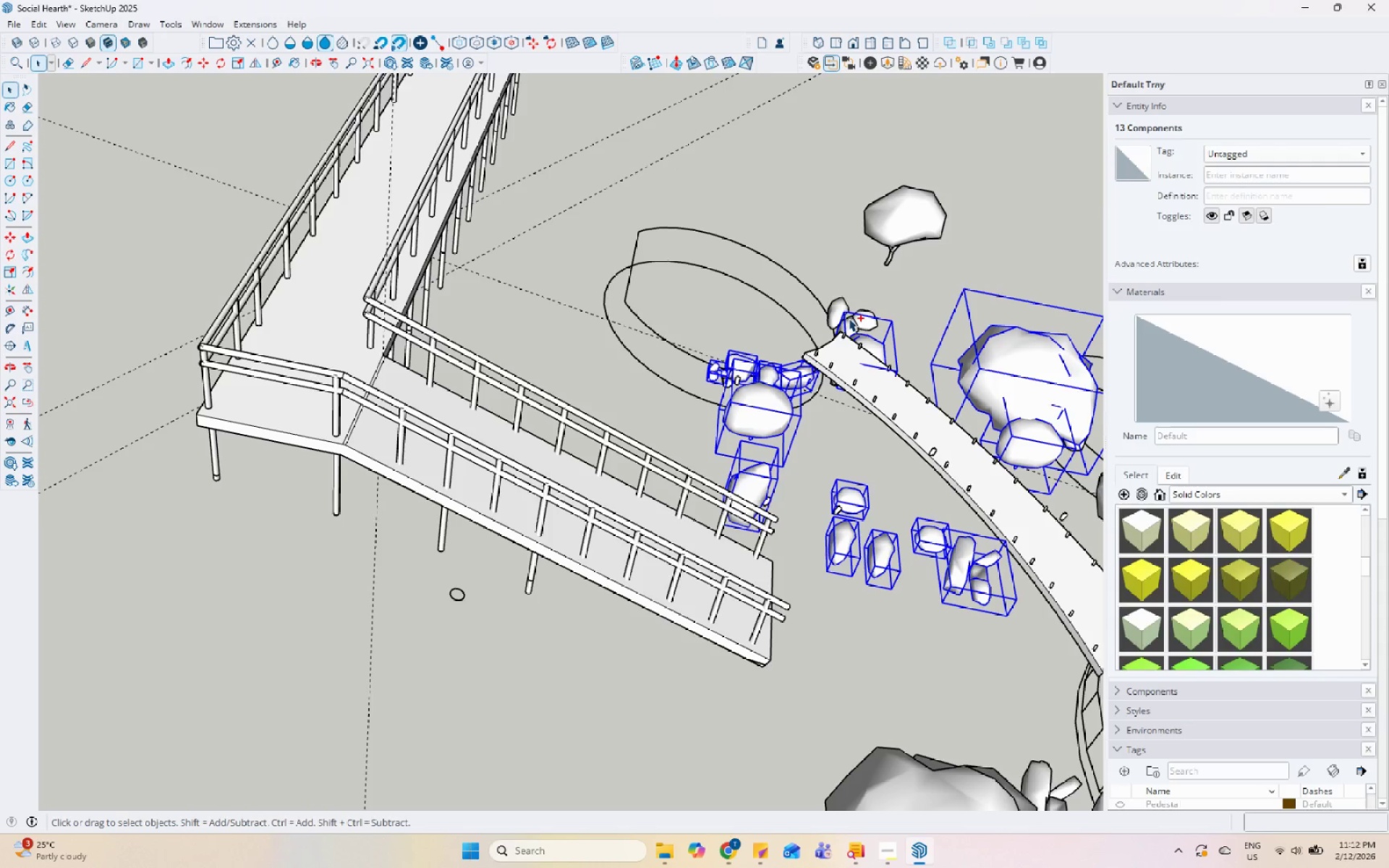 
left_click([838, 307])
 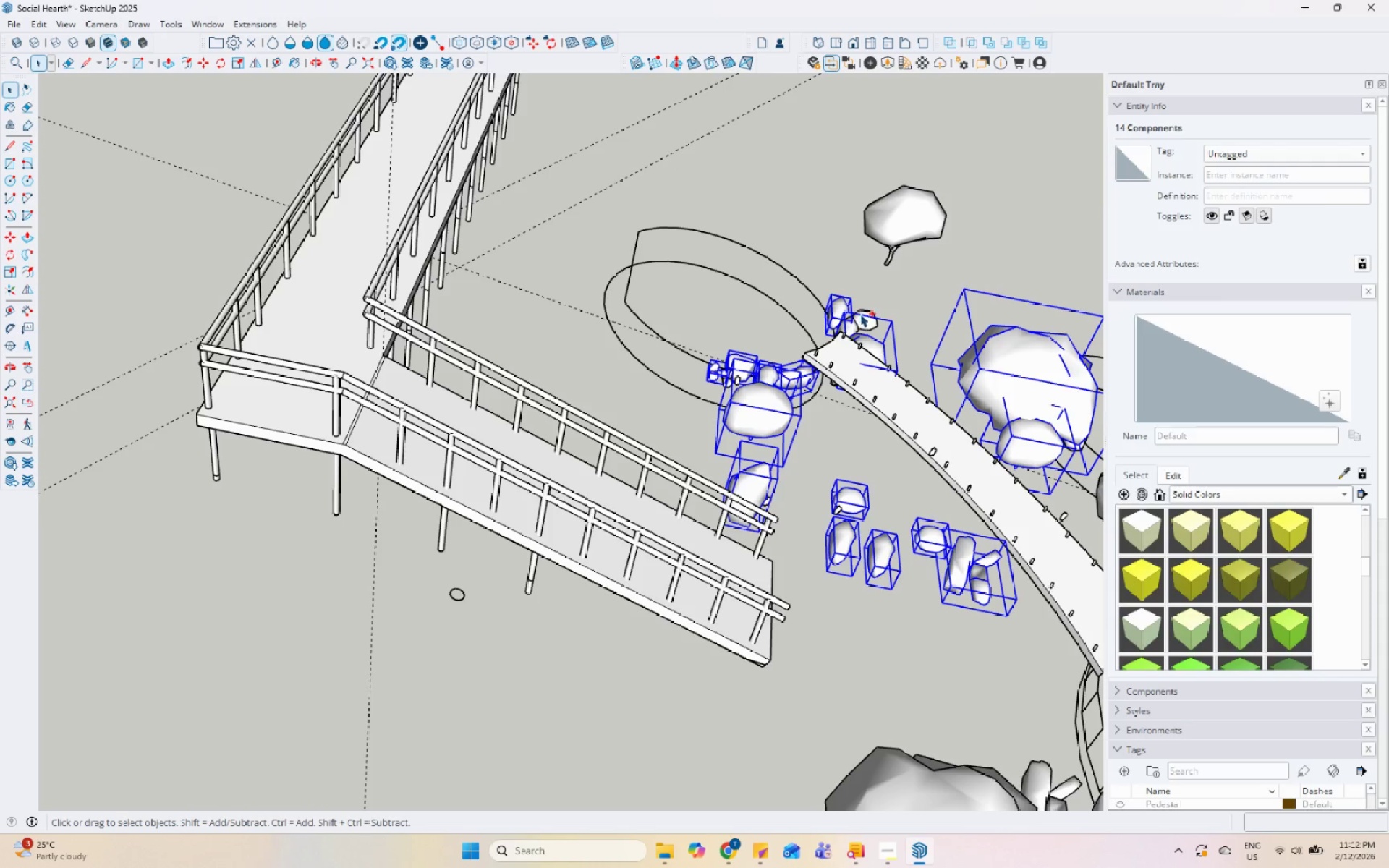 
double_click([864, 315])
 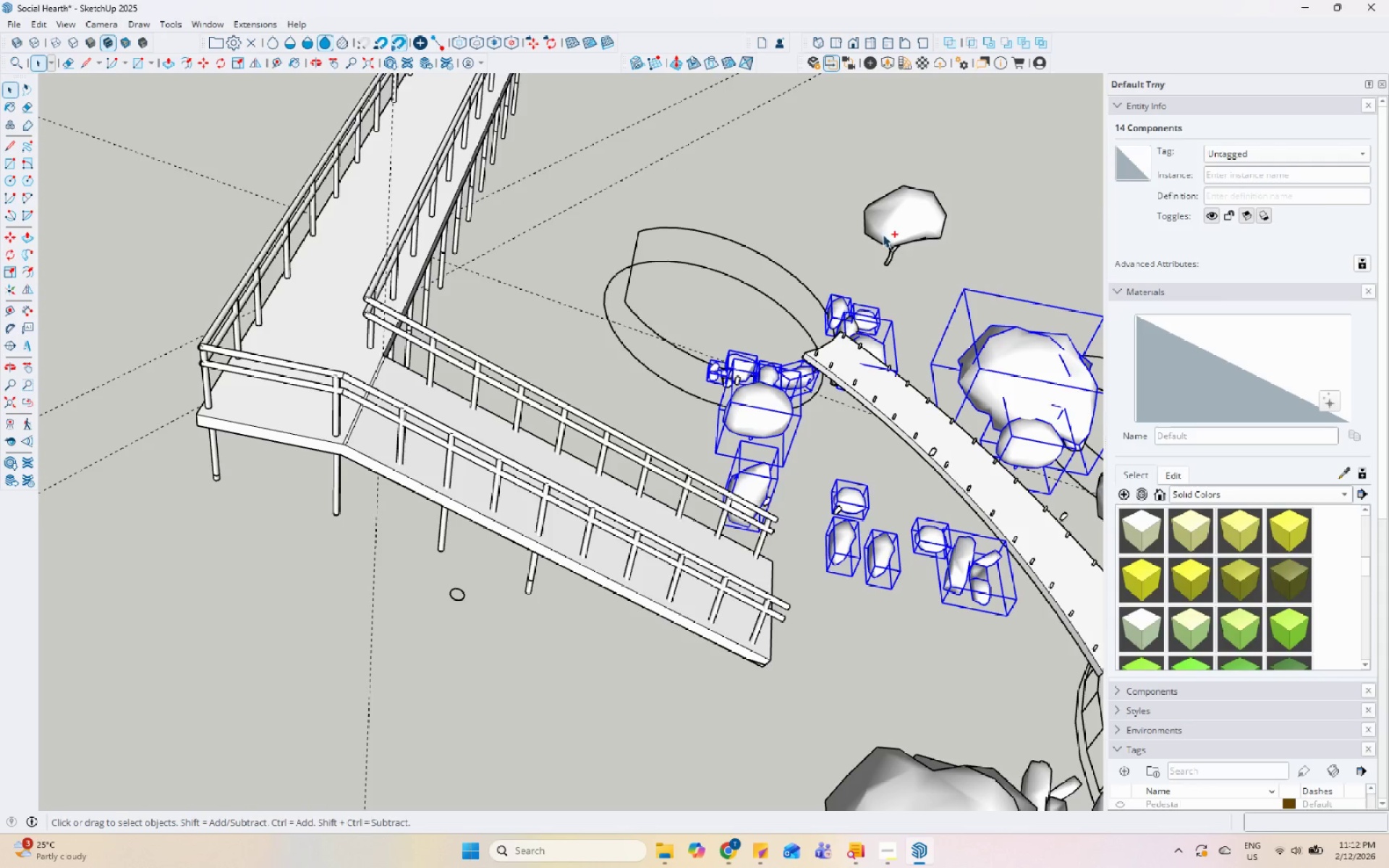 
triple_click([887, 224])
 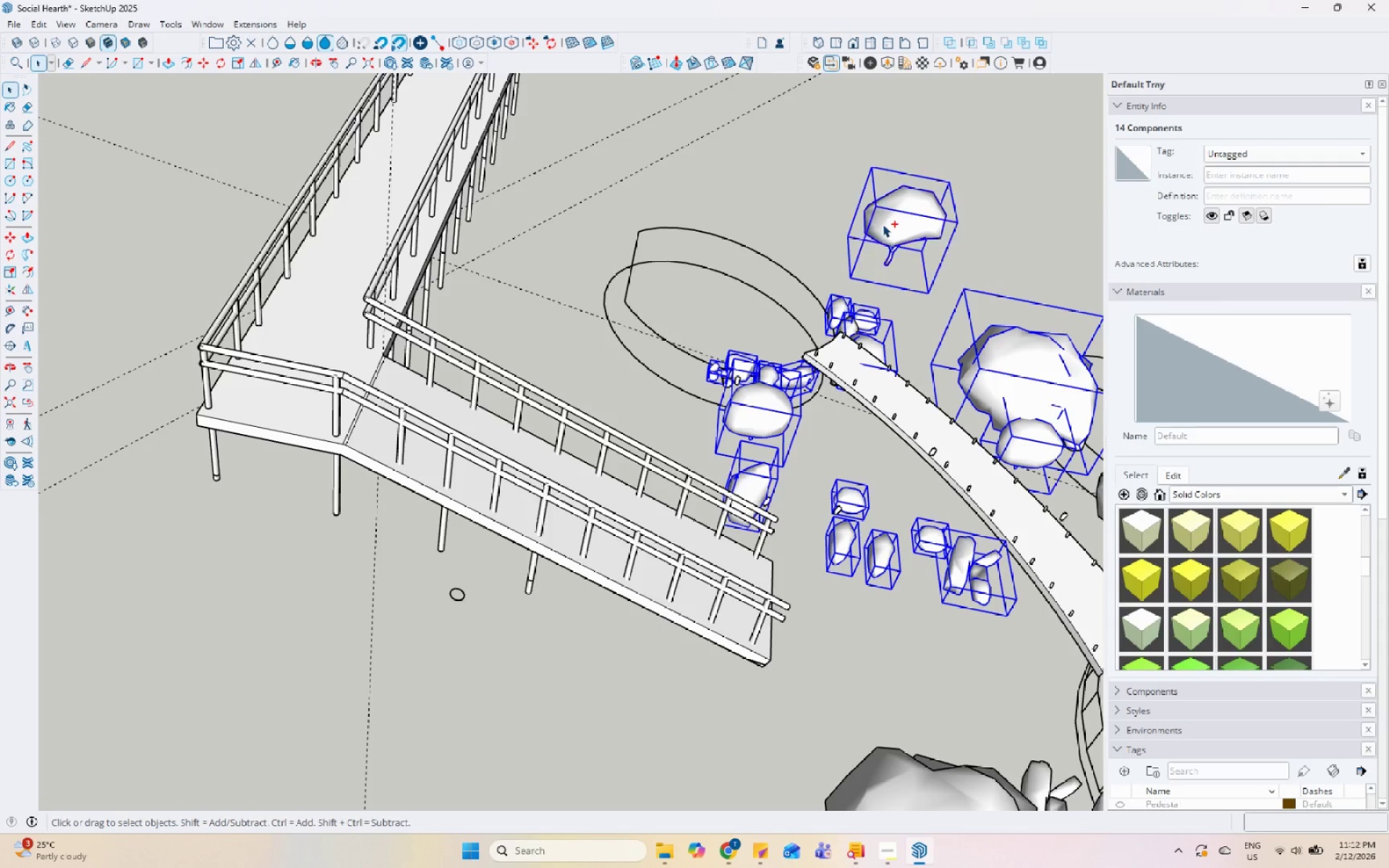 
key(Control+ControlLeft)
 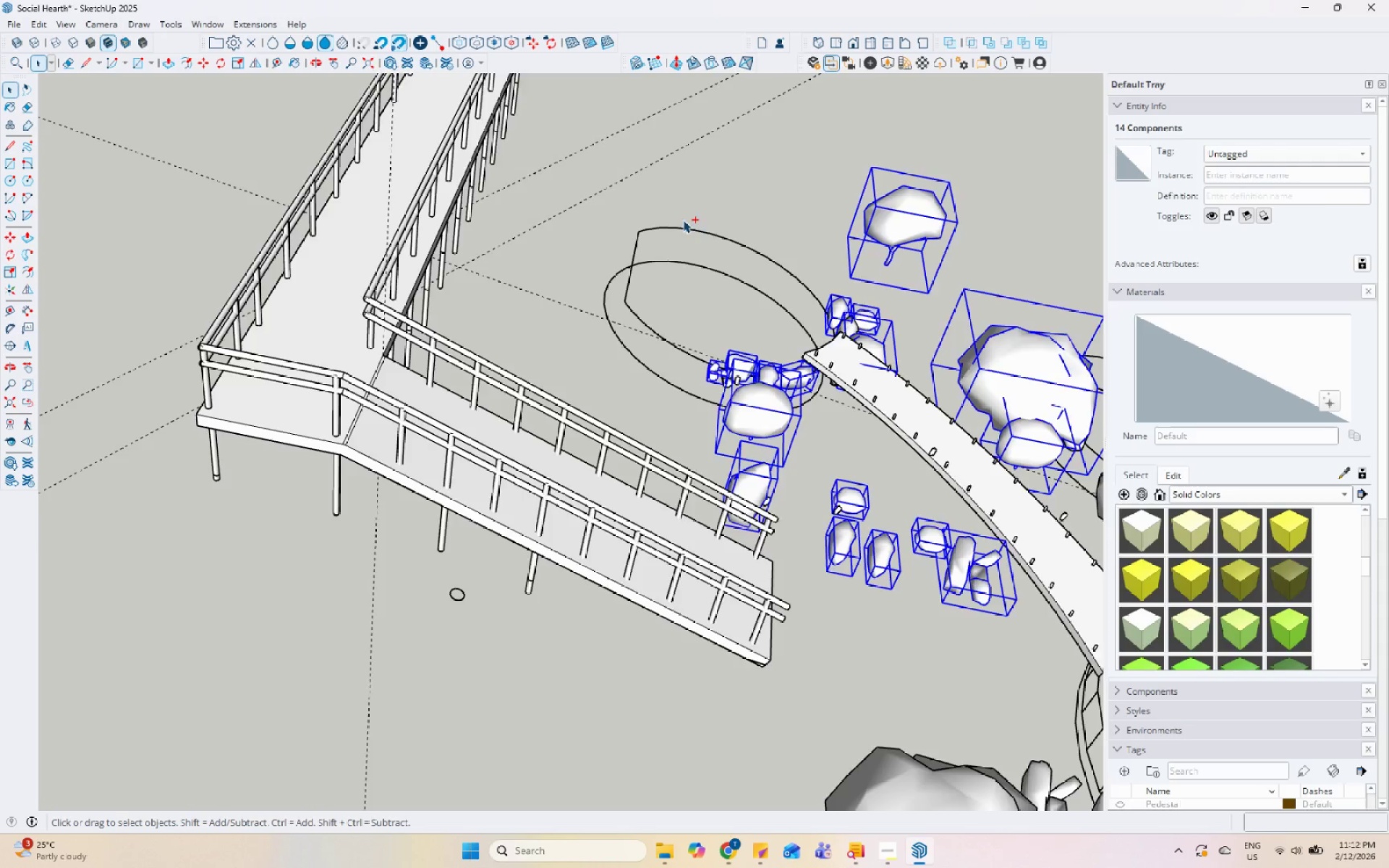 
scroll: coordinate [511, 307], scroll_direction: down, amount: 7.0
 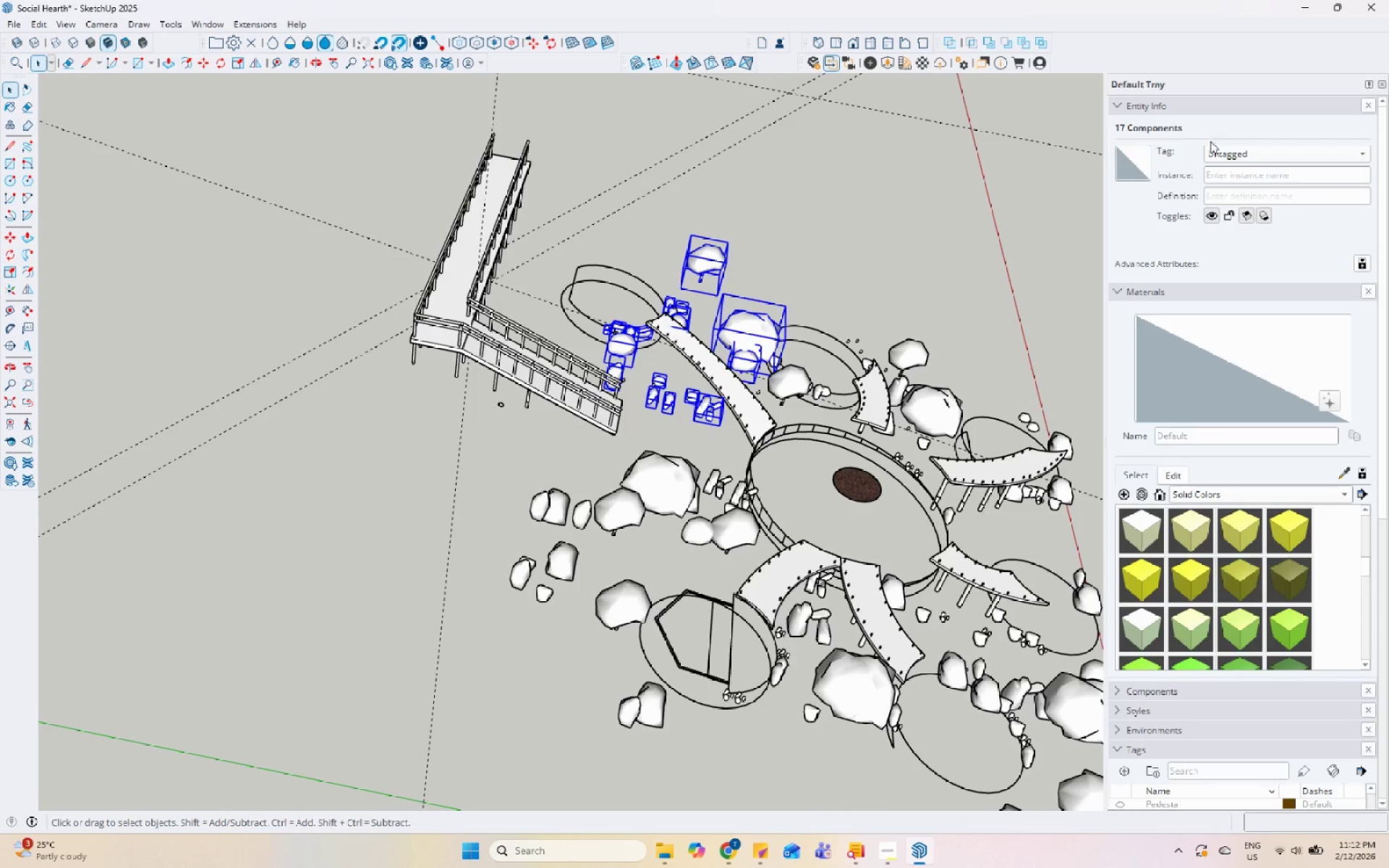 
left_click_drag(start_coordinate=[1212, 153], to_coordinate=[1220, 158])
 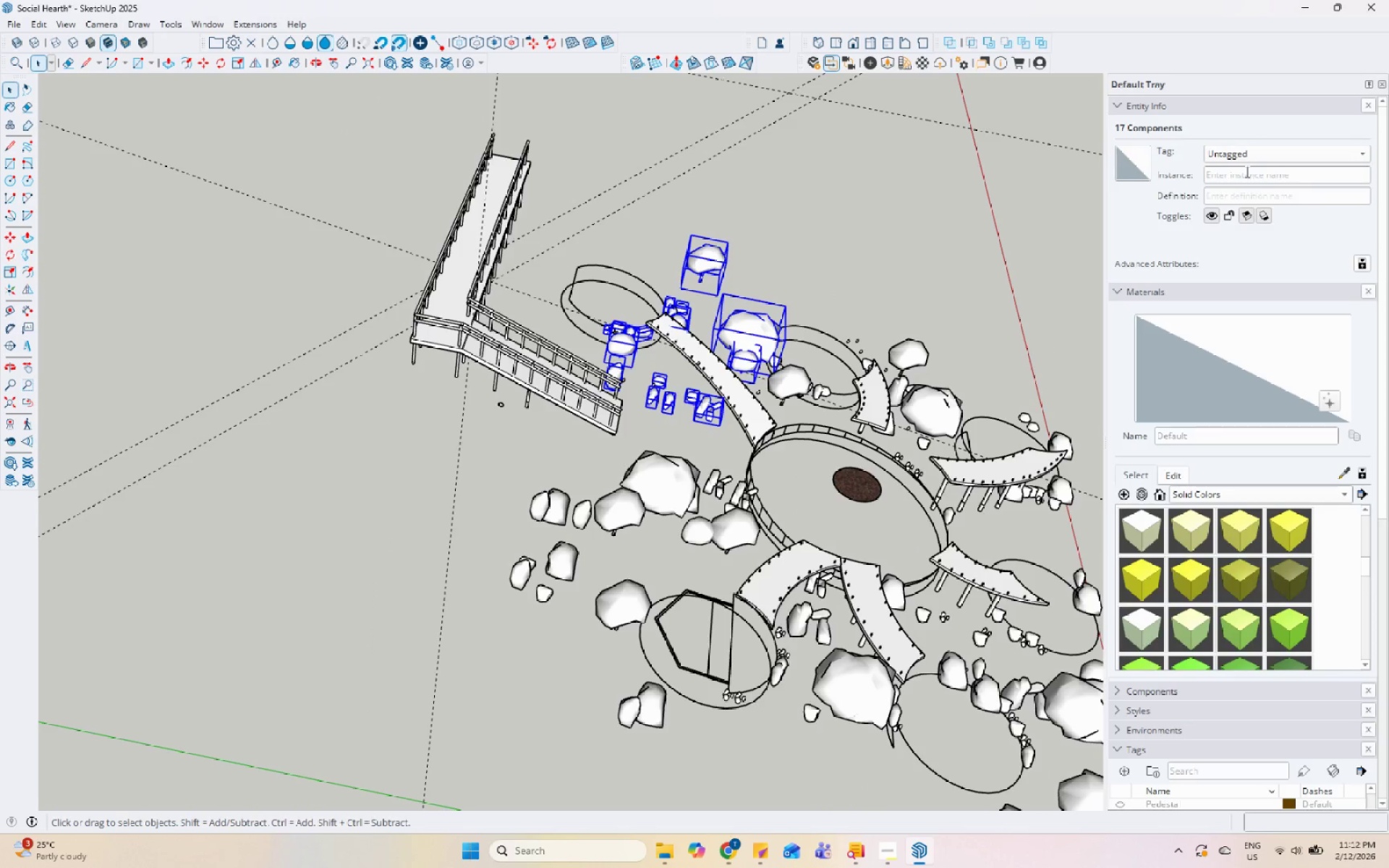 
left_click([1247, 155])
 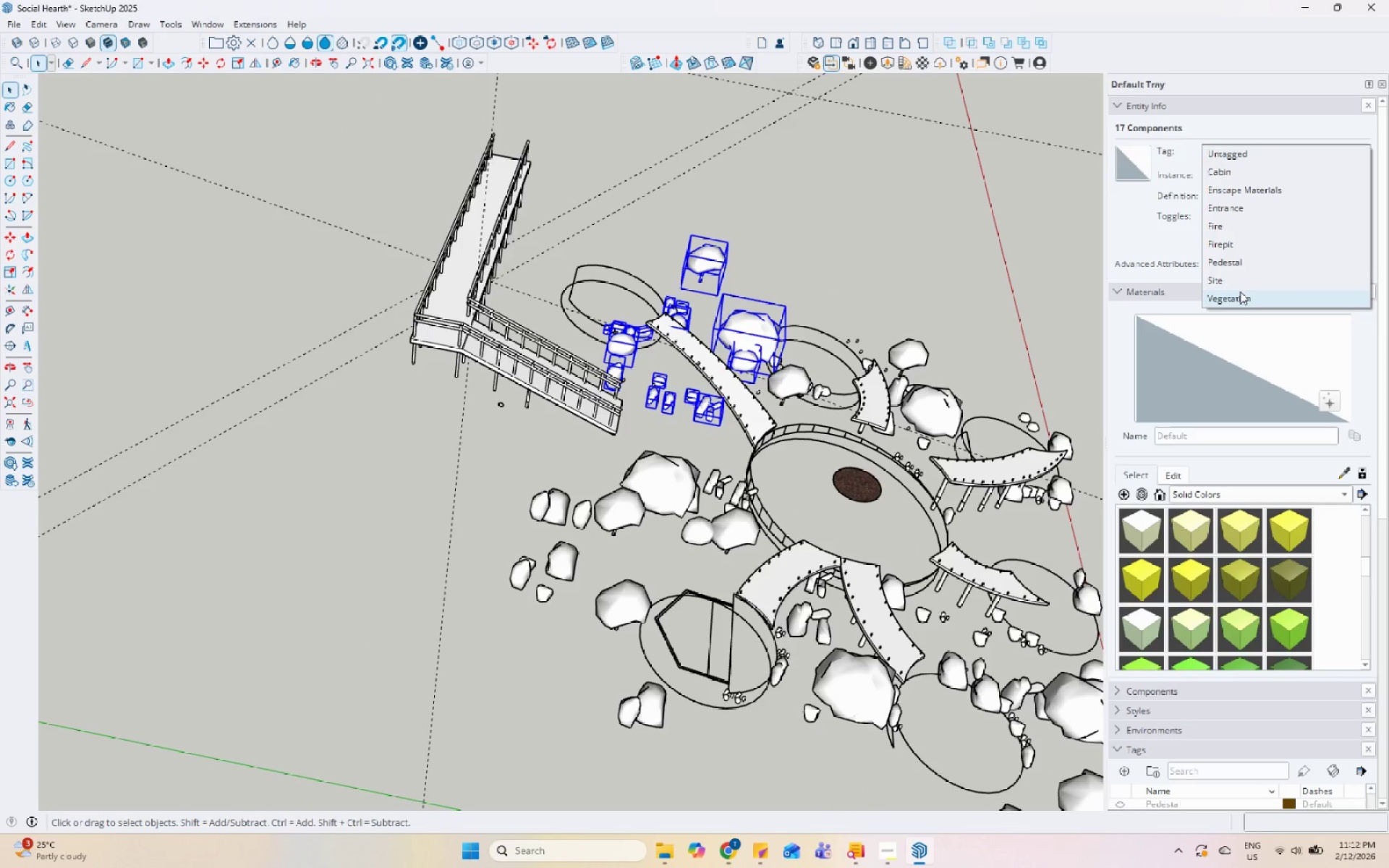 
left_click([1240, 300])
 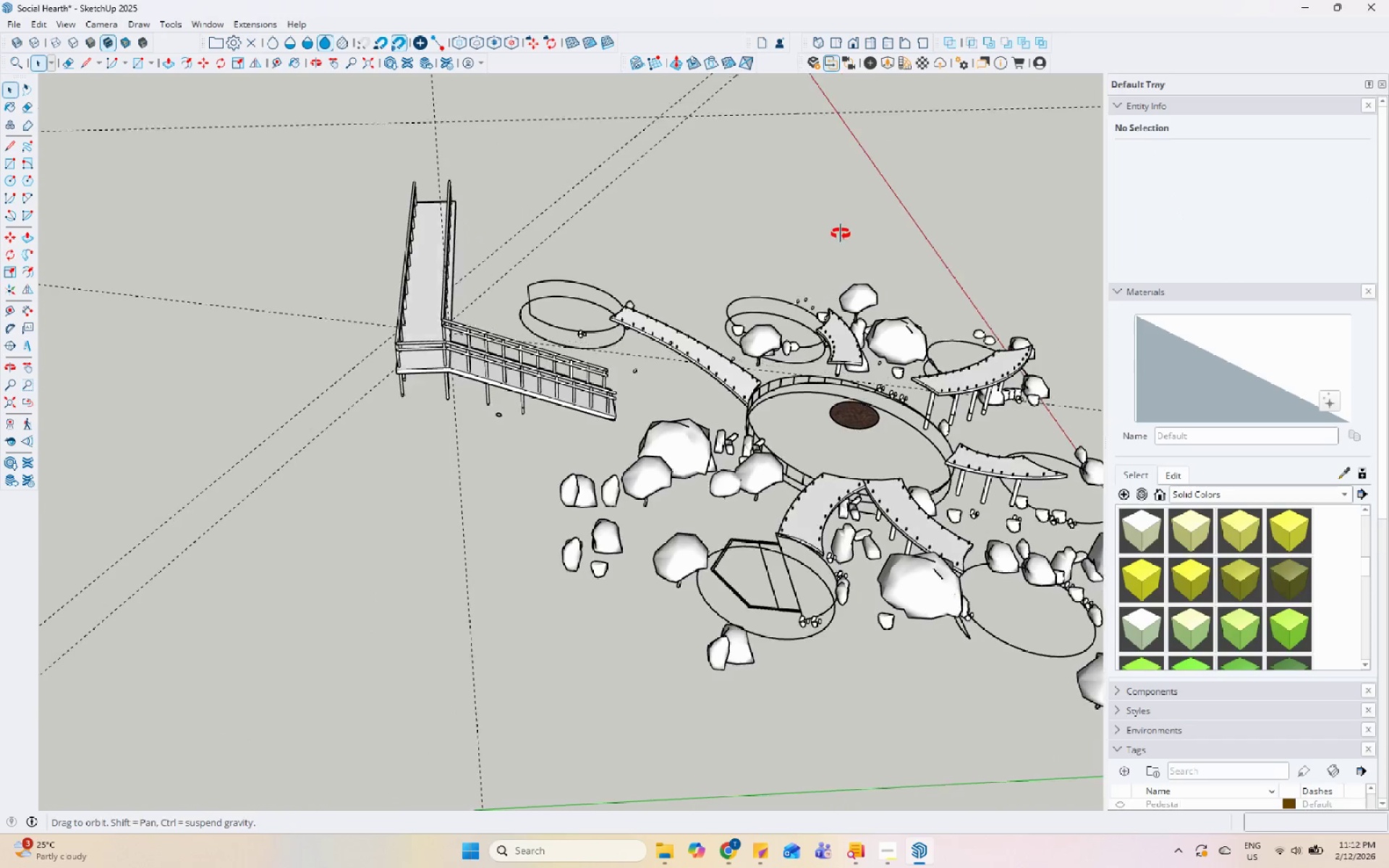 
left_click([836, 207])
 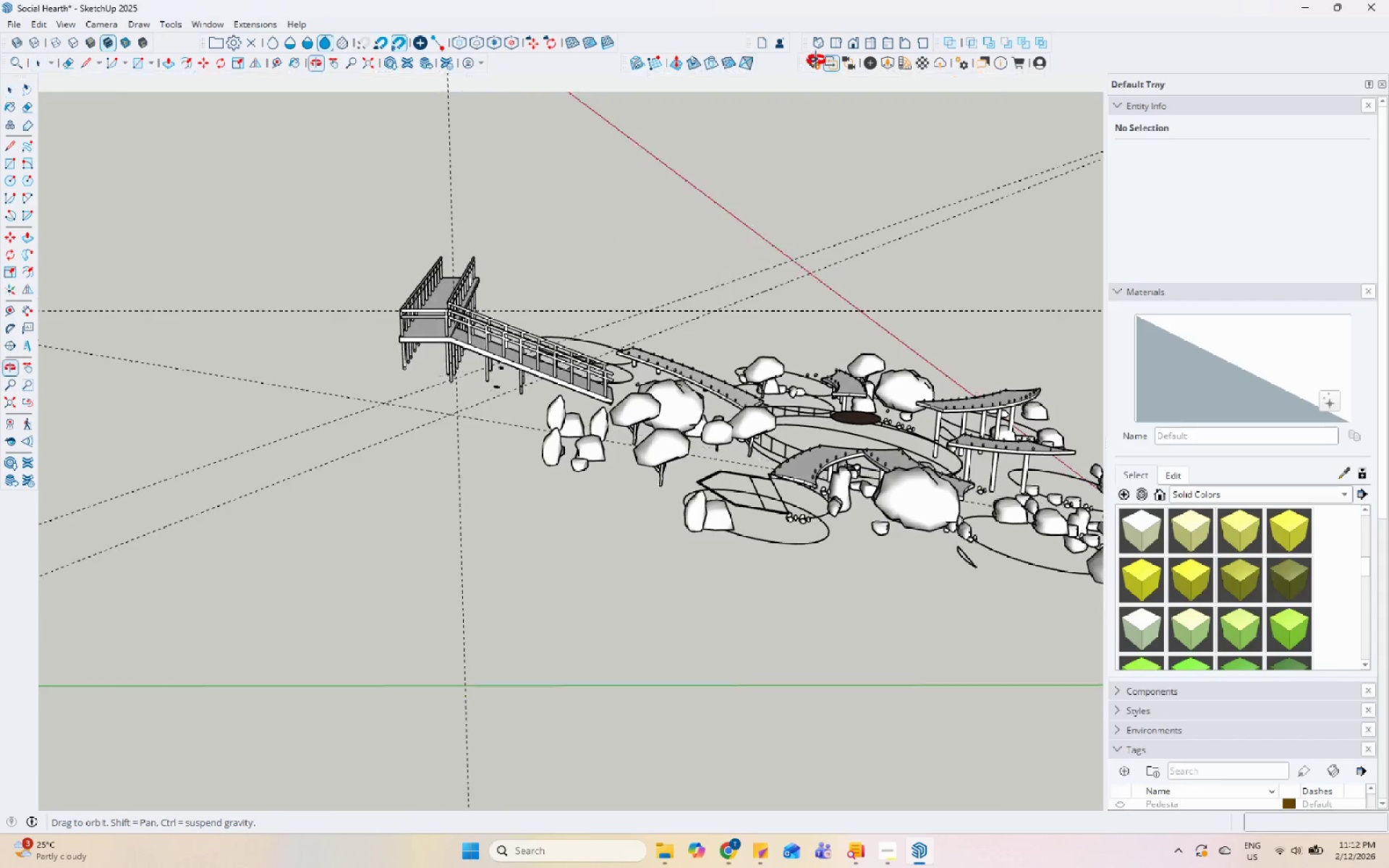 
scroll: coordinate [620, 385], scroll_direction: up, amount: 4.0
 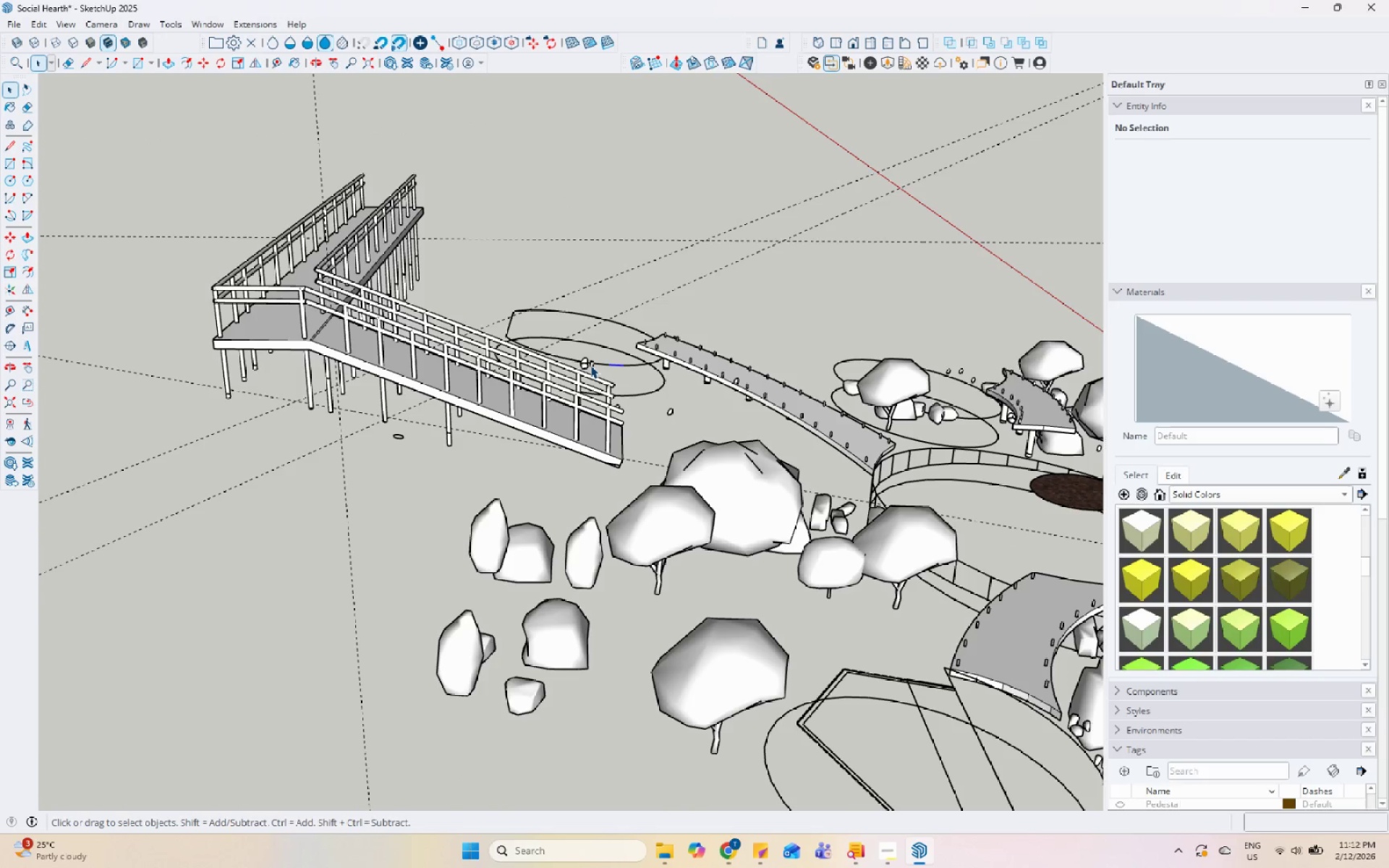 
double_click([590, 362])
 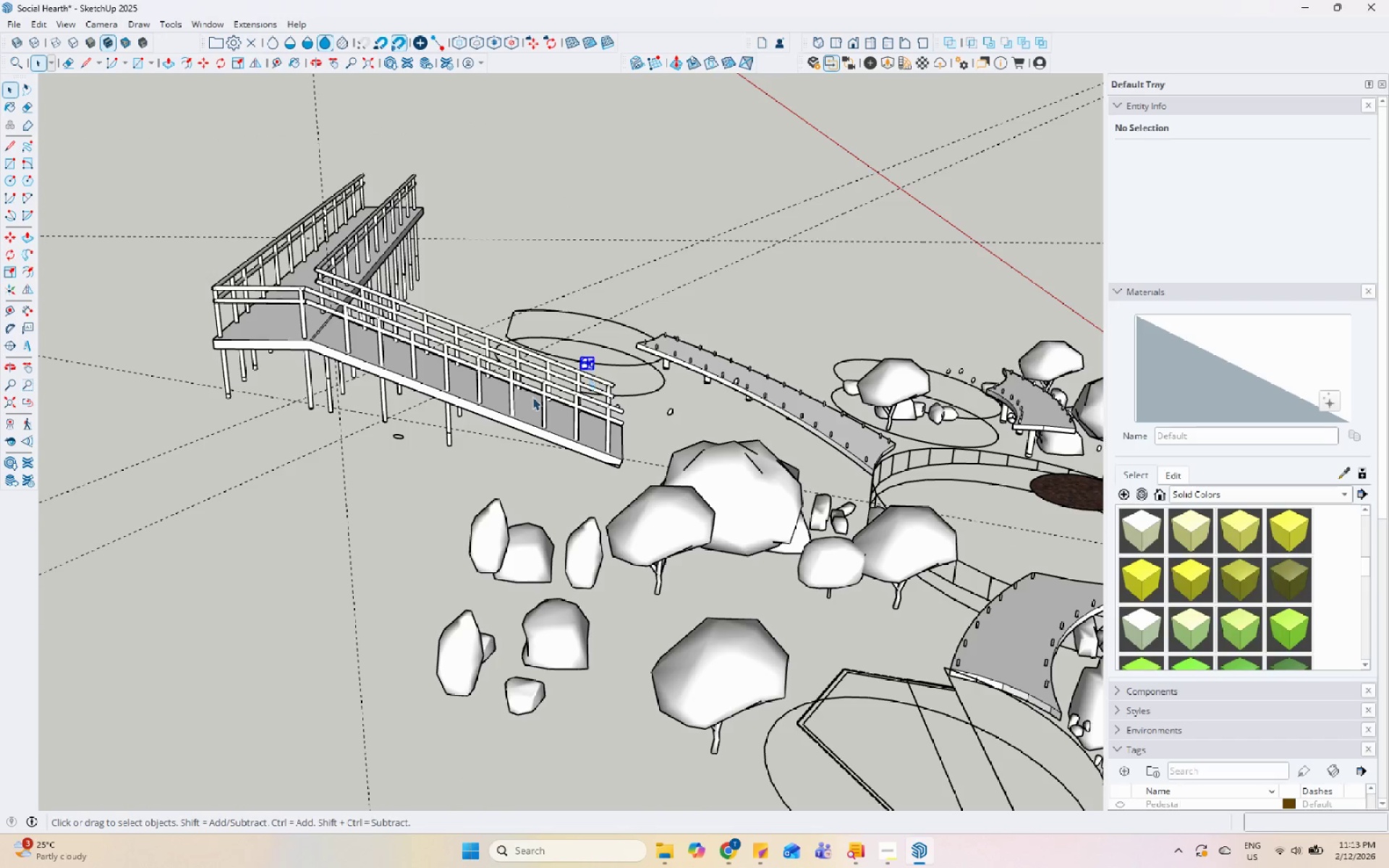 
hold_key(key=ControlLeft, duration=0.97)
left_click([670, 411])
 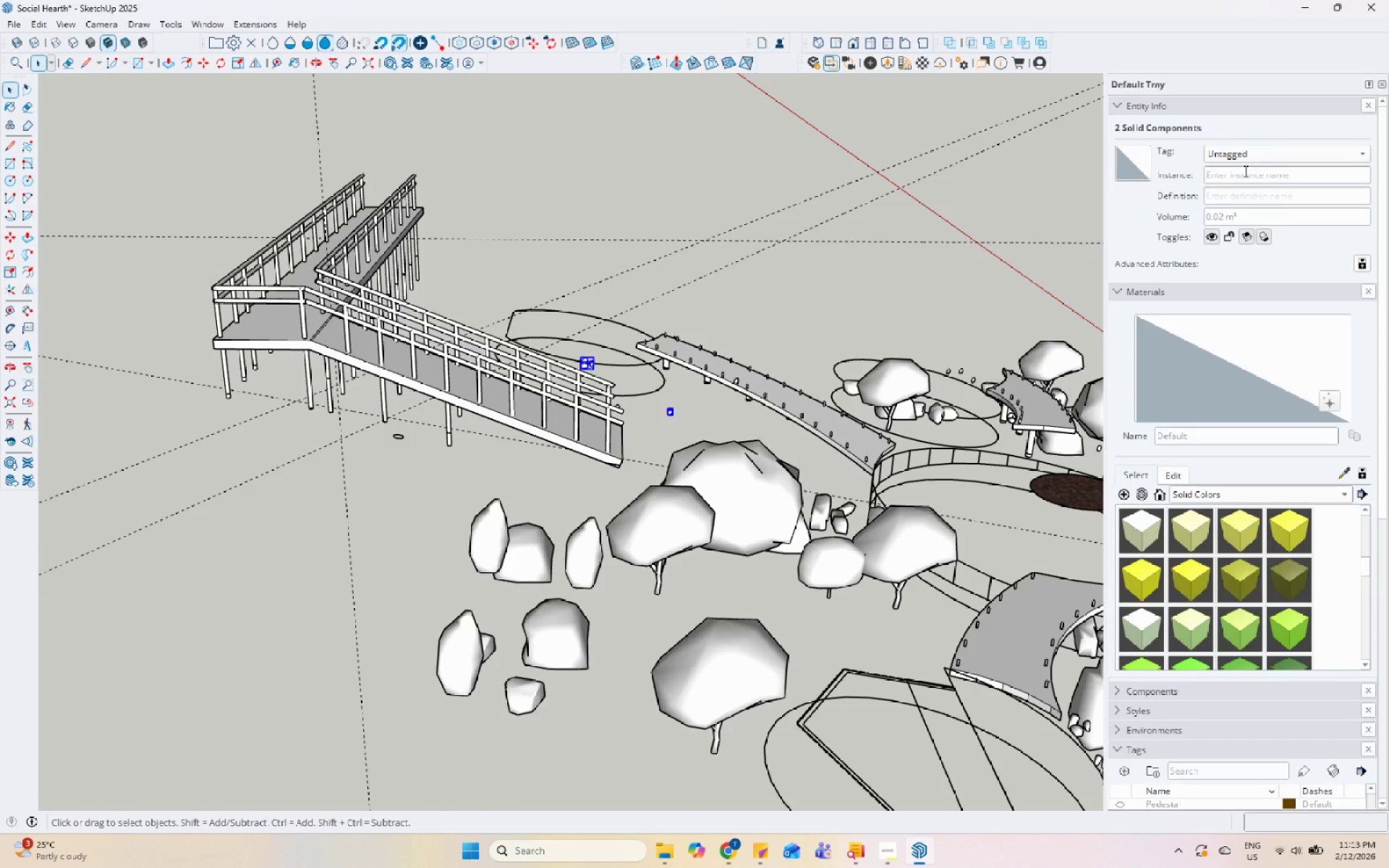 
left_click([1270, 151])
 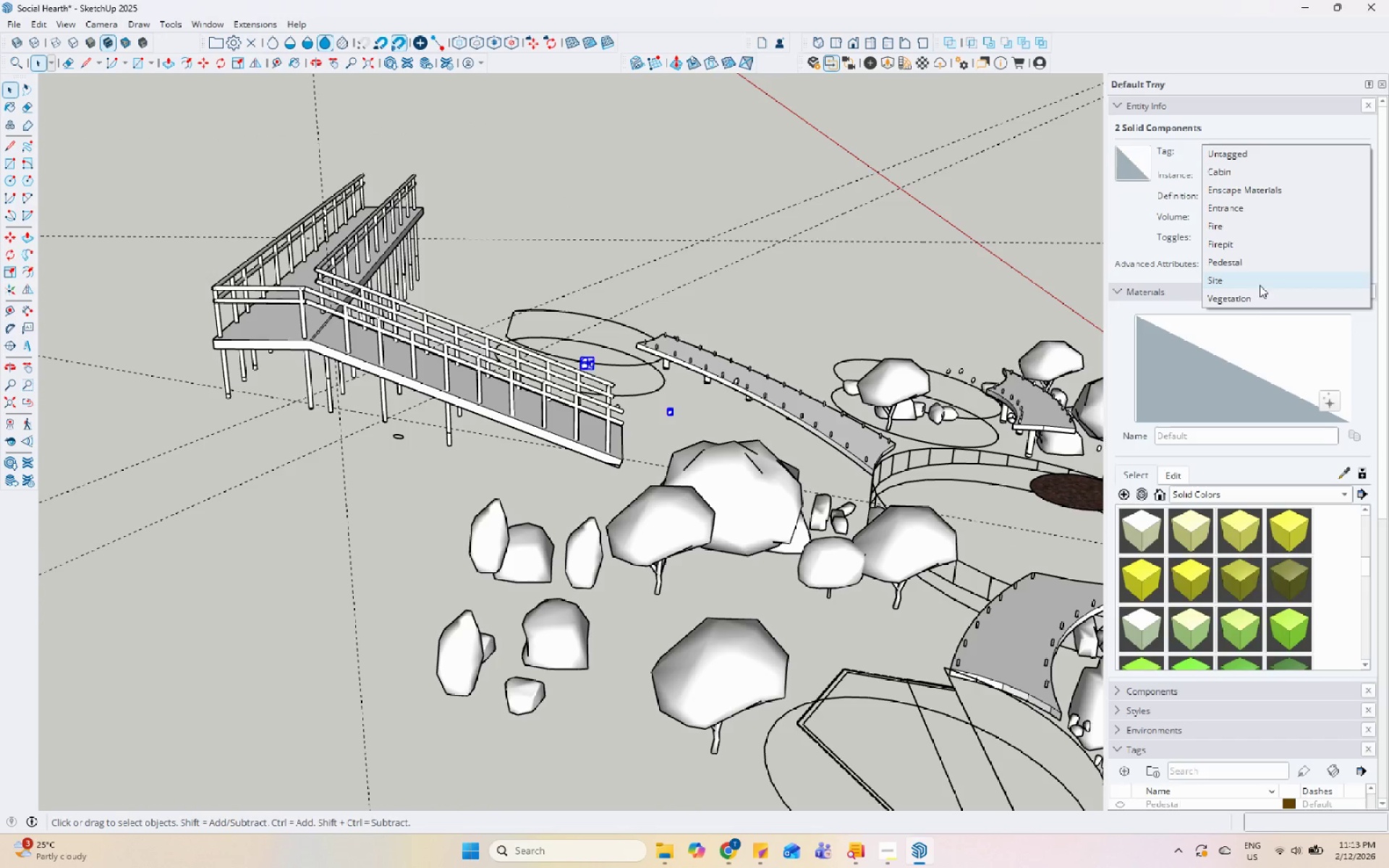 
left_click([1252, 297])
 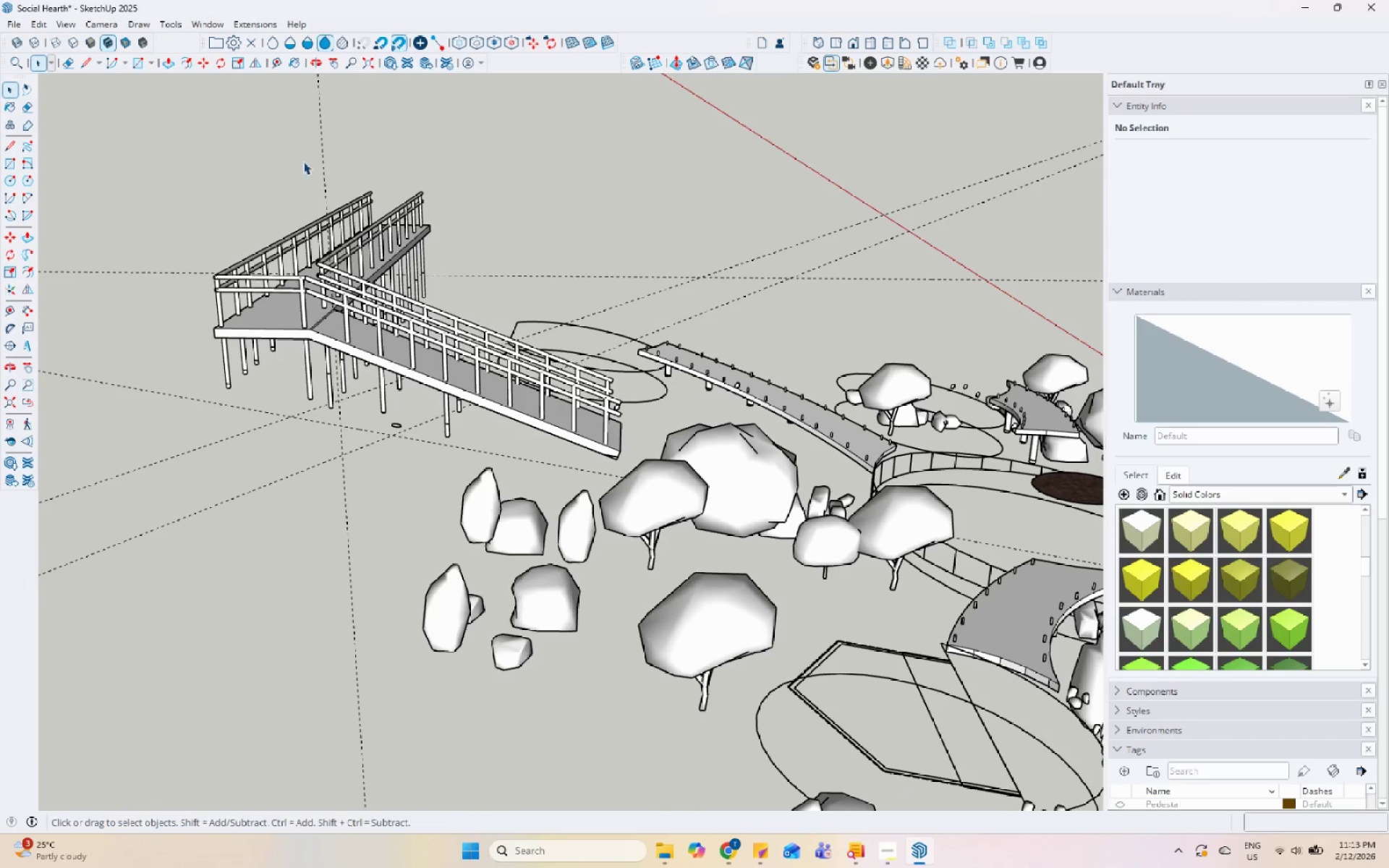 
left_click_drag(start_coordinate=[127, 108], to_coordinate=[644, 472])
 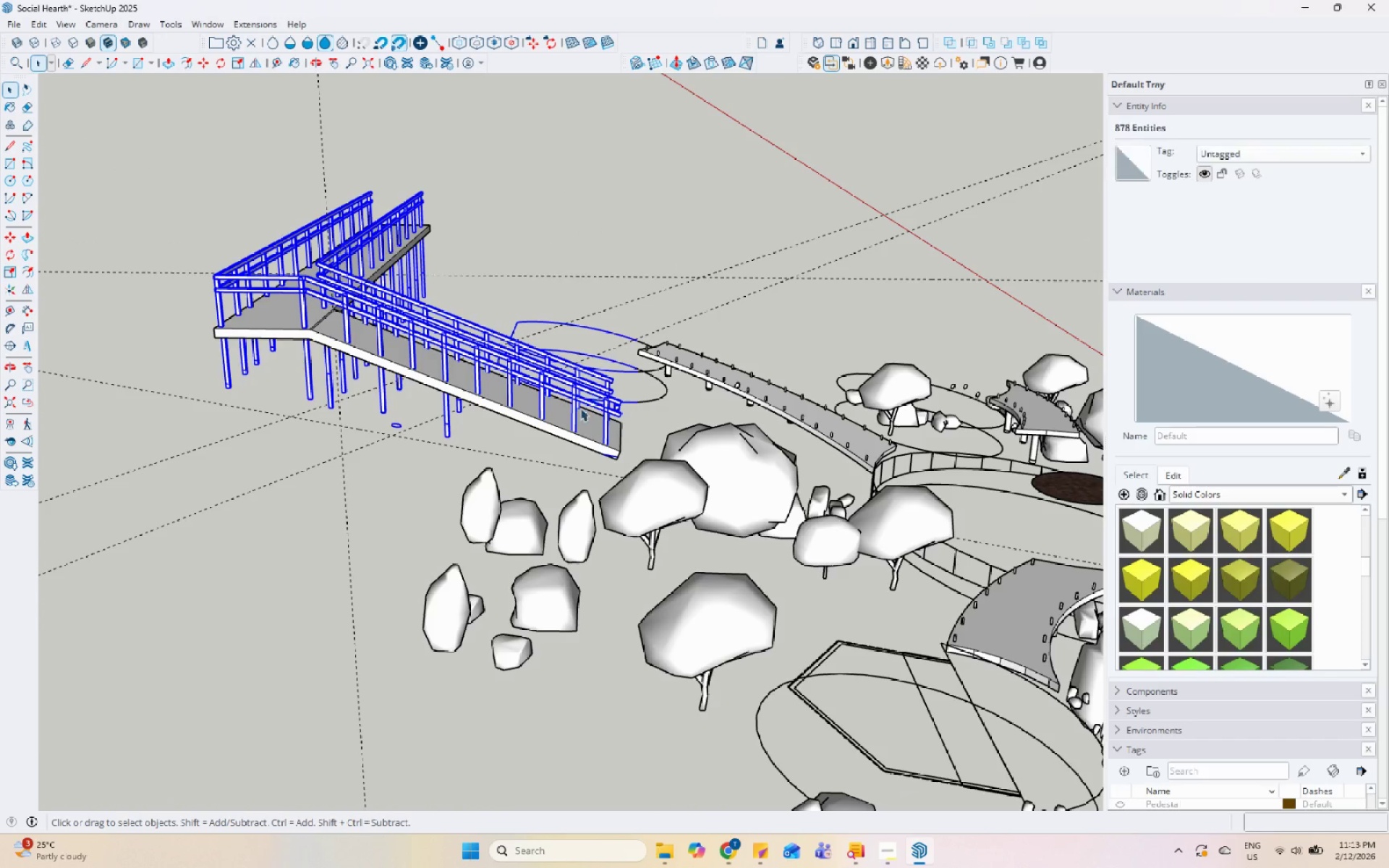 
hold_key(key=ControlLeft, duration=0.86)
left_click([545, 422])
 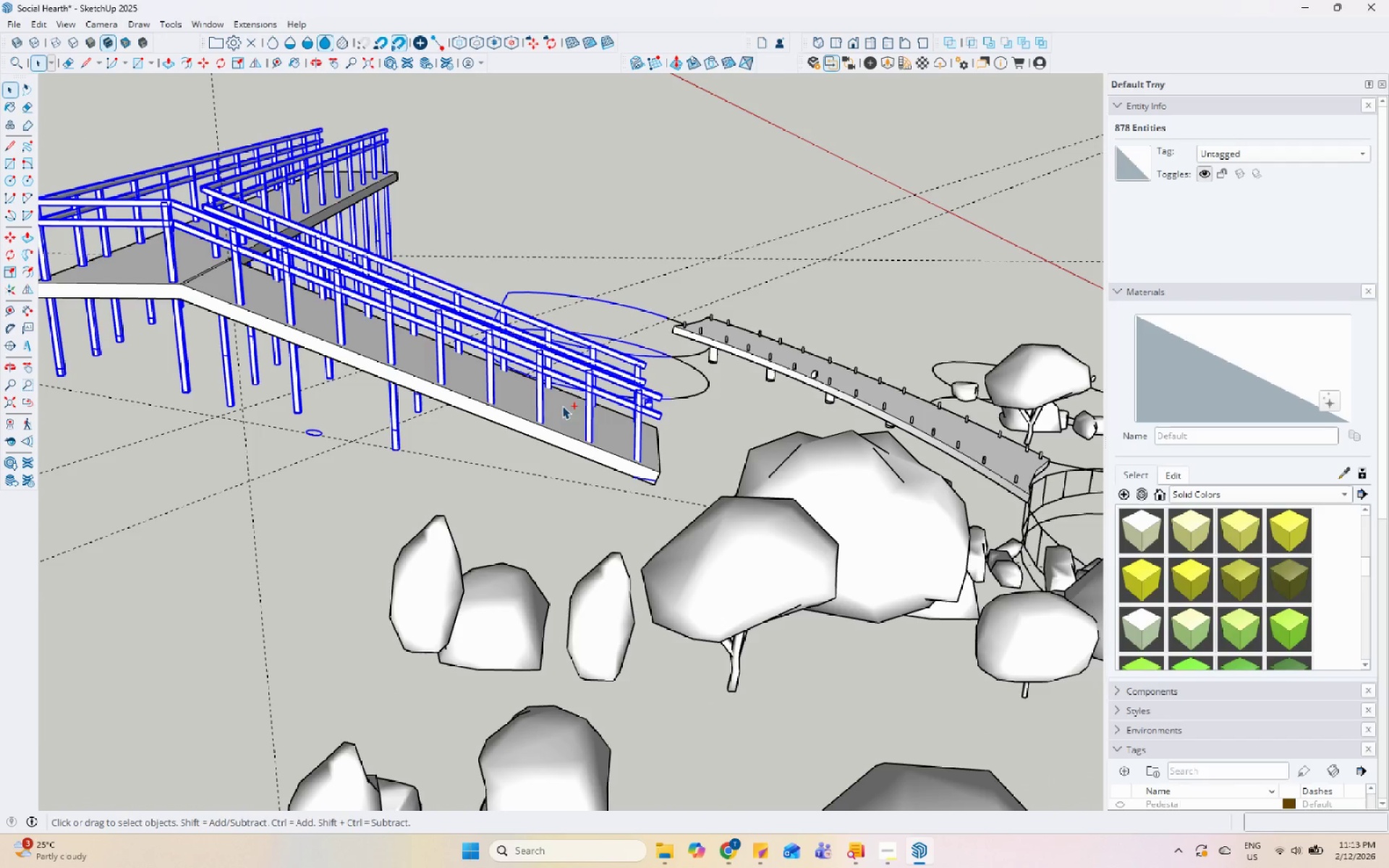 
scroll: coordinate [545, 412], scroll_direction: up, amount: 4.0
 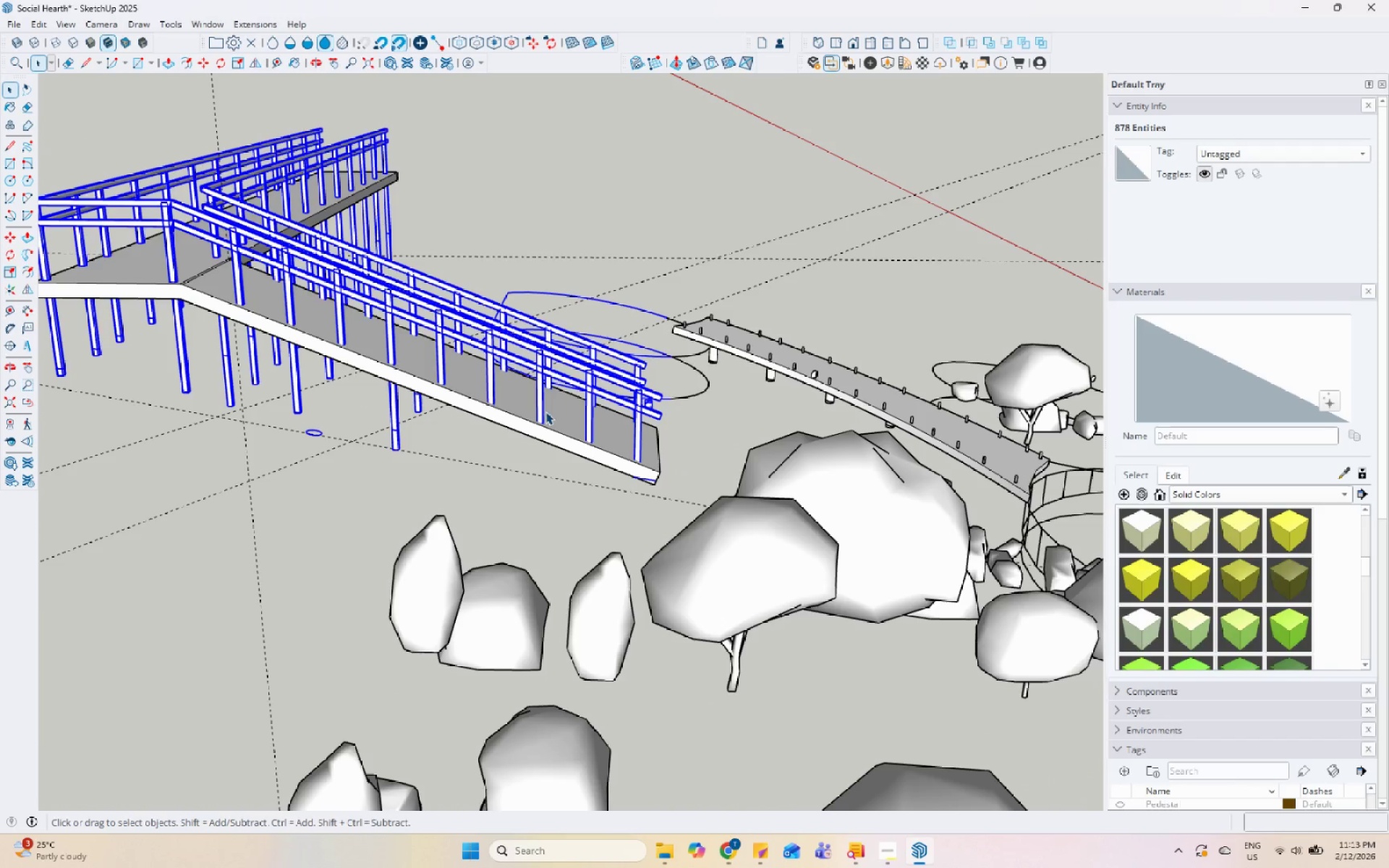 
hold_key(key=ControlLeft, duration=0.58)
 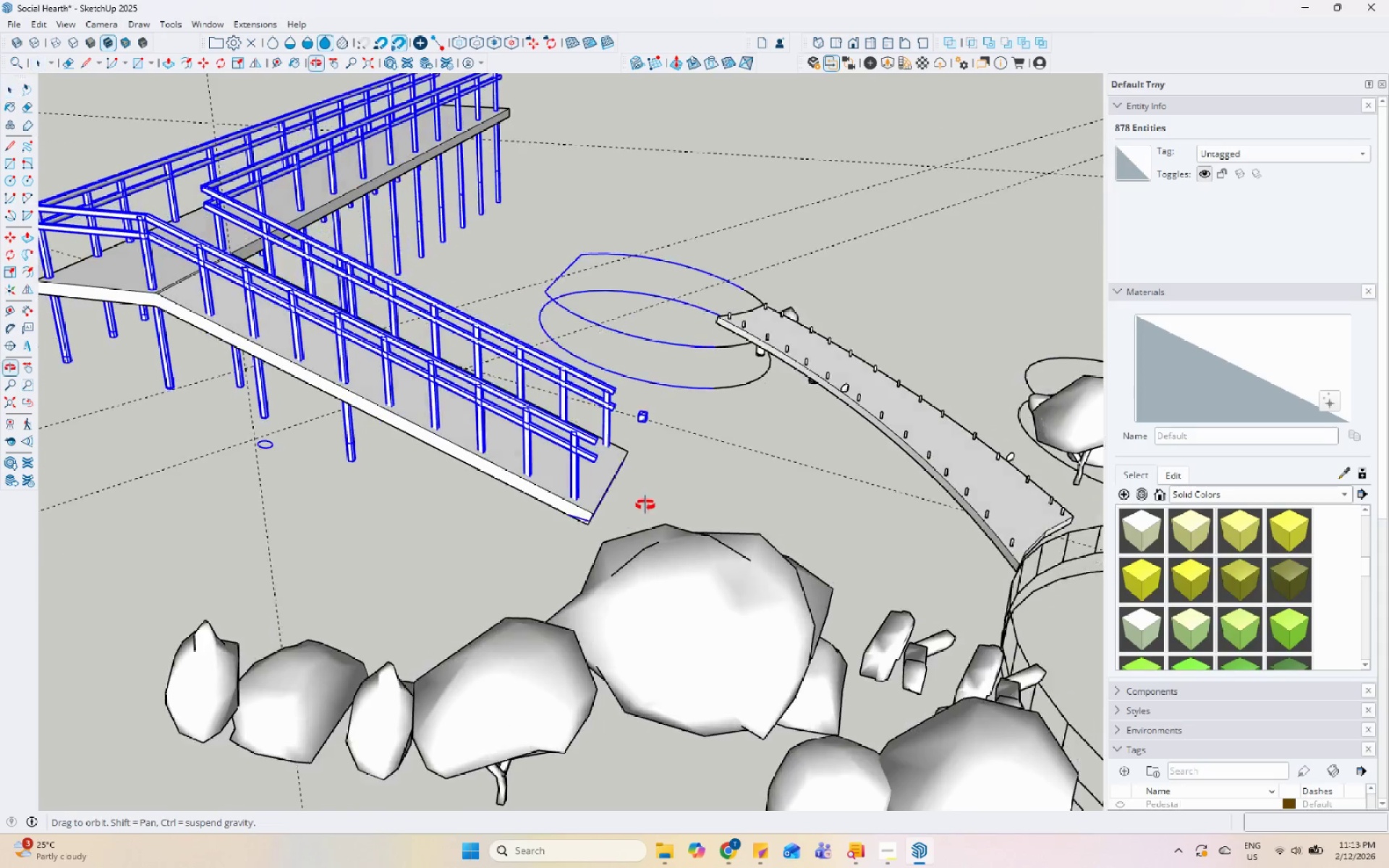 
hold_key(key=ShiftLeft, duration=0.78)
left_click([252, 346])
 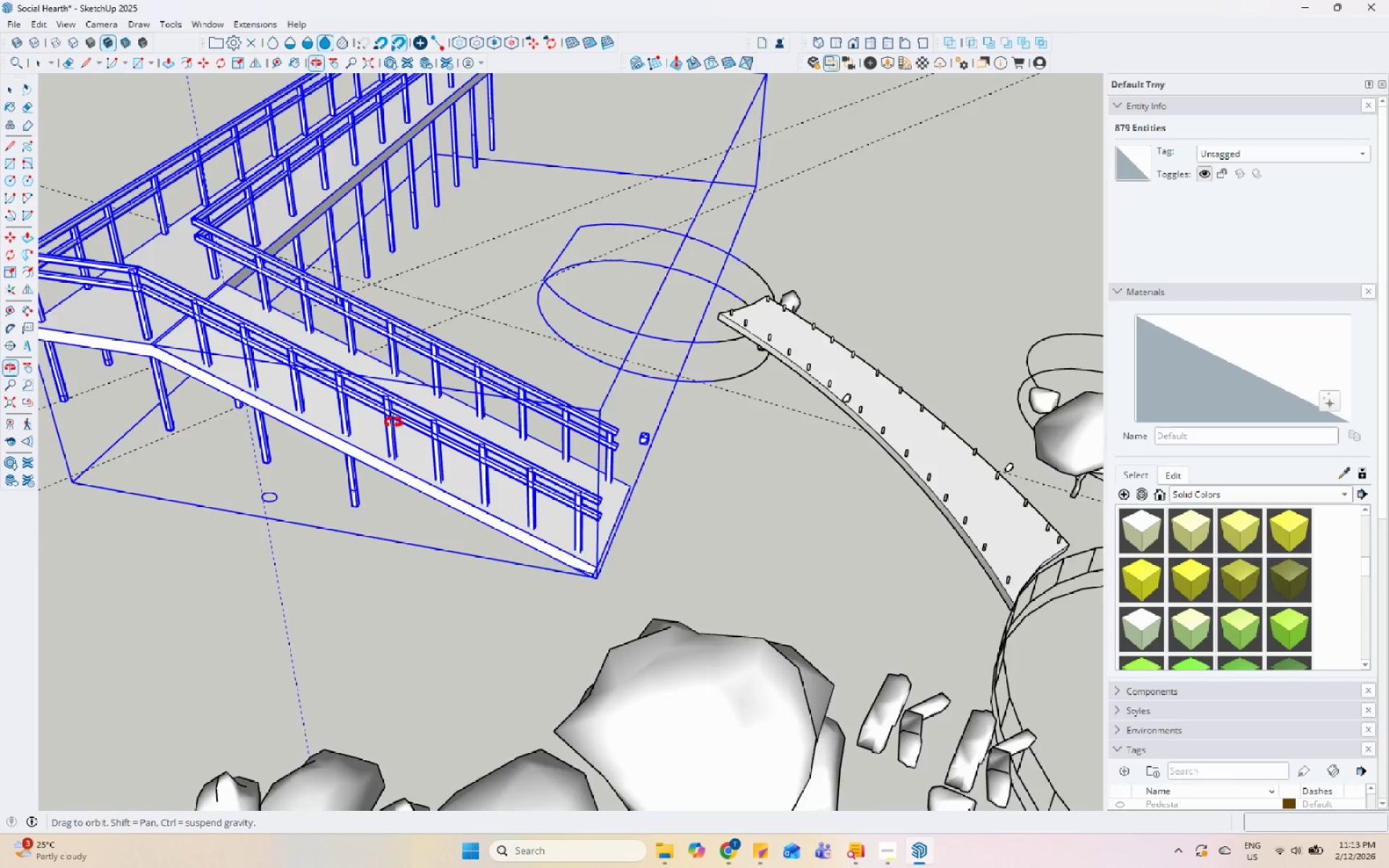 
hold_key(key=ShiftLeft, duration=1.2)
 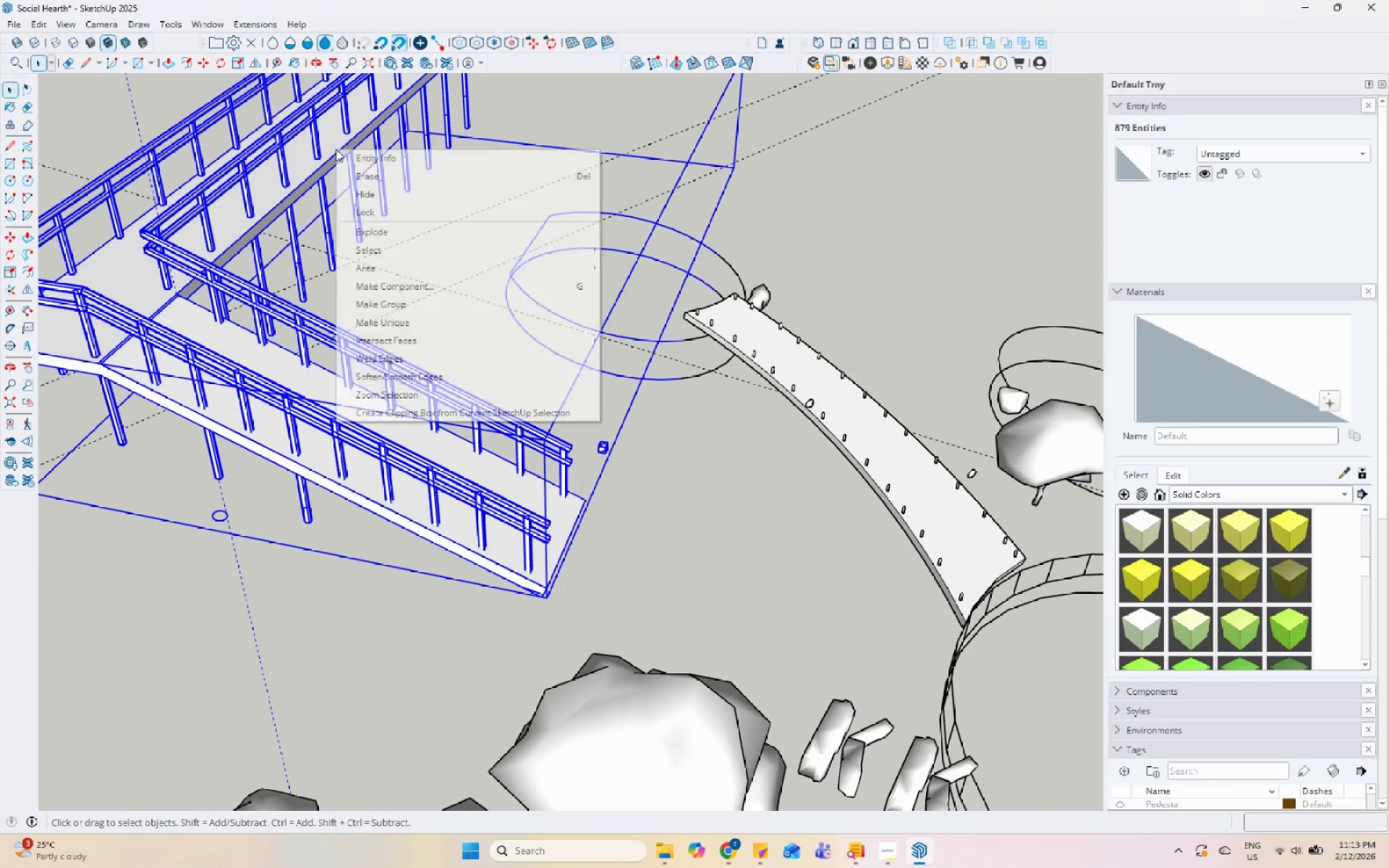 
scroll: coordinate [622, 321], scroll_direction: down, amount: 1.0
 